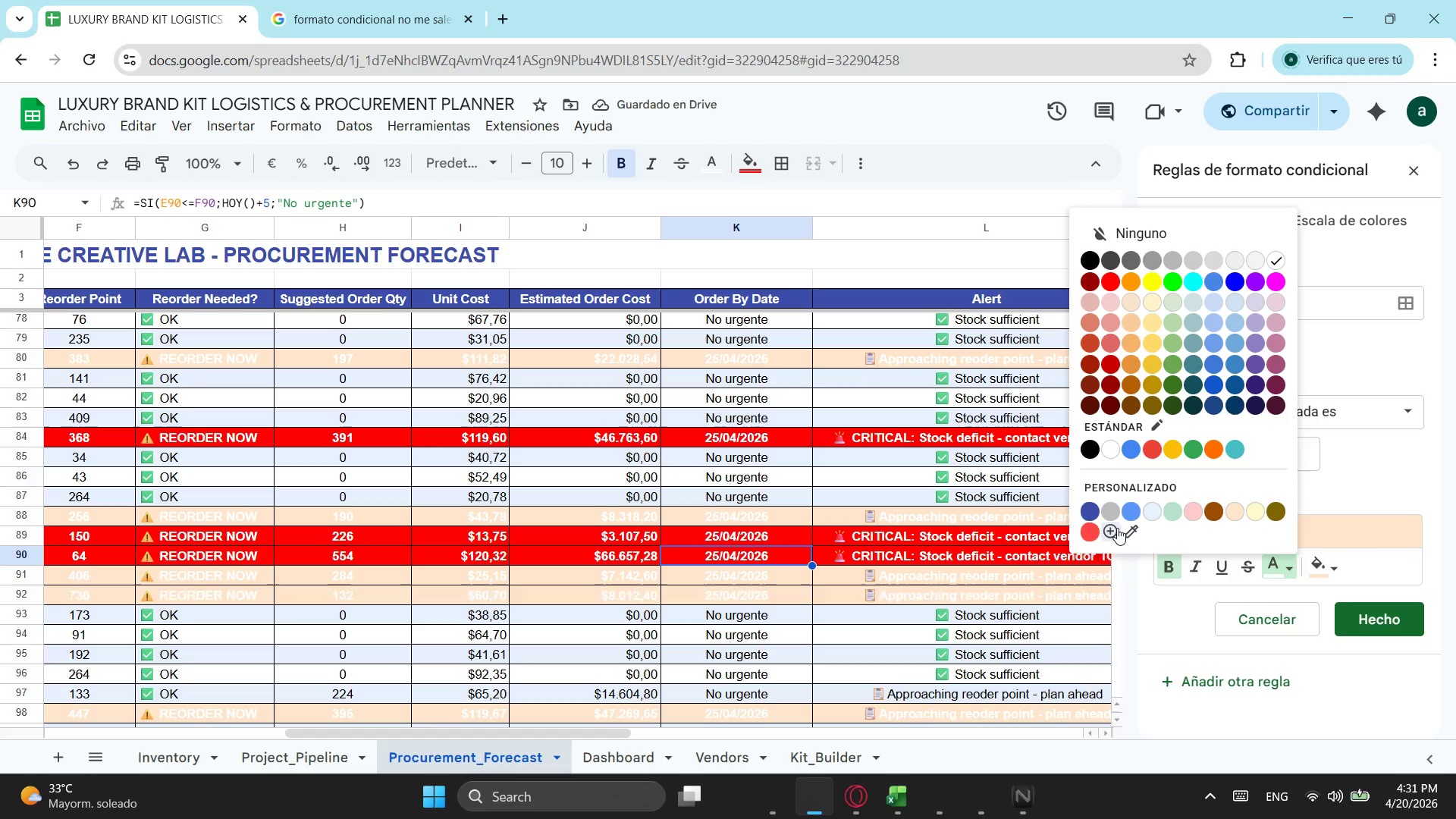 
left_click([1117, 528])
 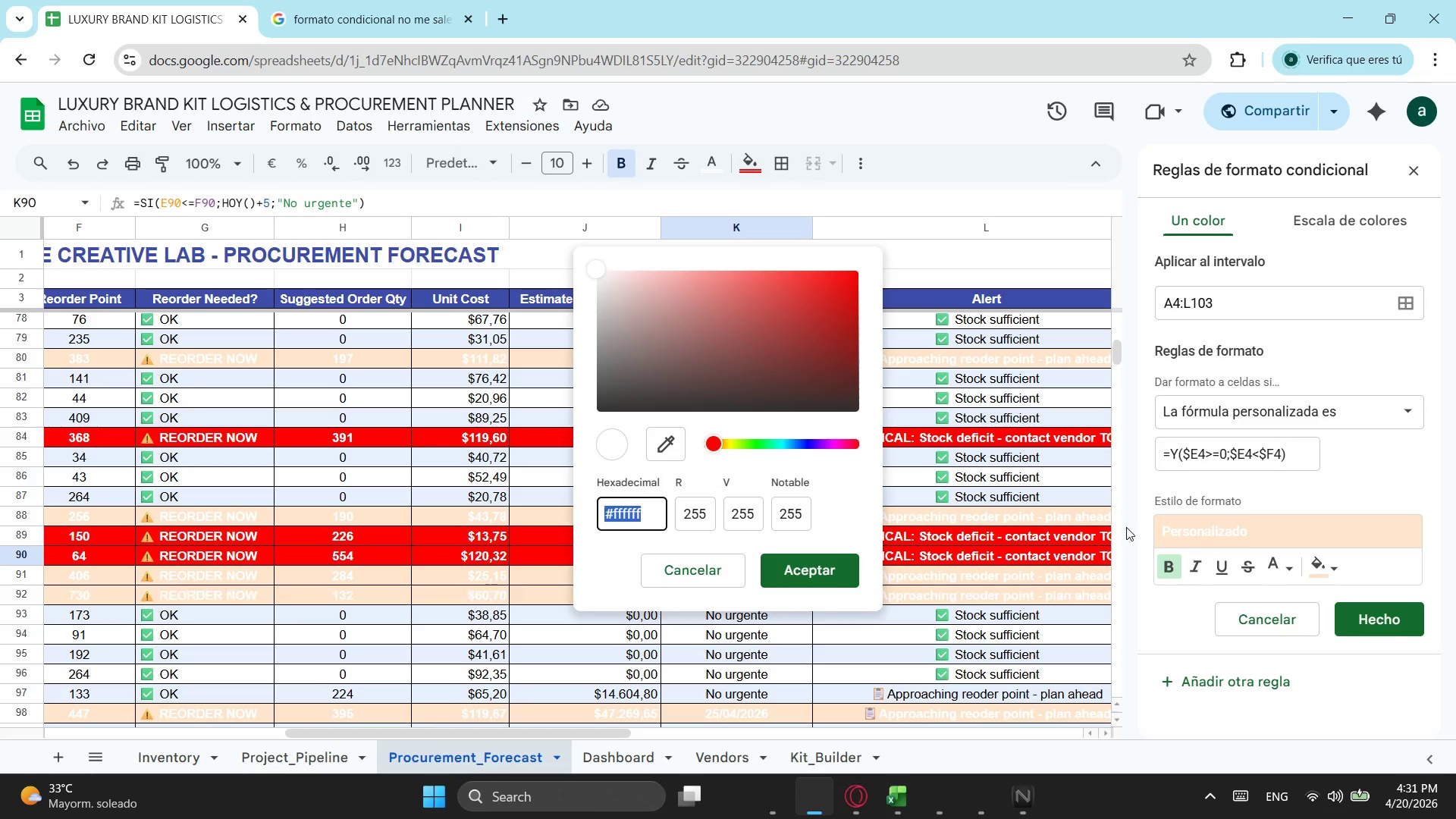 
type(994C00\)
 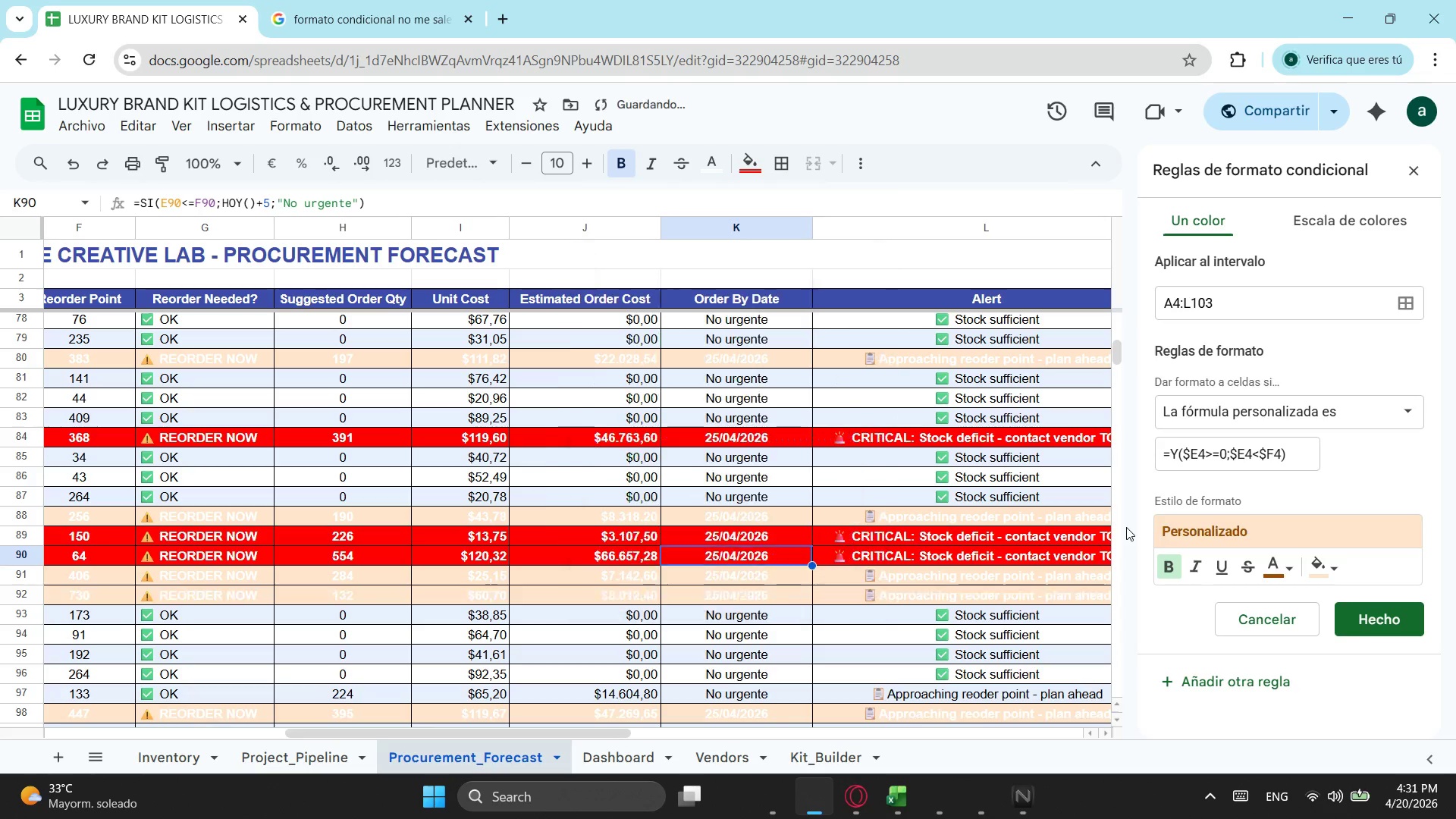 
key(Enter)
 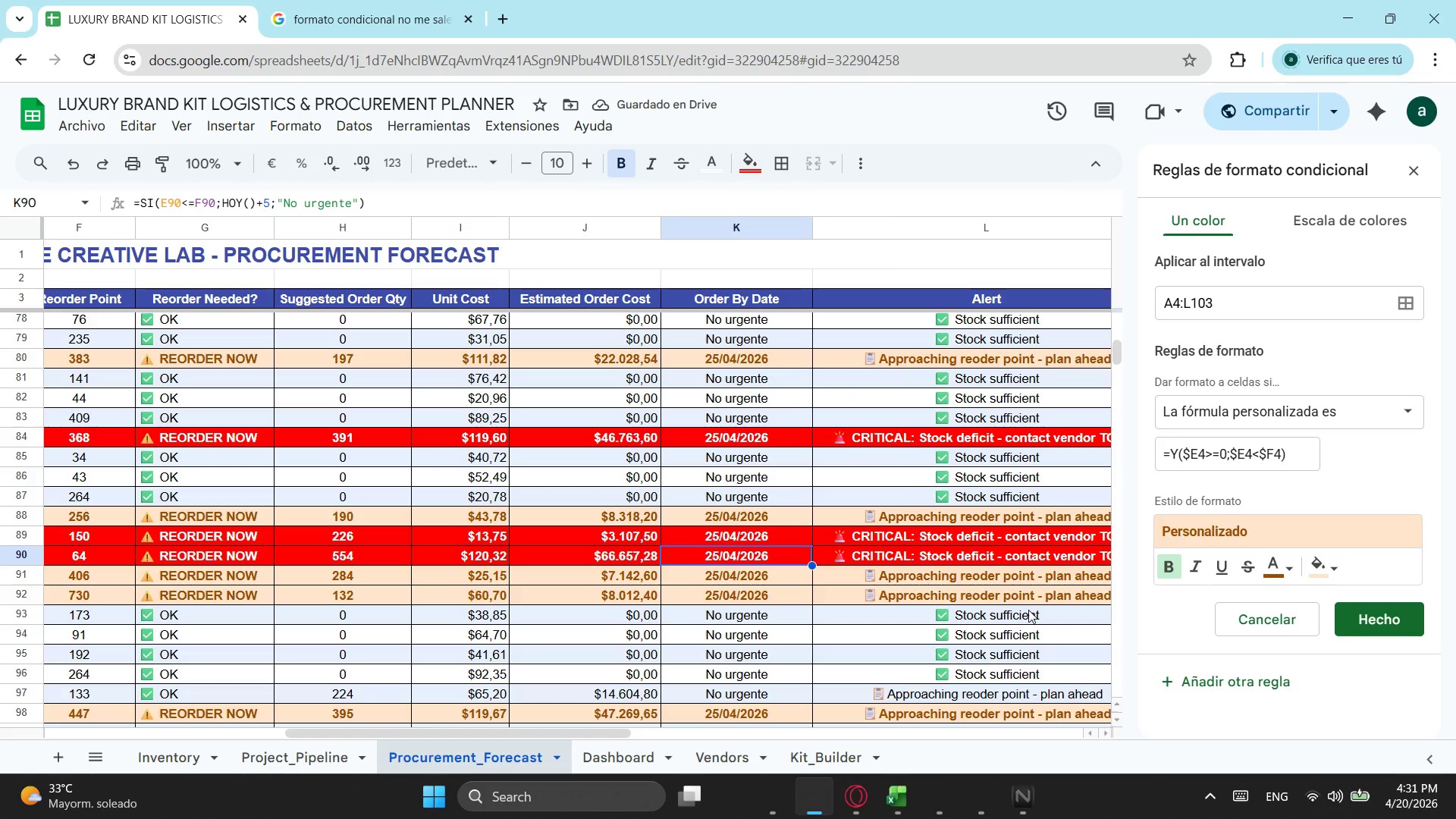 
wait(5.78)
 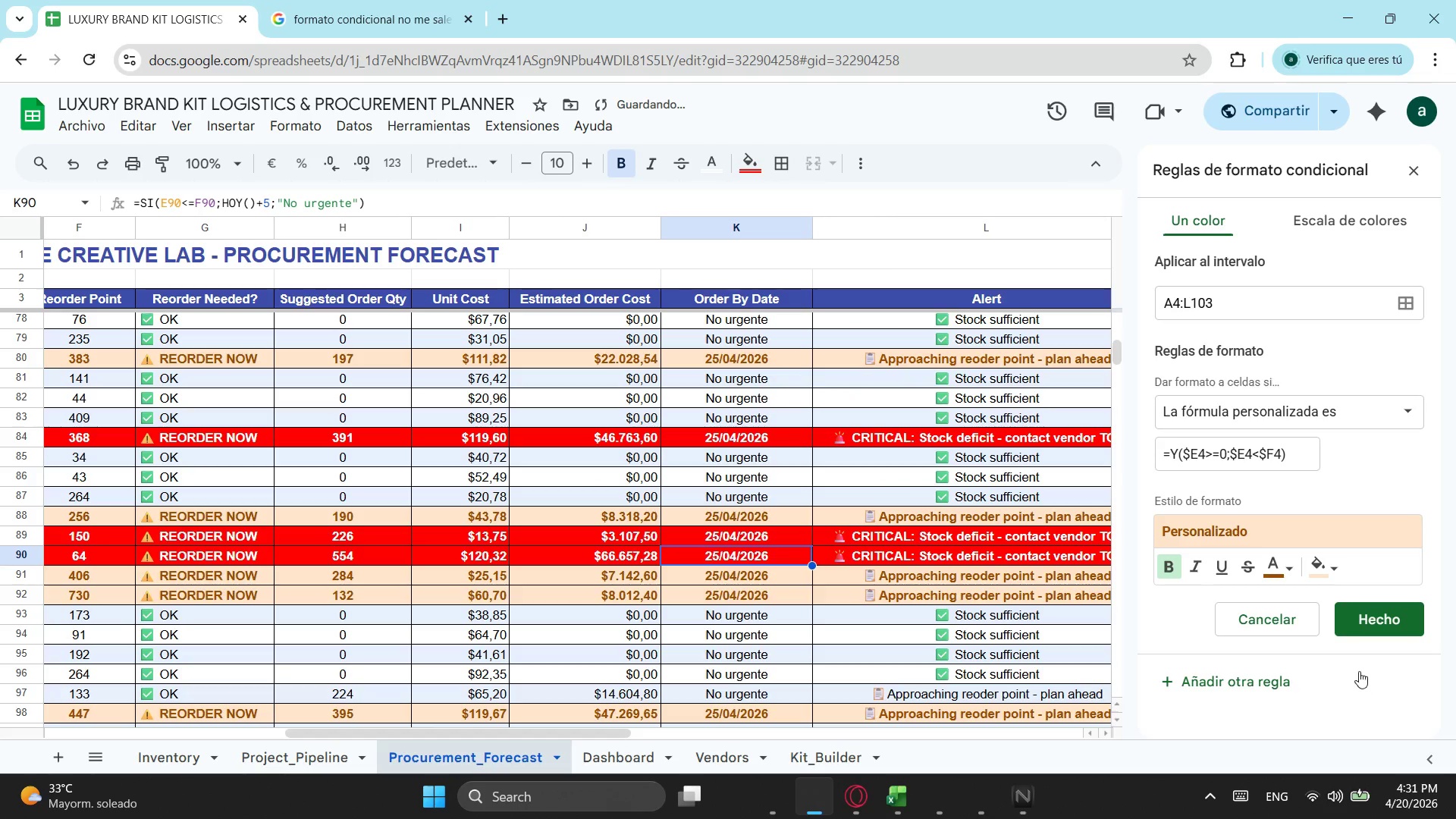 
left_click([1371, 632])
 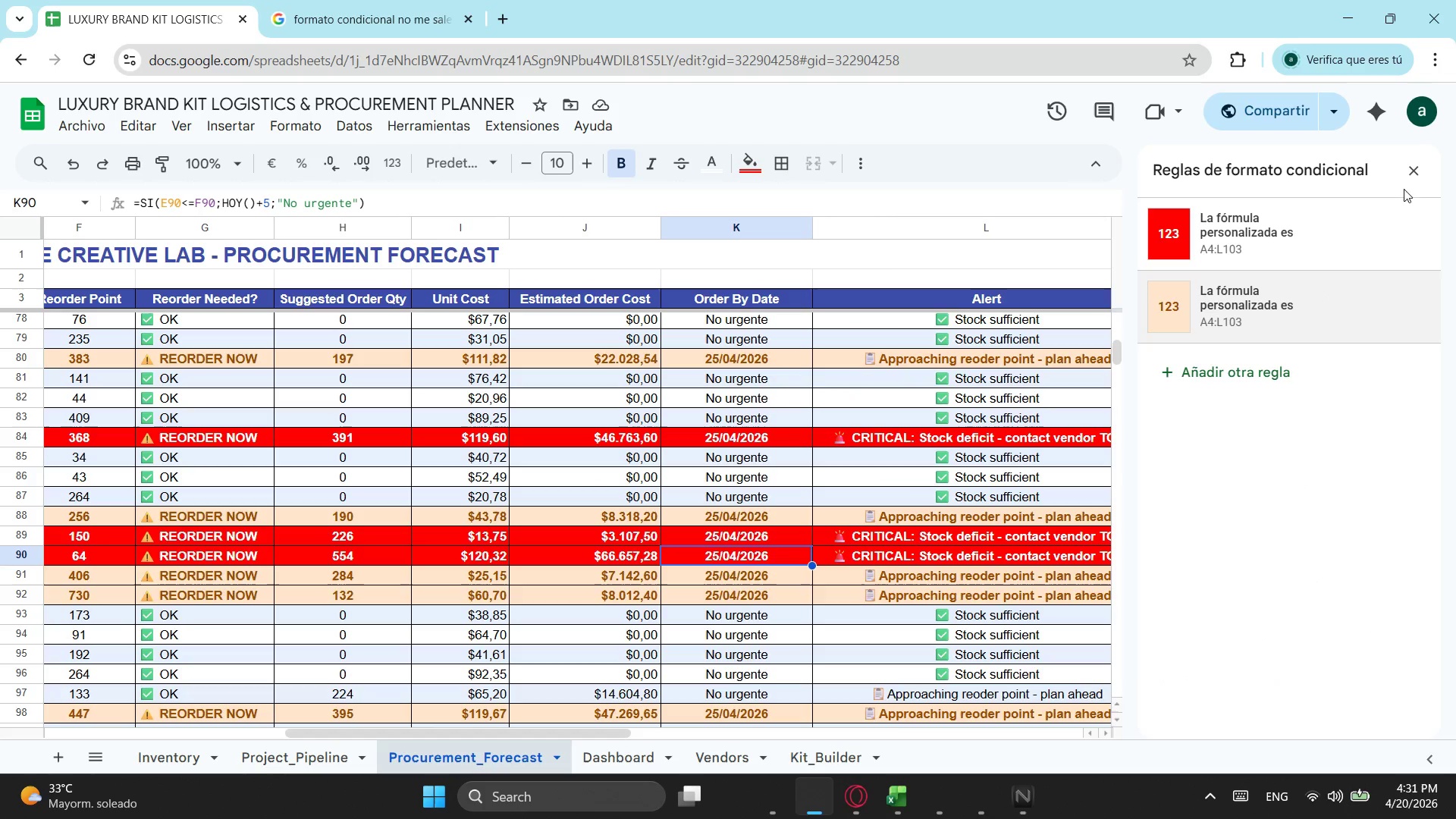 
left_click([1425, 174])
 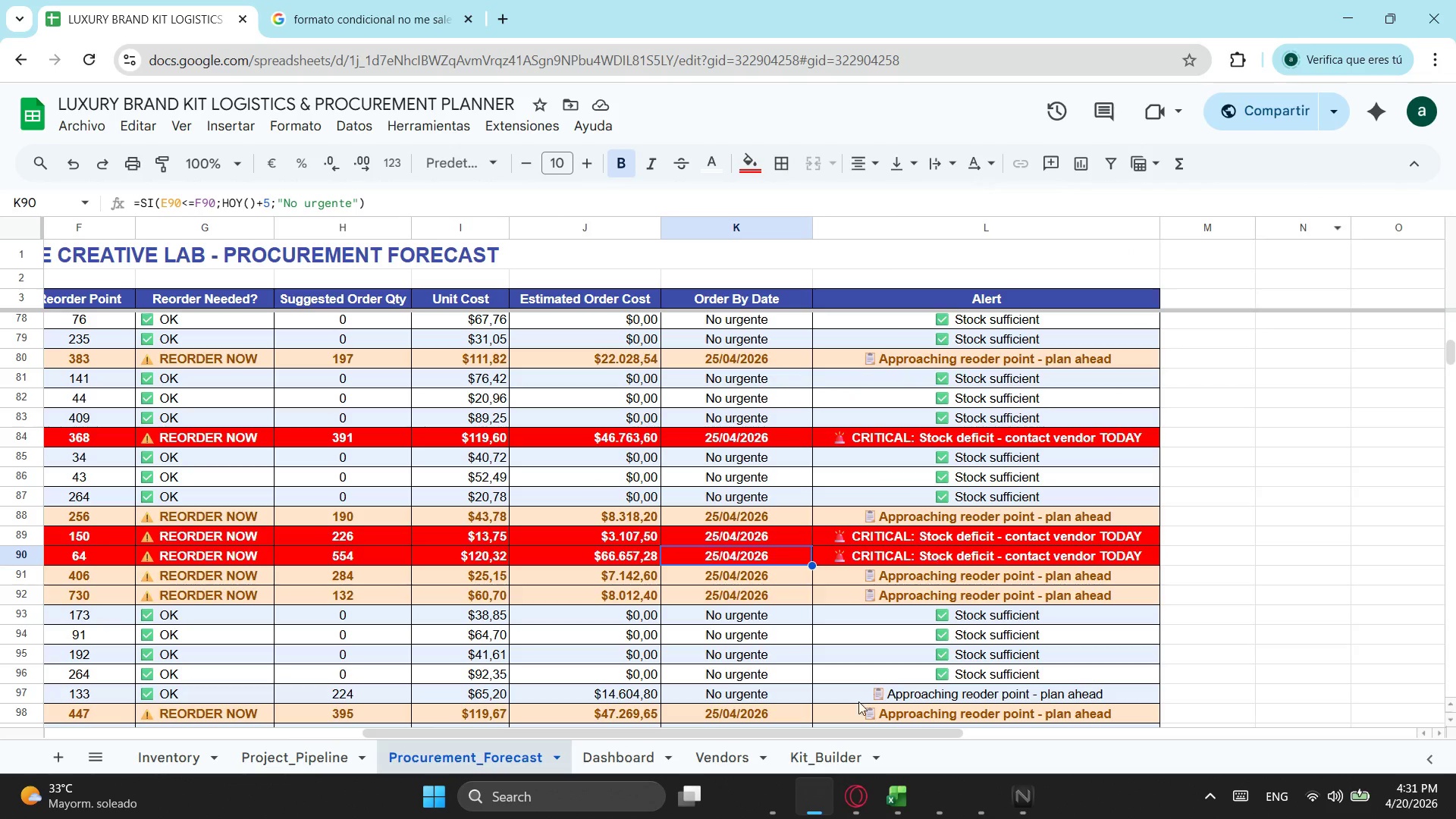 
scroll: coordinate [740, 664], scroll_direction: down, amount: 1.0
 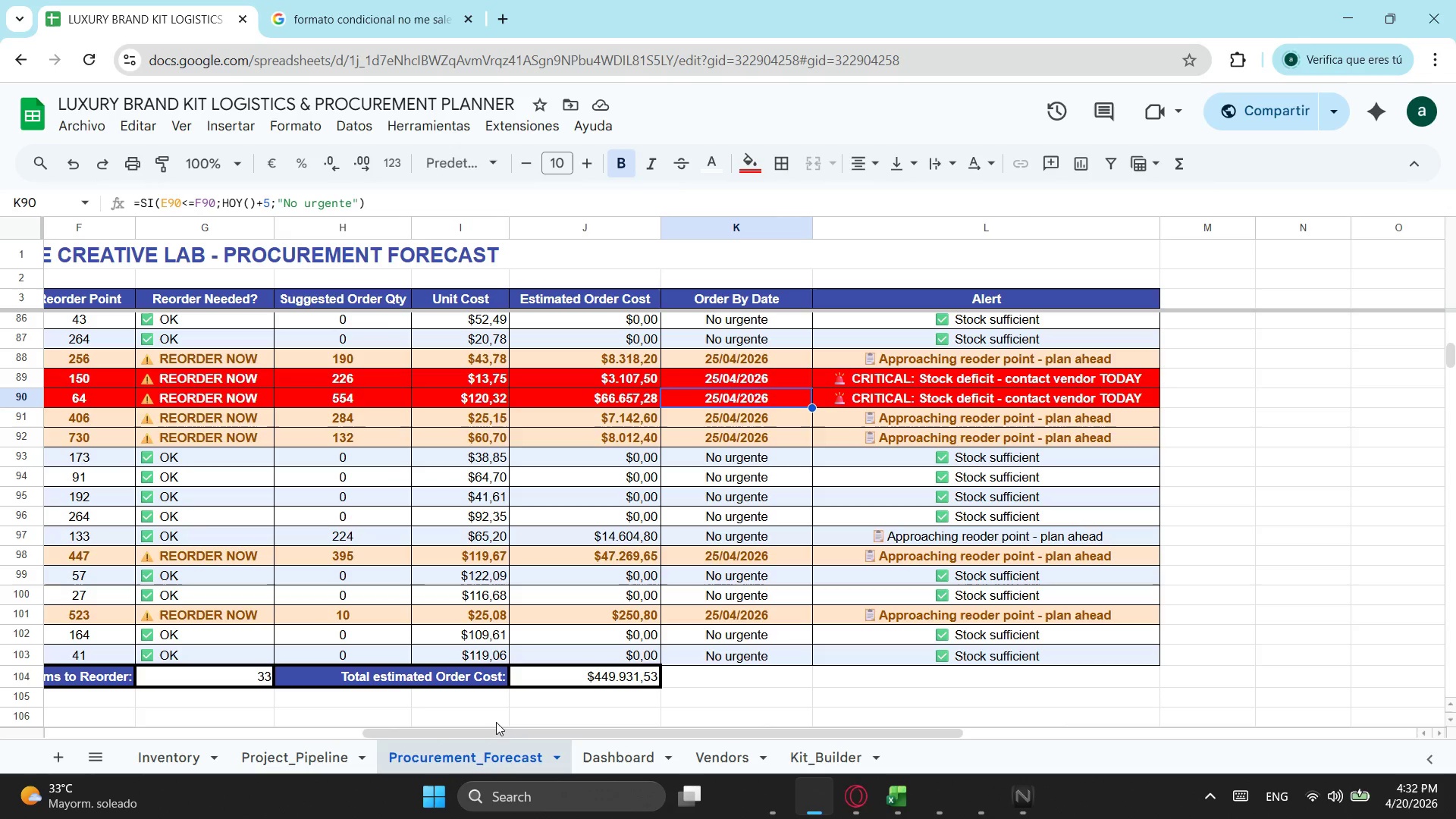 
left_click_drag(start_coordinate=[483, 727], to_coordinate=[177, 768])
 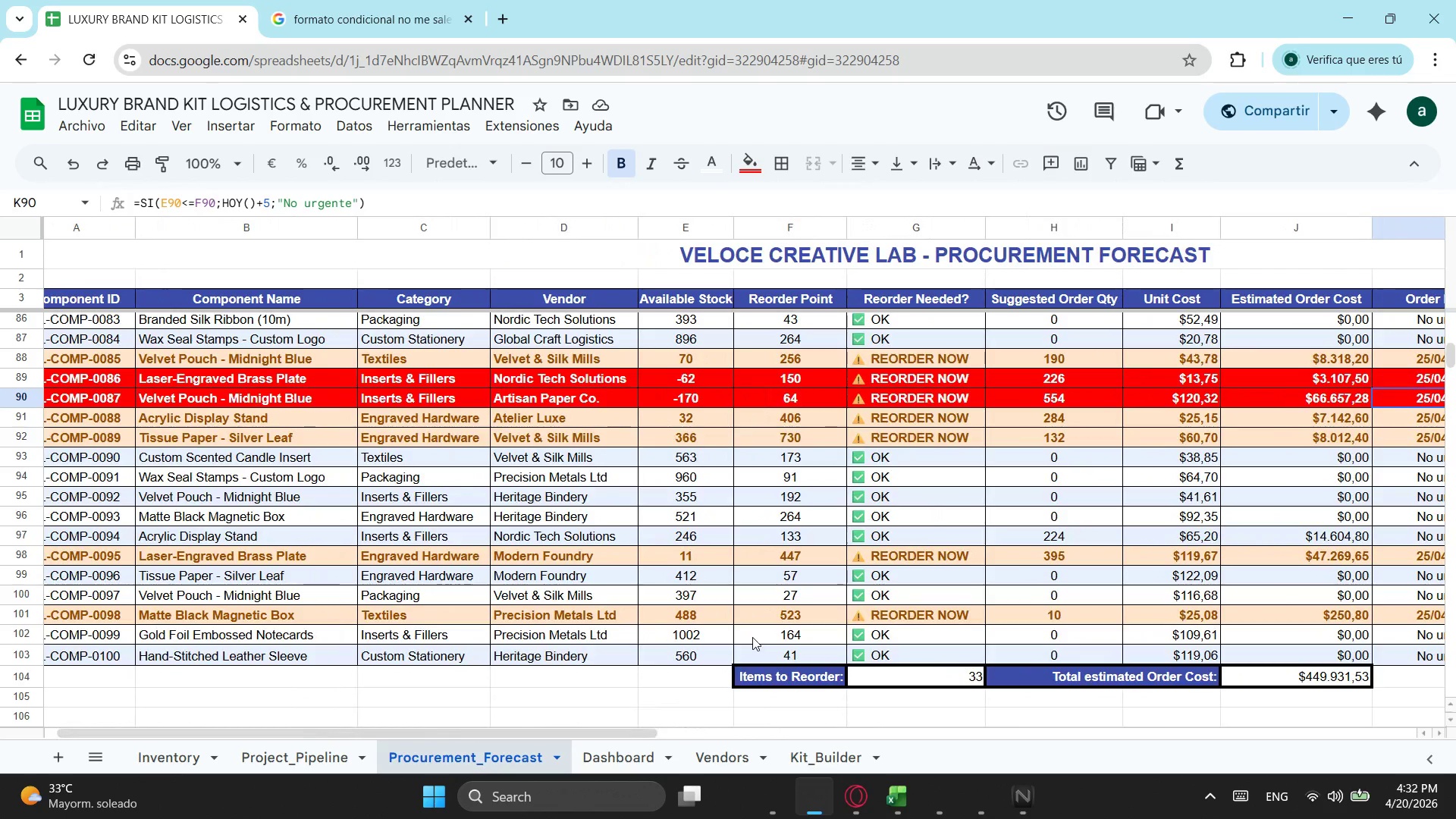 
scroll: coordinate [881, 567], scroll_direction: up, amount: 6.0
 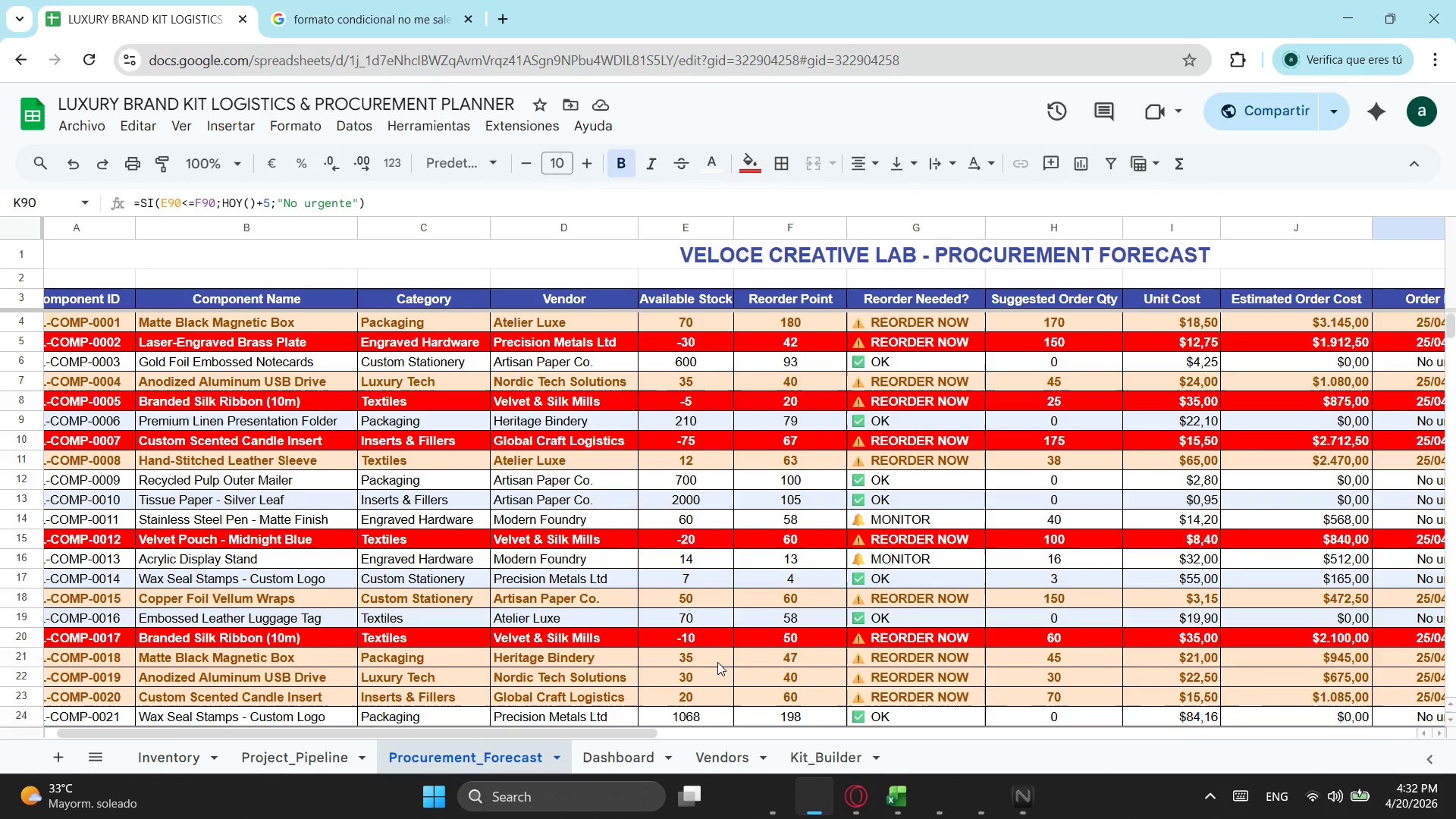 
wait(8.01)
 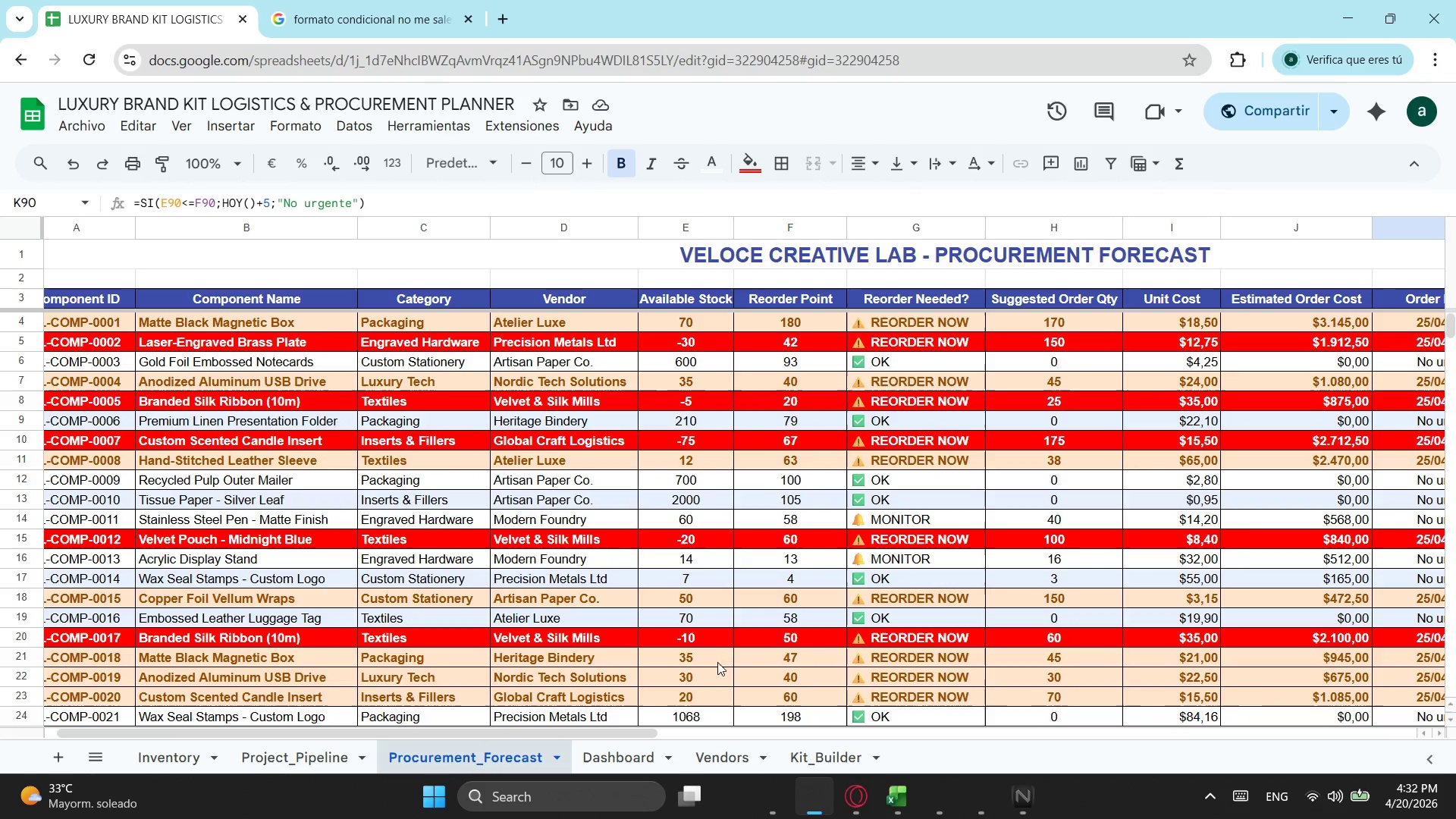 
scroll: coordinate [652, 653], scroll_direction: down, amount: 4.0
 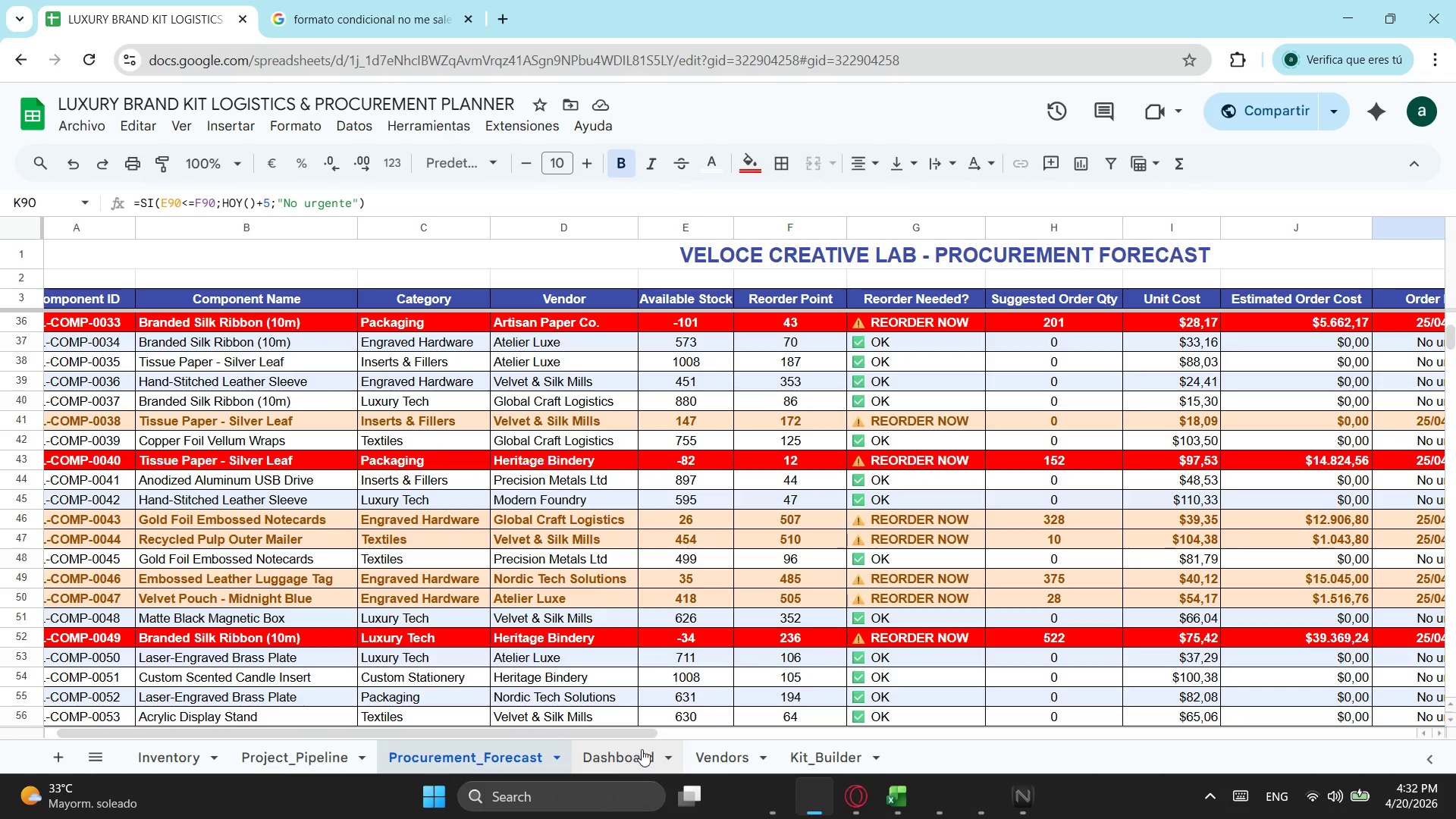 
left_click([642, 749])
 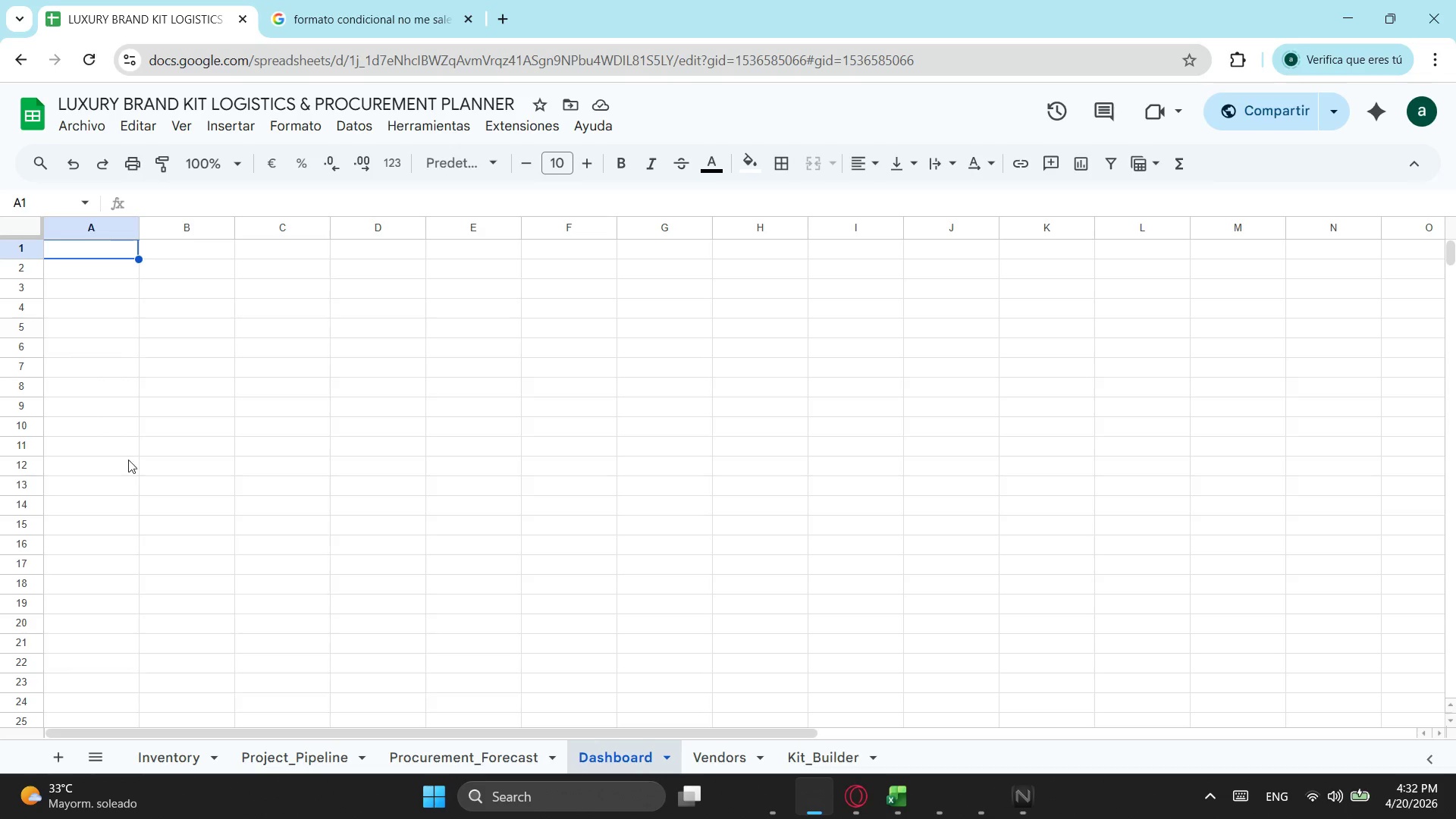 
wait(16.92)
 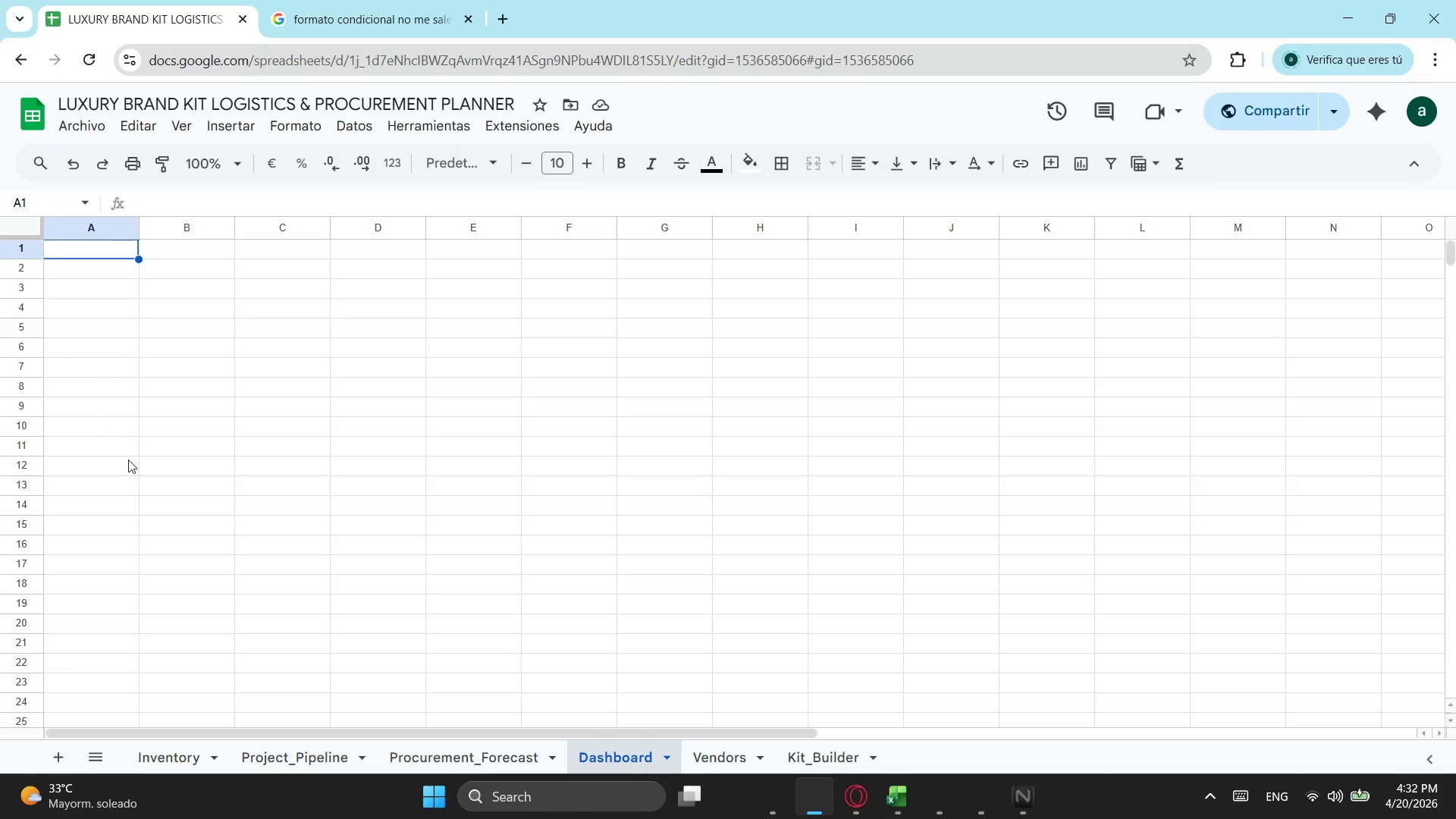 
left_click([502, 758])
 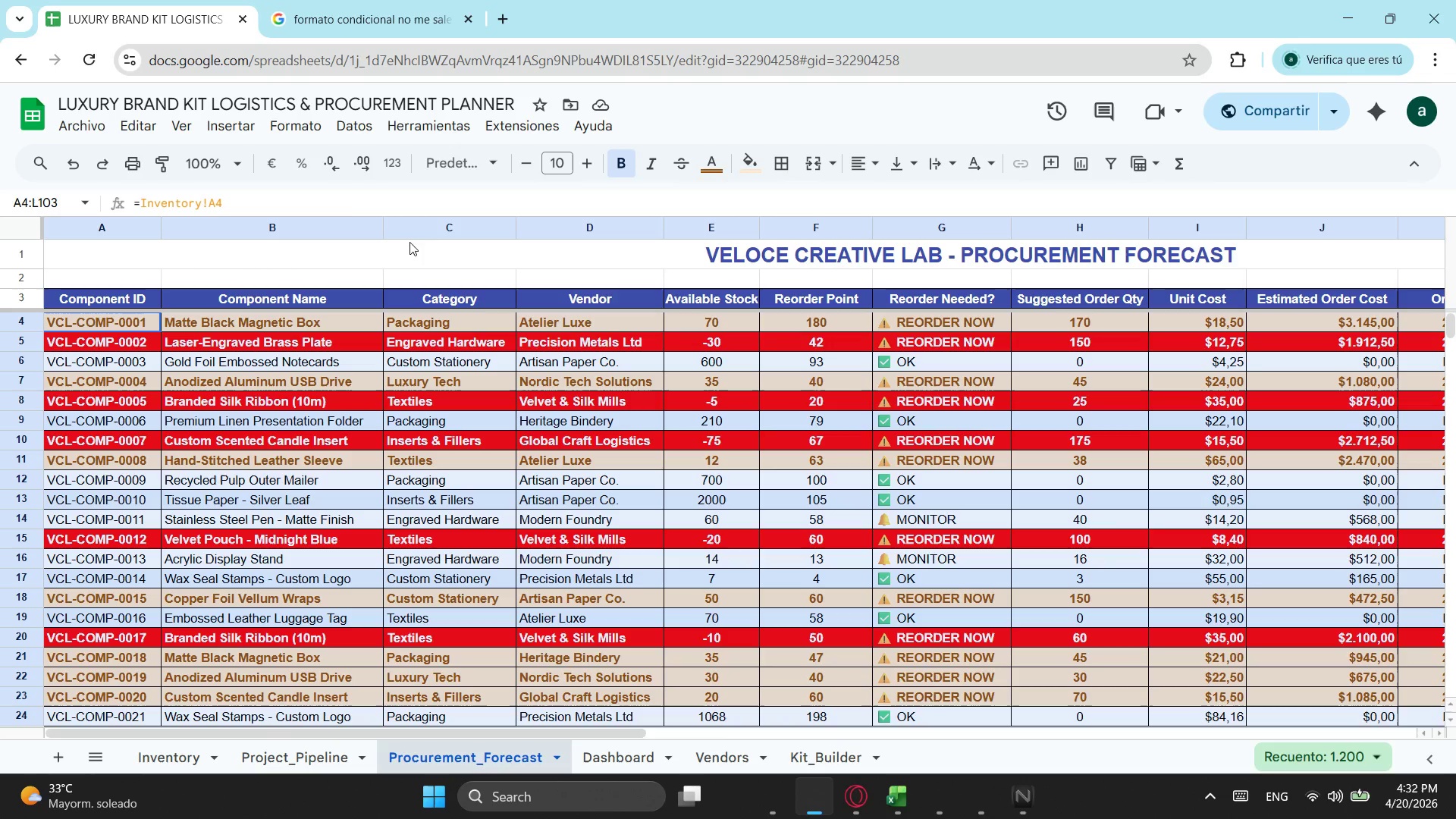 
left_click([428, 243])
 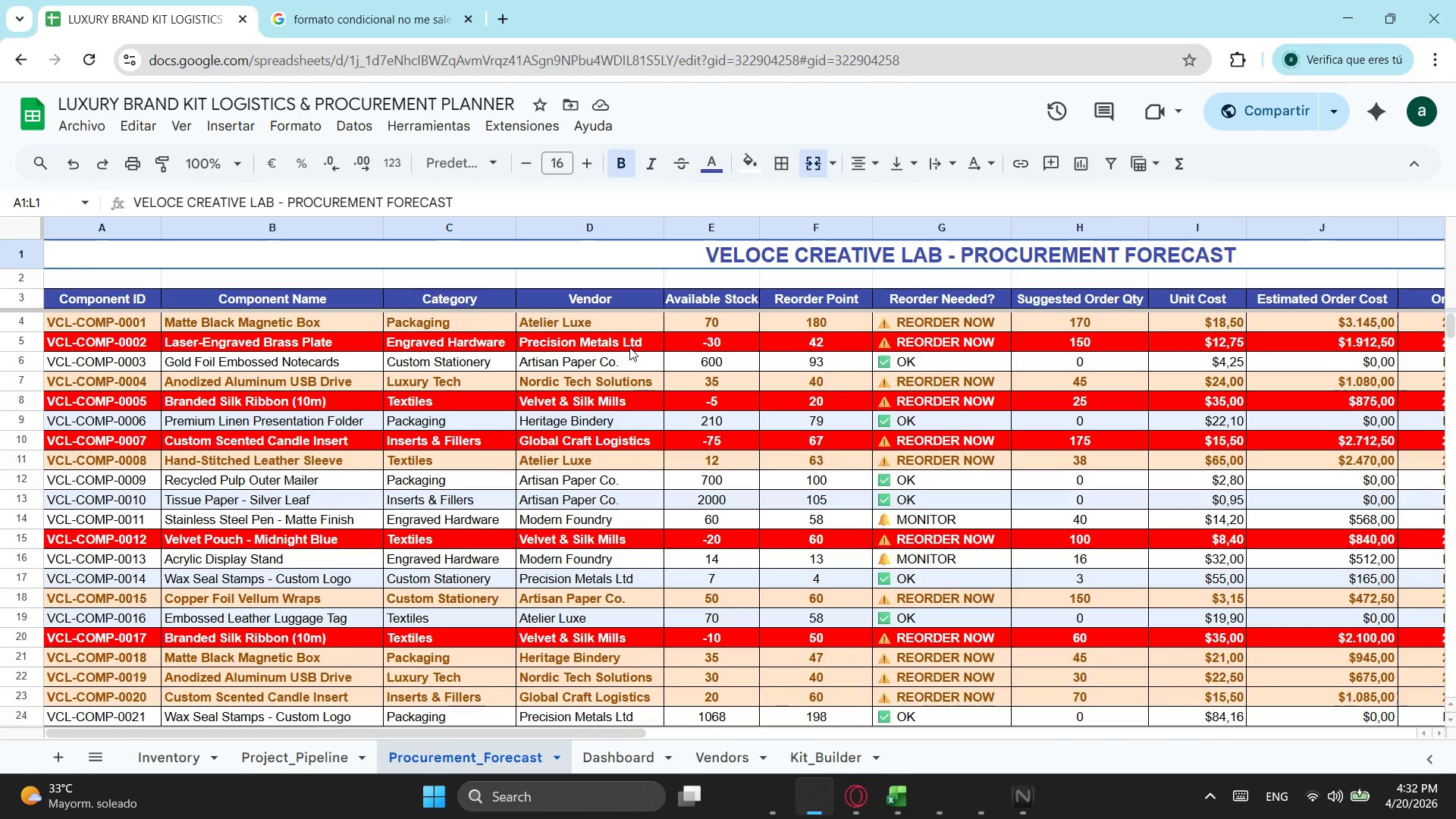 
key(Control+C)
 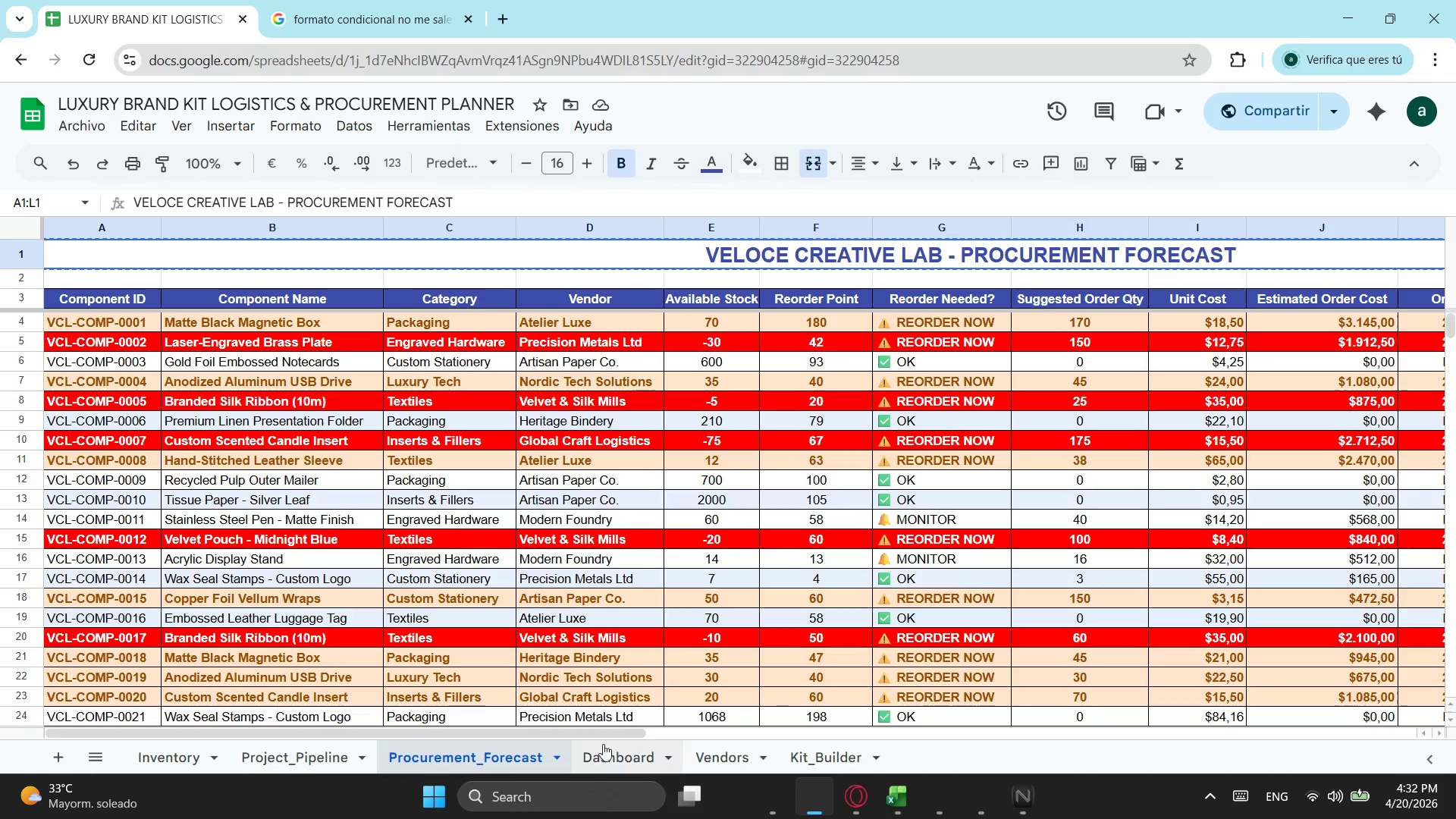 
left_click([605, 745])
 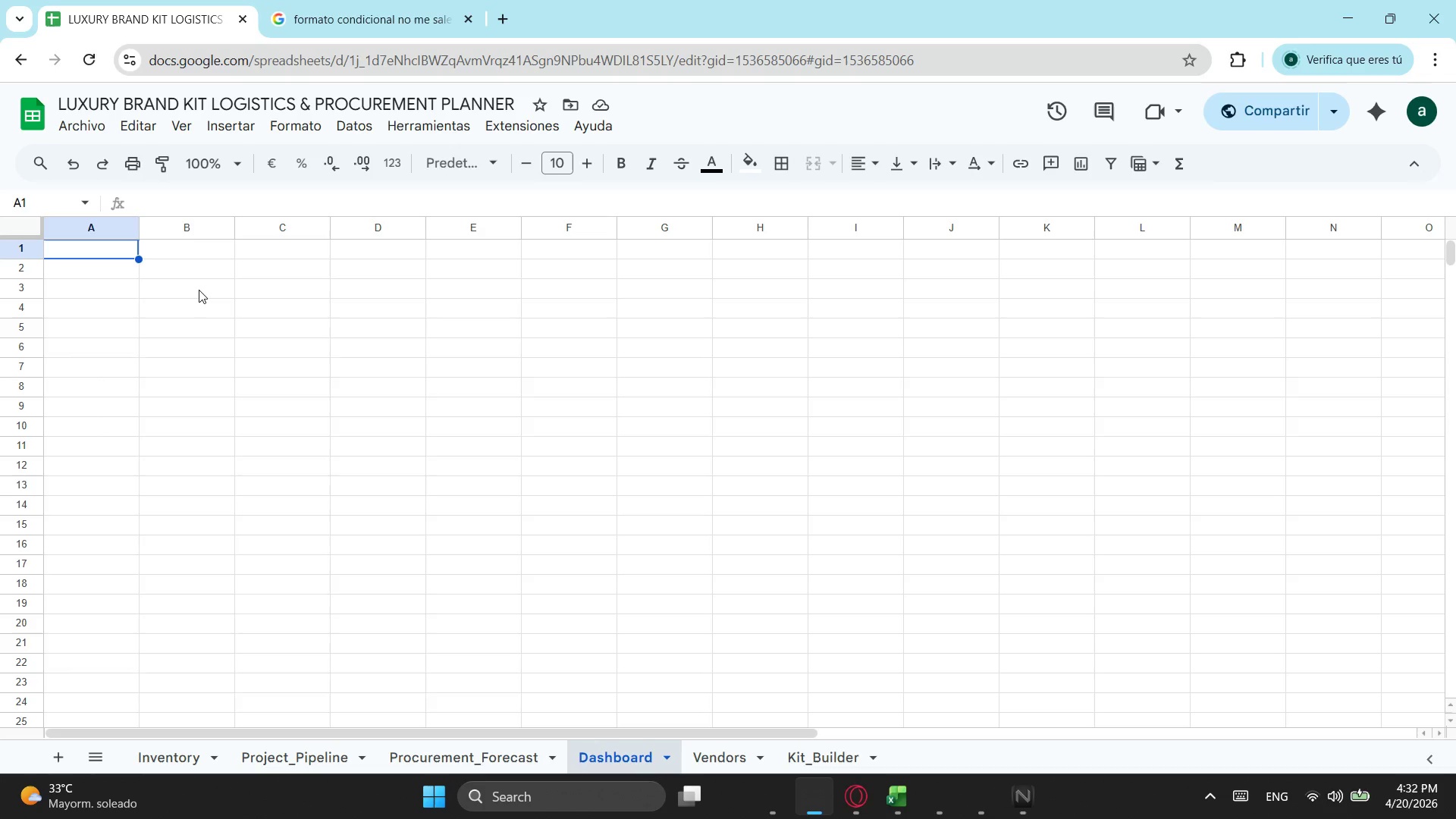 
key(Control+ControlLeft)
 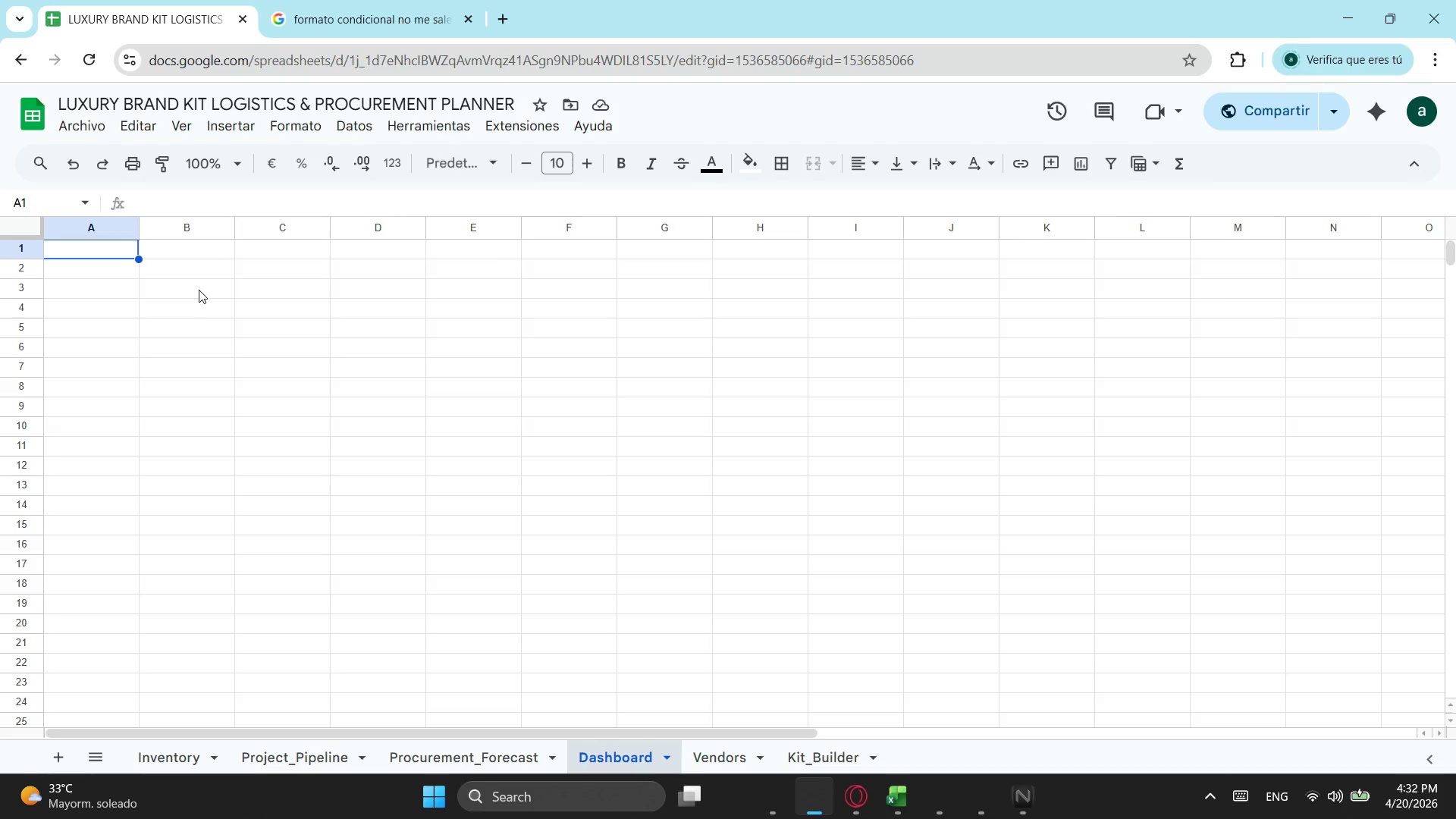 
key(Control+V)
 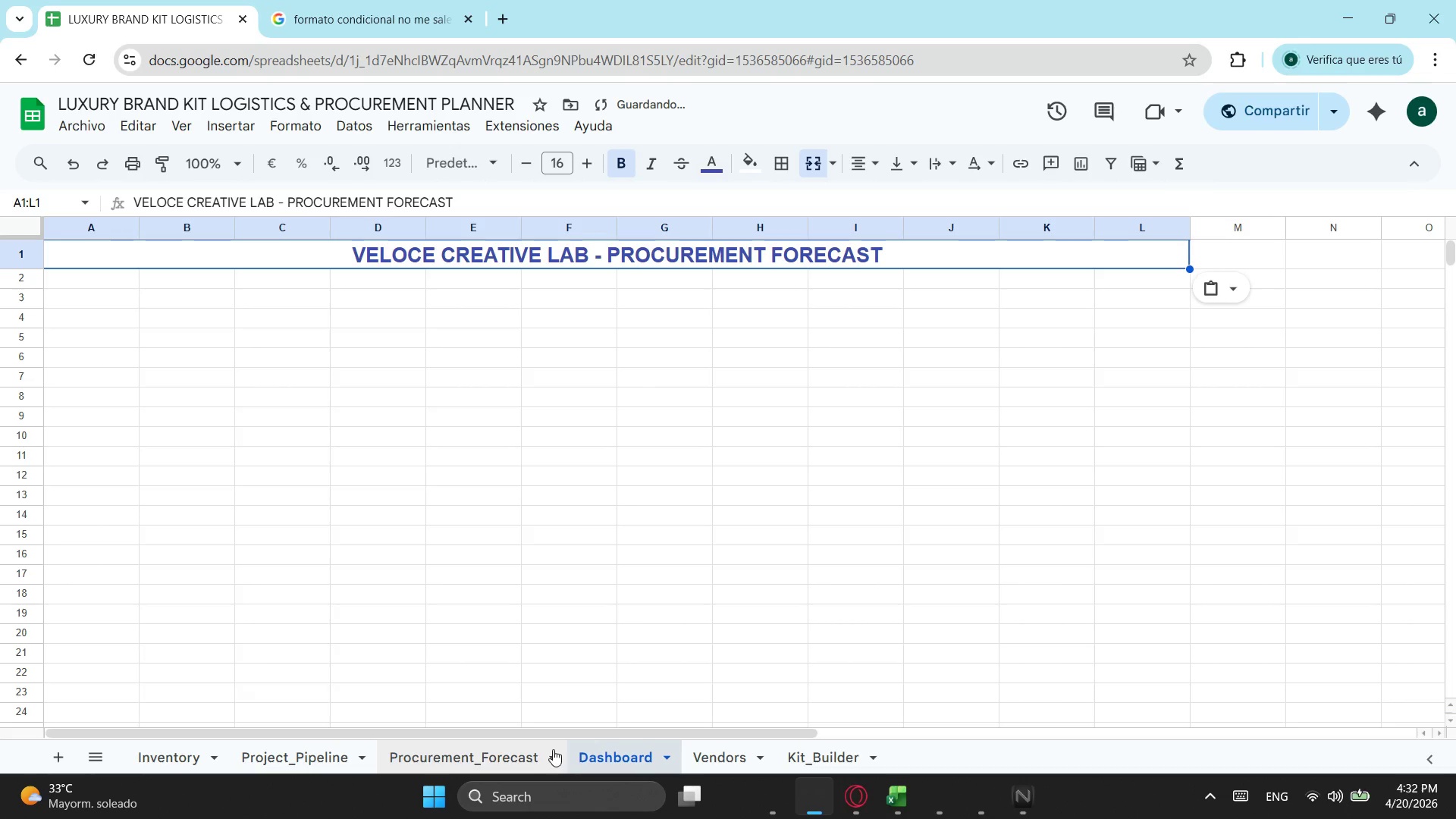 
left_click_drag(start_coordinate=[571, 733], to_coordinate=[694, 725])
 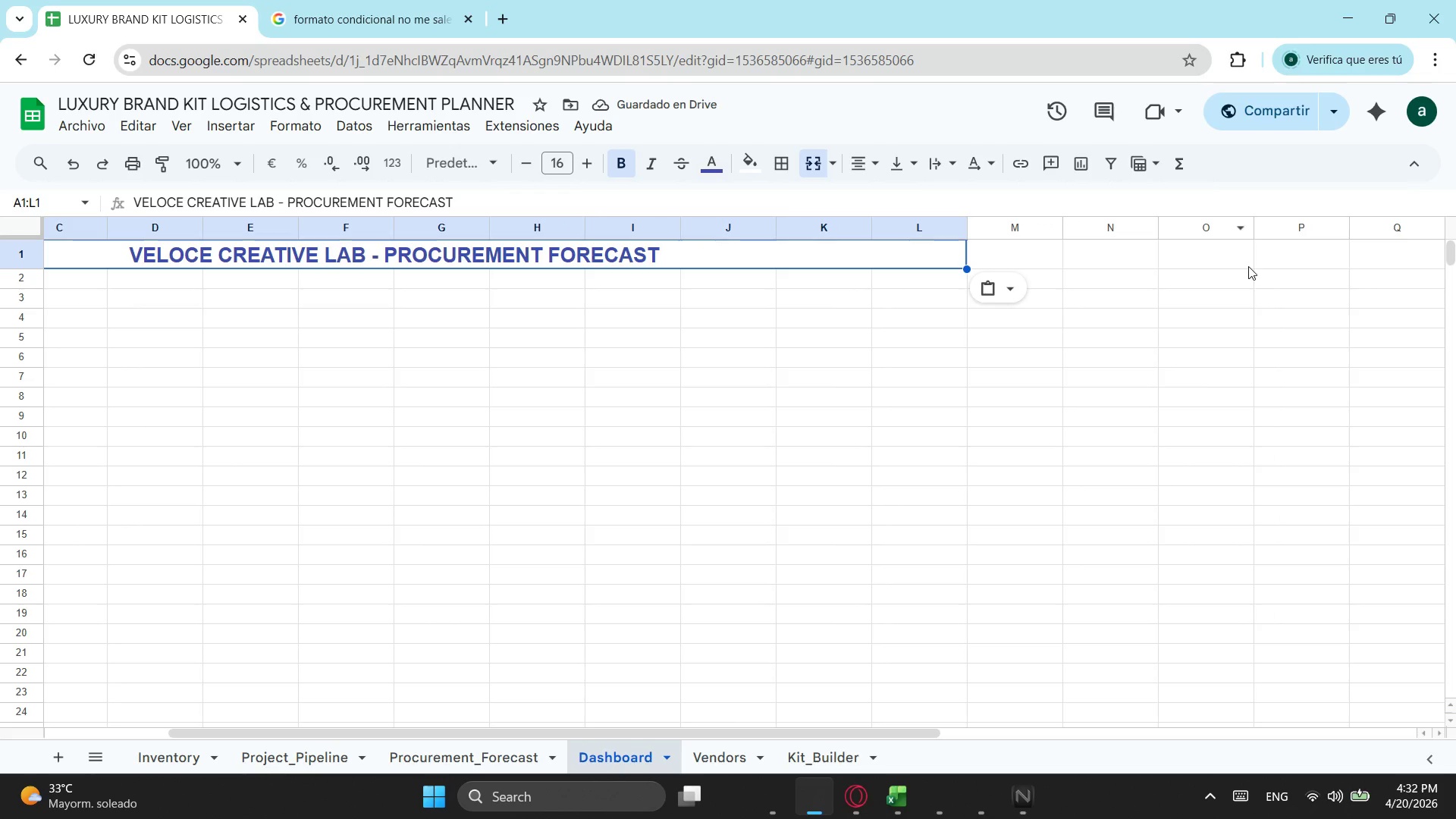 
left_click_drag(start_coordinate=[1282, 257], to_coordinate=[841, 255])
 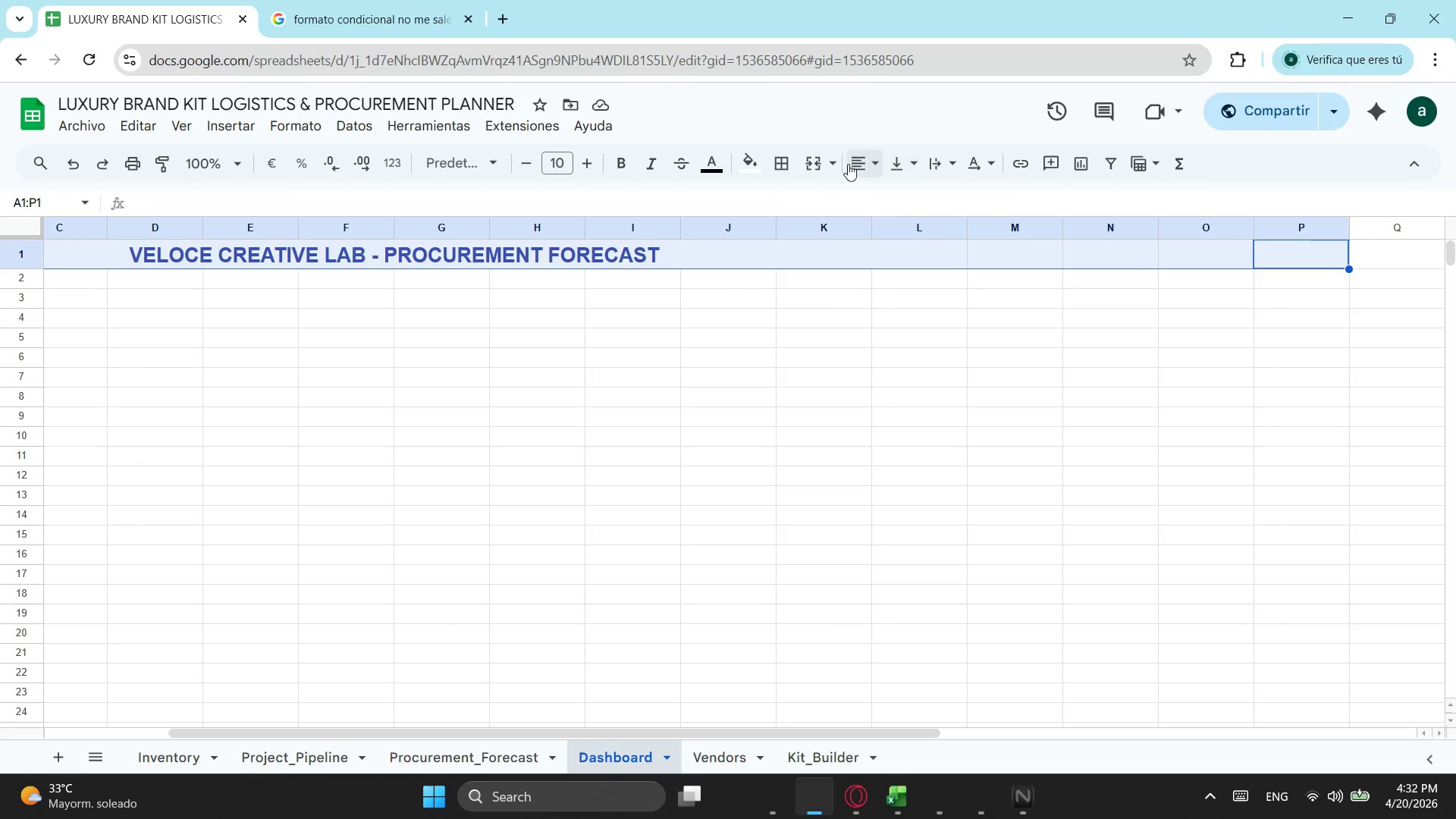 
left_click([809, 165])
 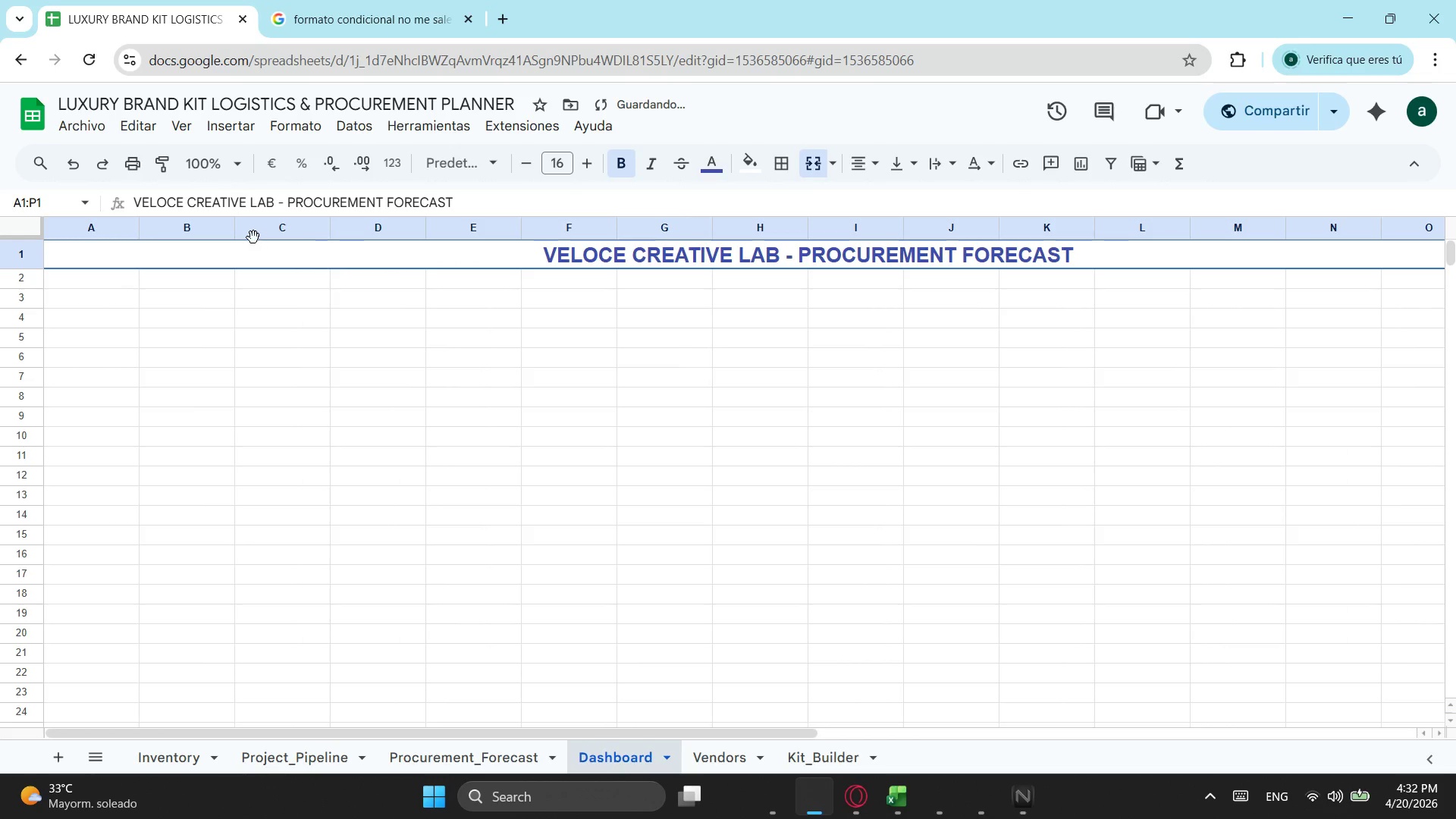 
left_click_drag(start_coordinate=[499, 200], to_coordinate=[388, 194])
 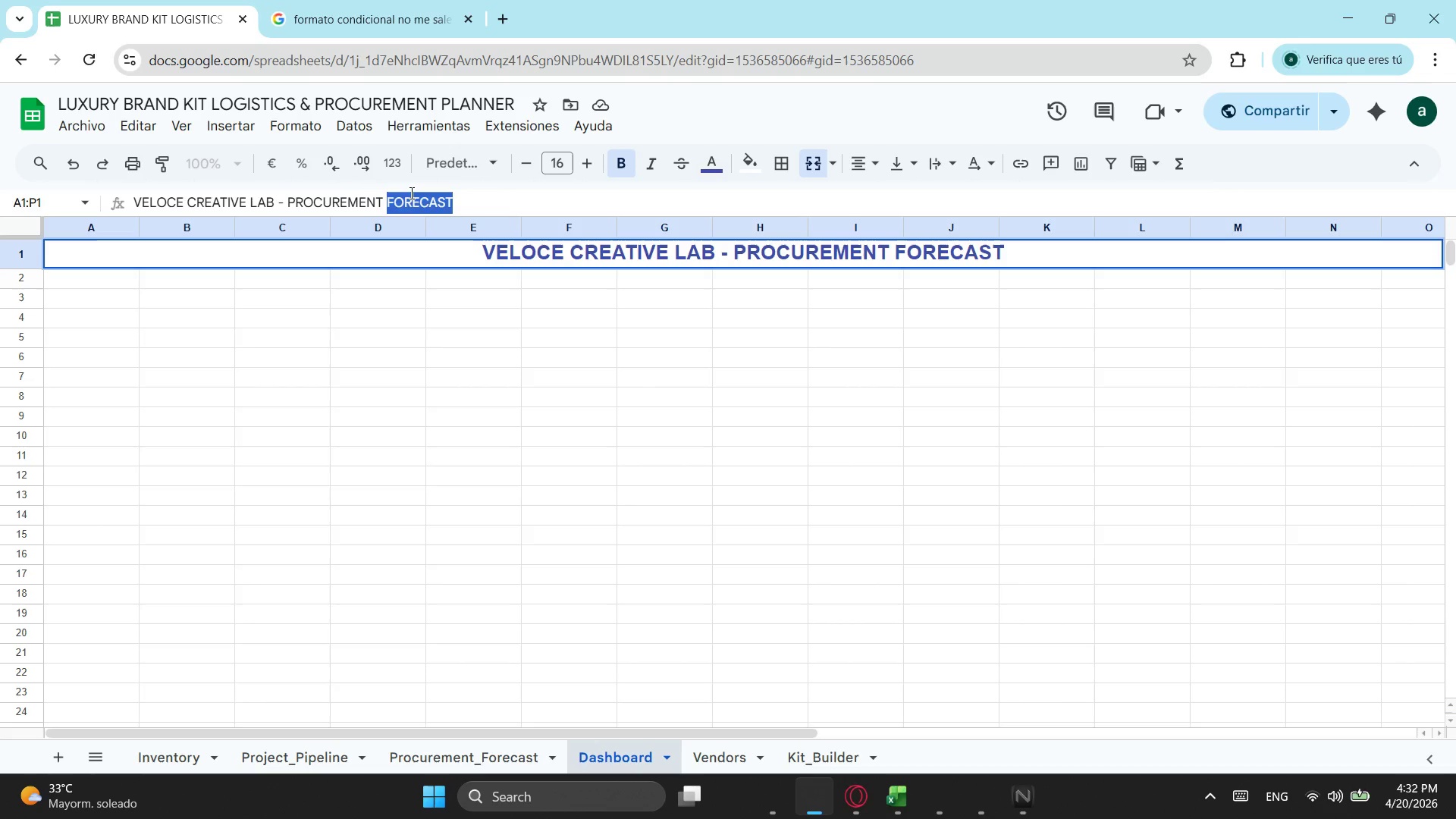 
key(Backspace)
 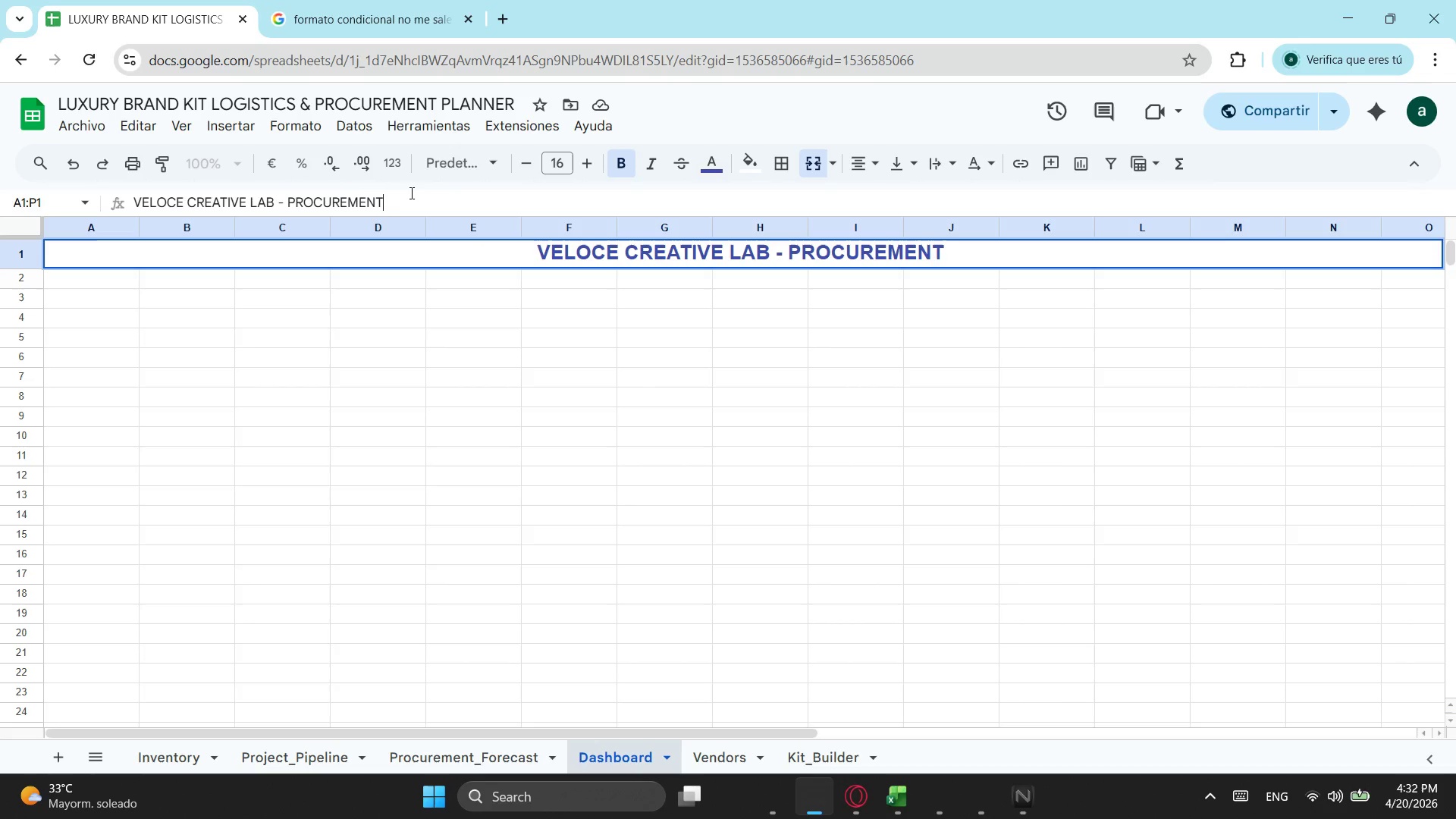 
hold_key(key=ArrowLeft, duration=0.8)
 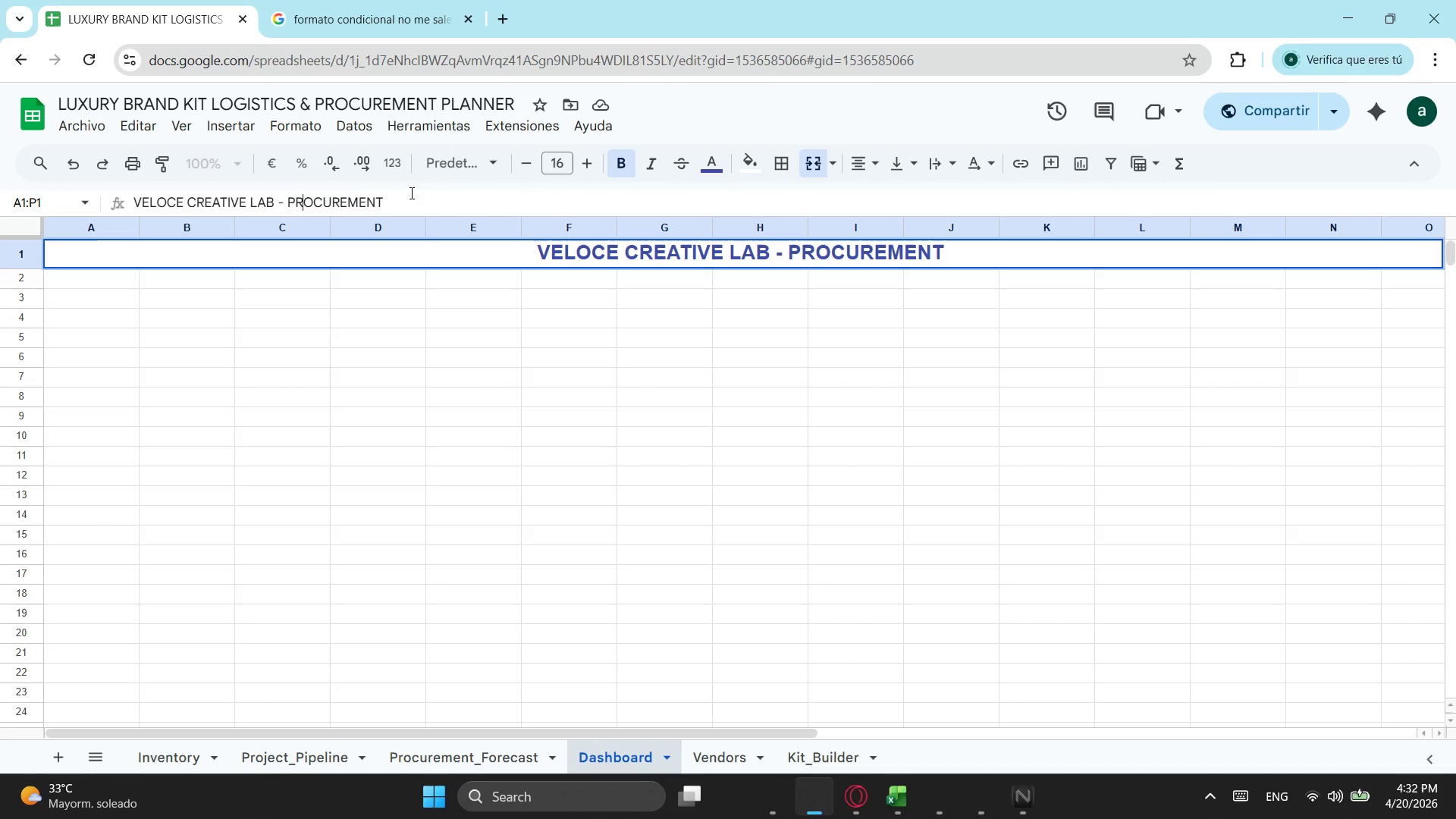 
key(ArrowLeft)
 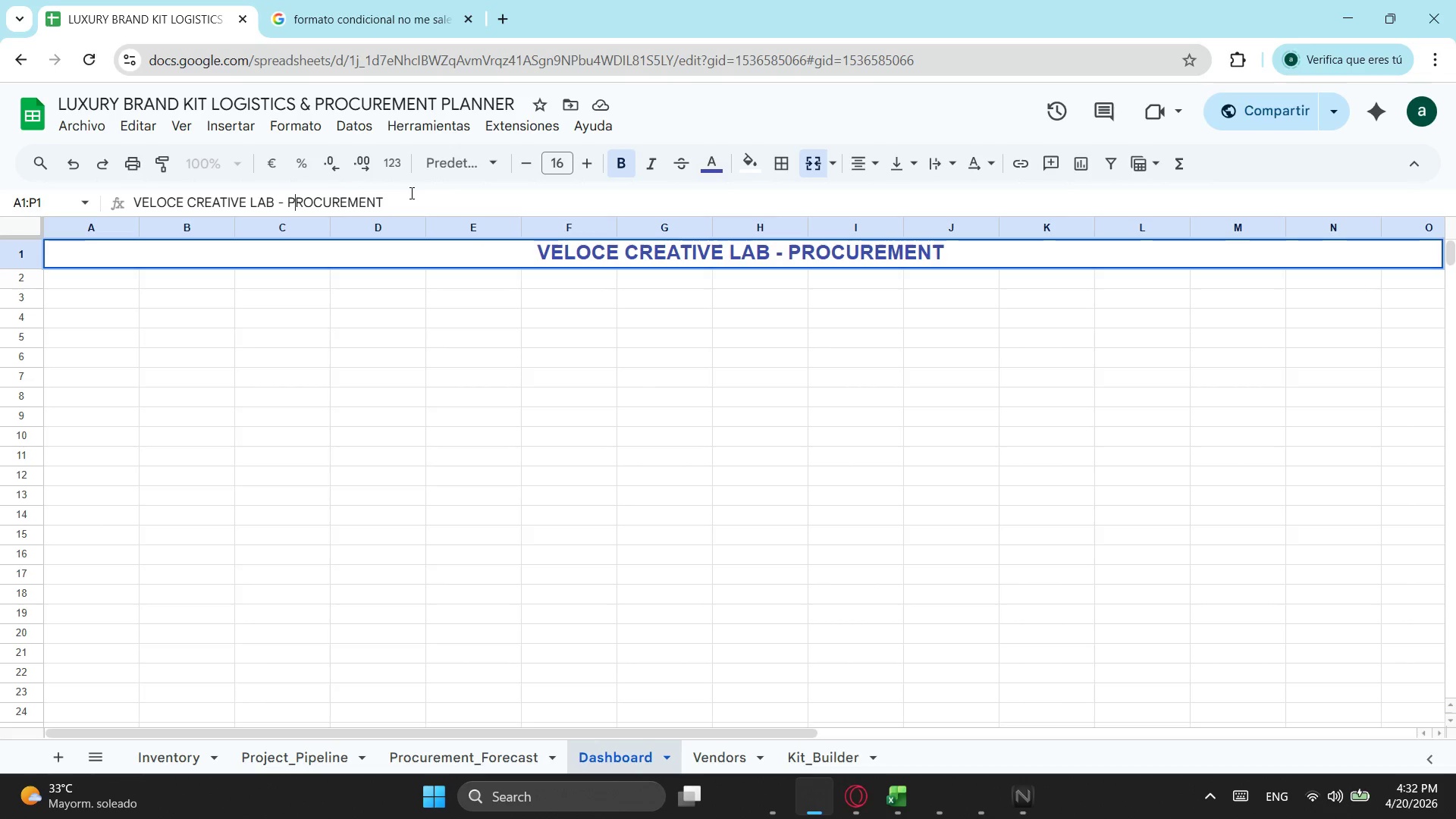 
key(ArrowLeft)
 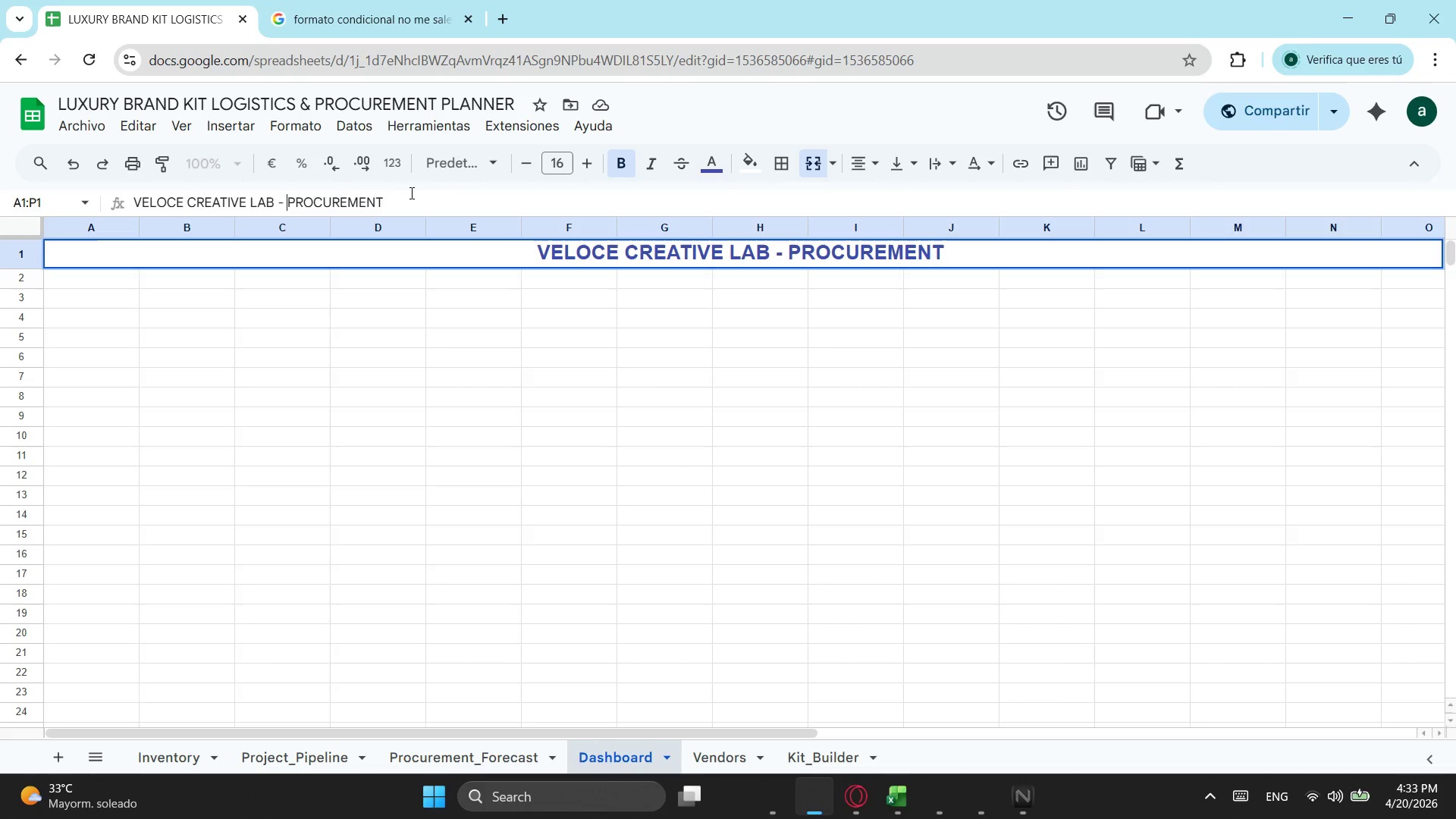 
type(INVENTORY & )
 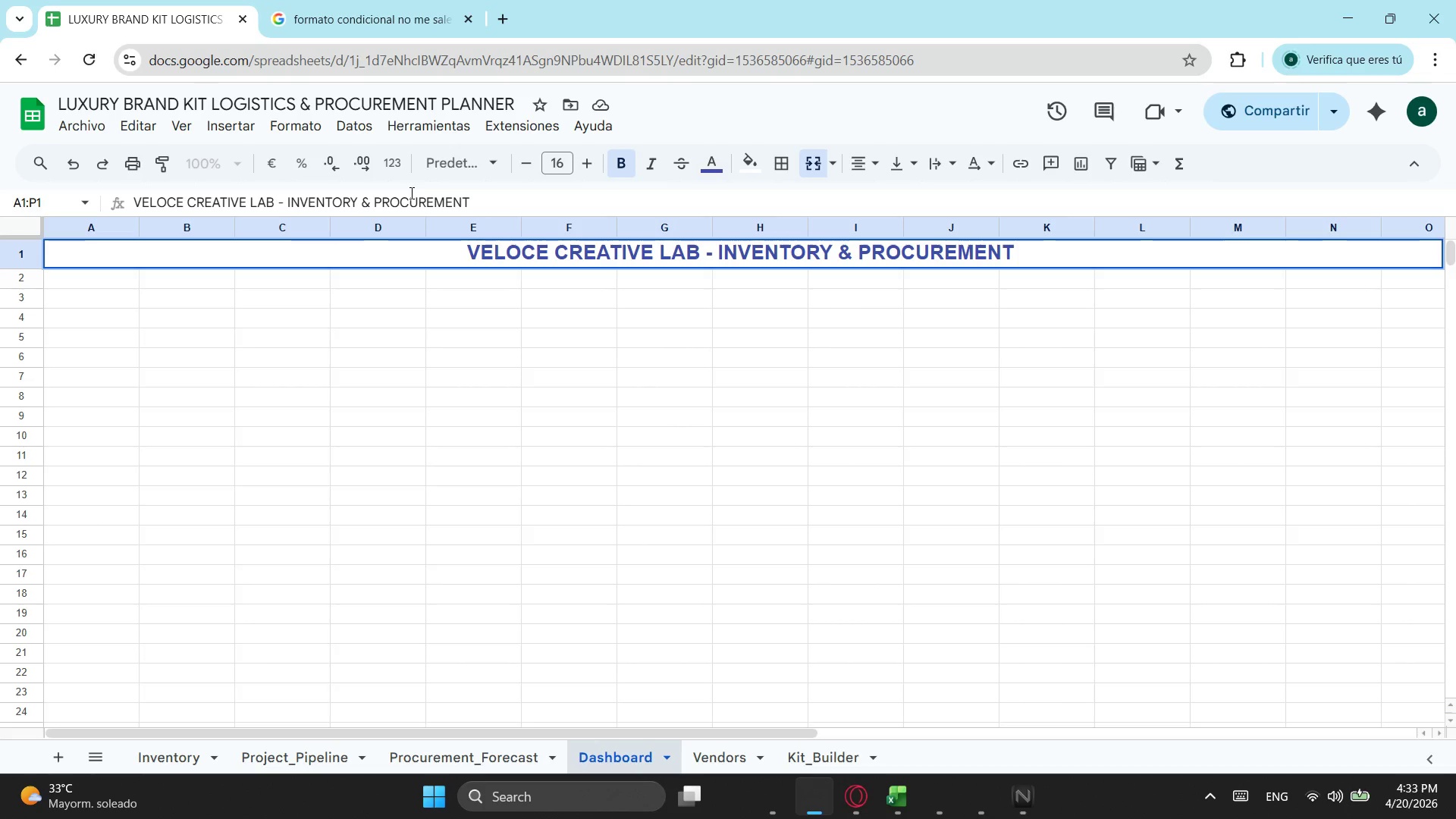 
hold_key(key=ArrowRight, duration=0.59)
 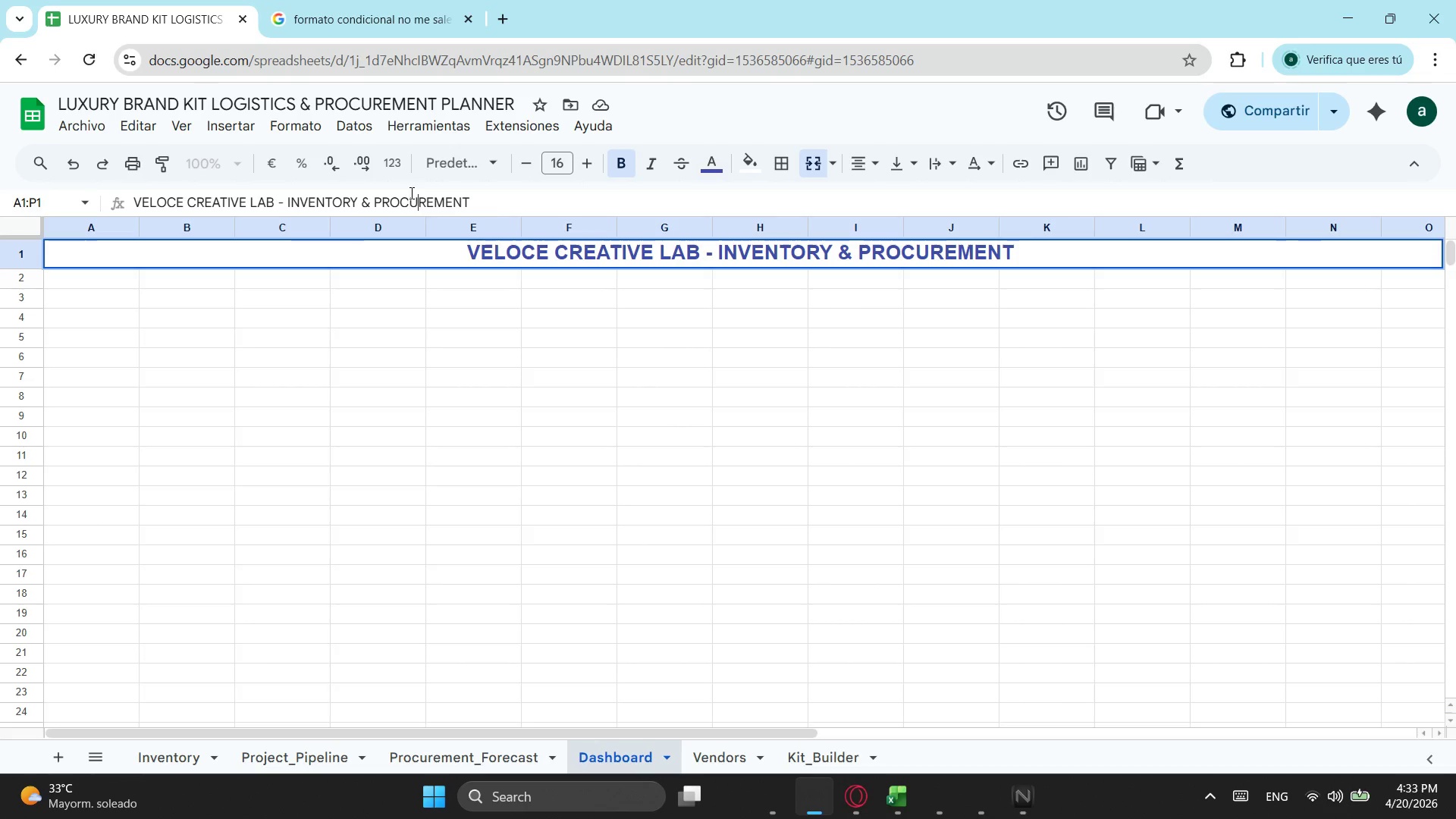 
hold_key(key=ArrowRight, duration=0.86)
 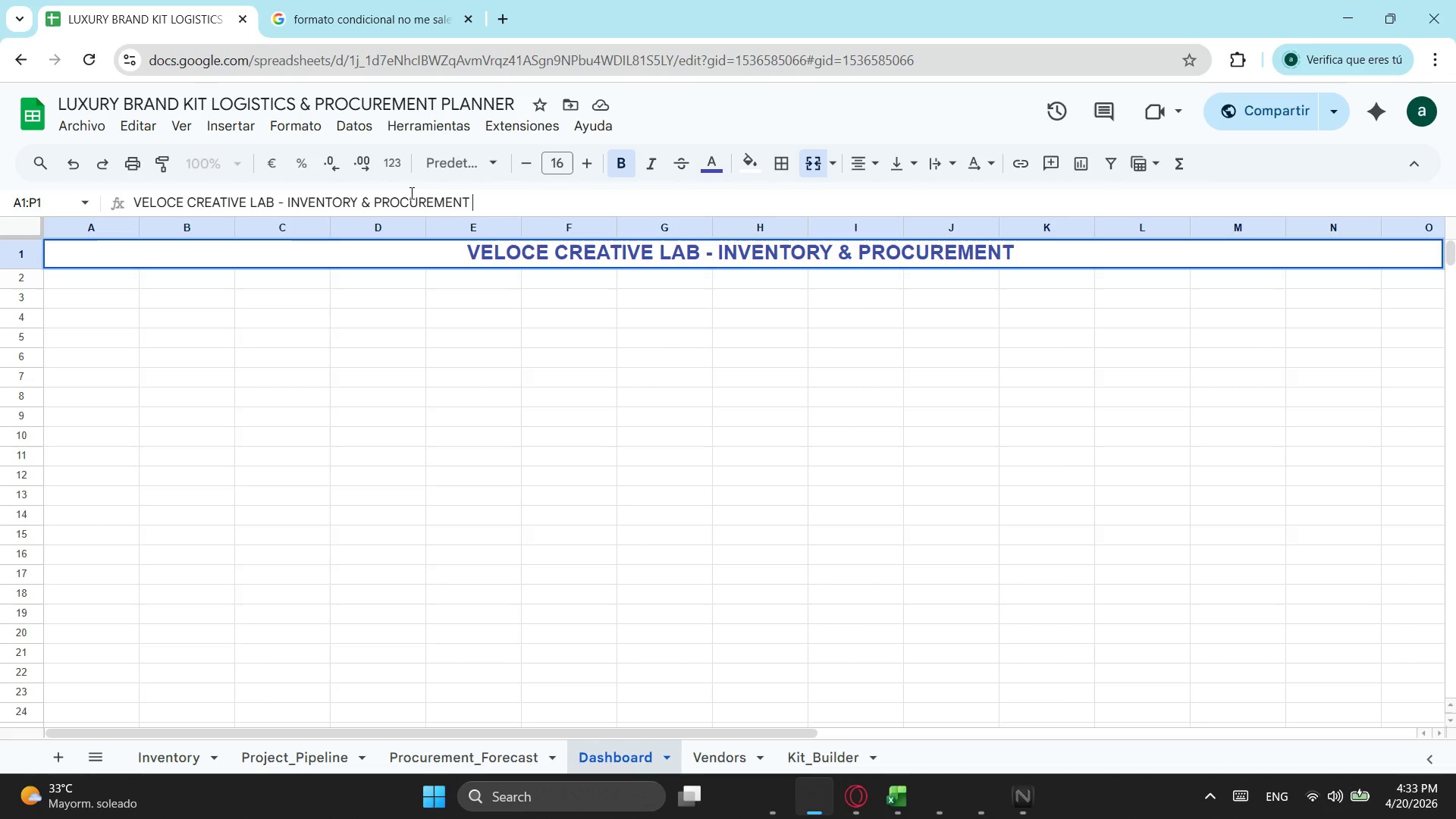 
type(DASHBOU)
key(Backspace)
type(ARD)
 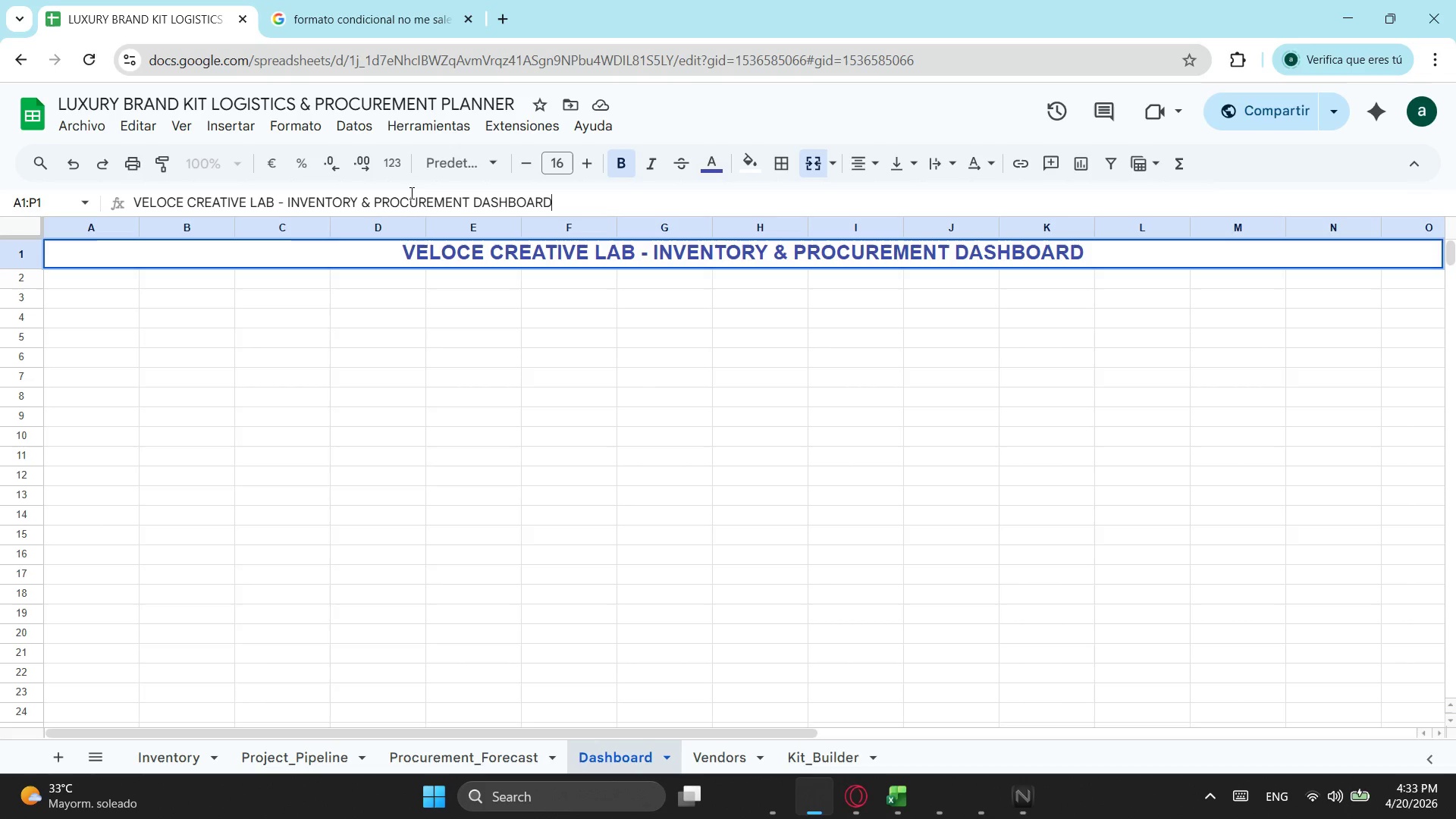 
wait(8.55)
 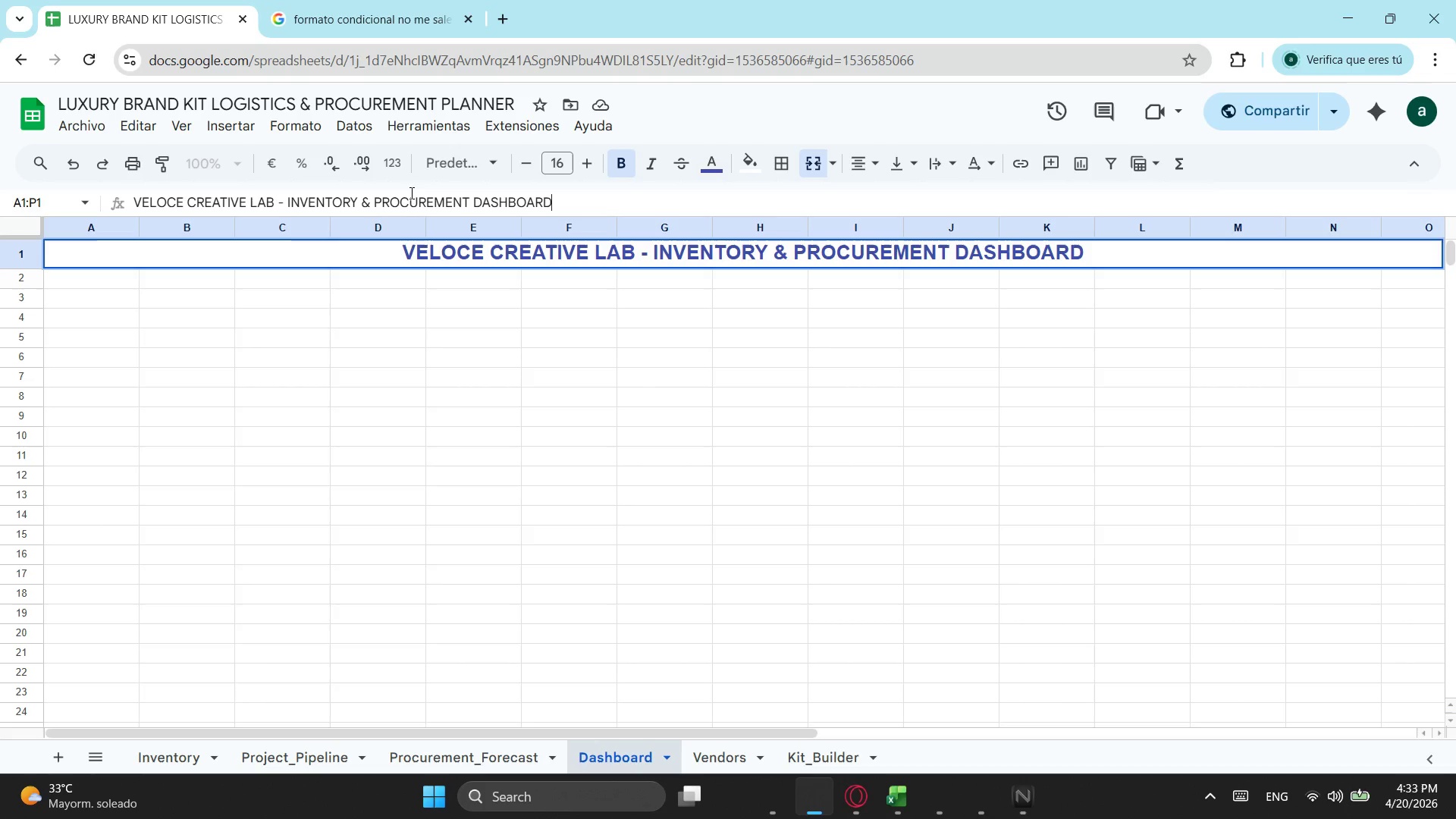 
left_click([108, 265])
 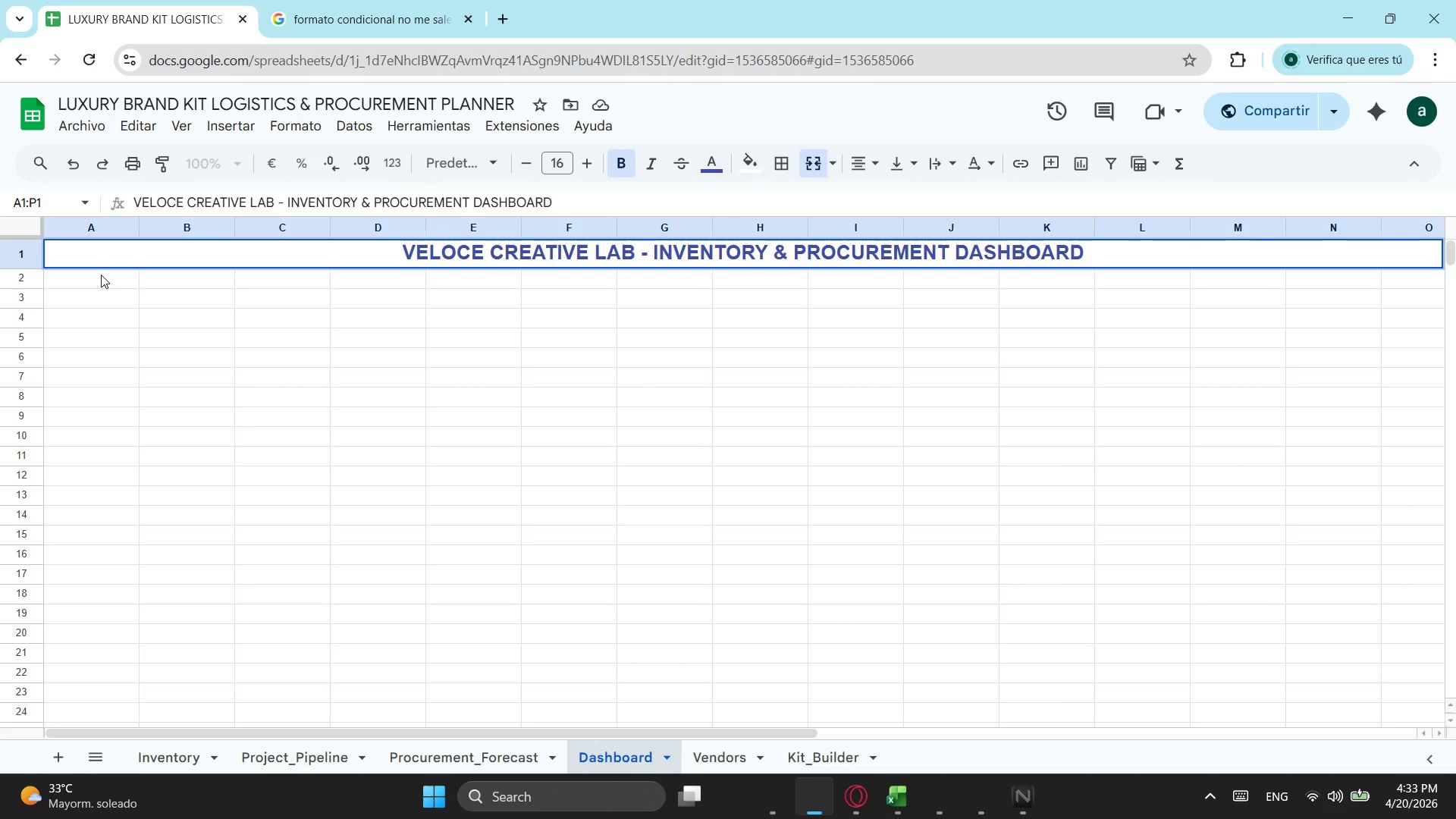 
left_click([101, 275])
 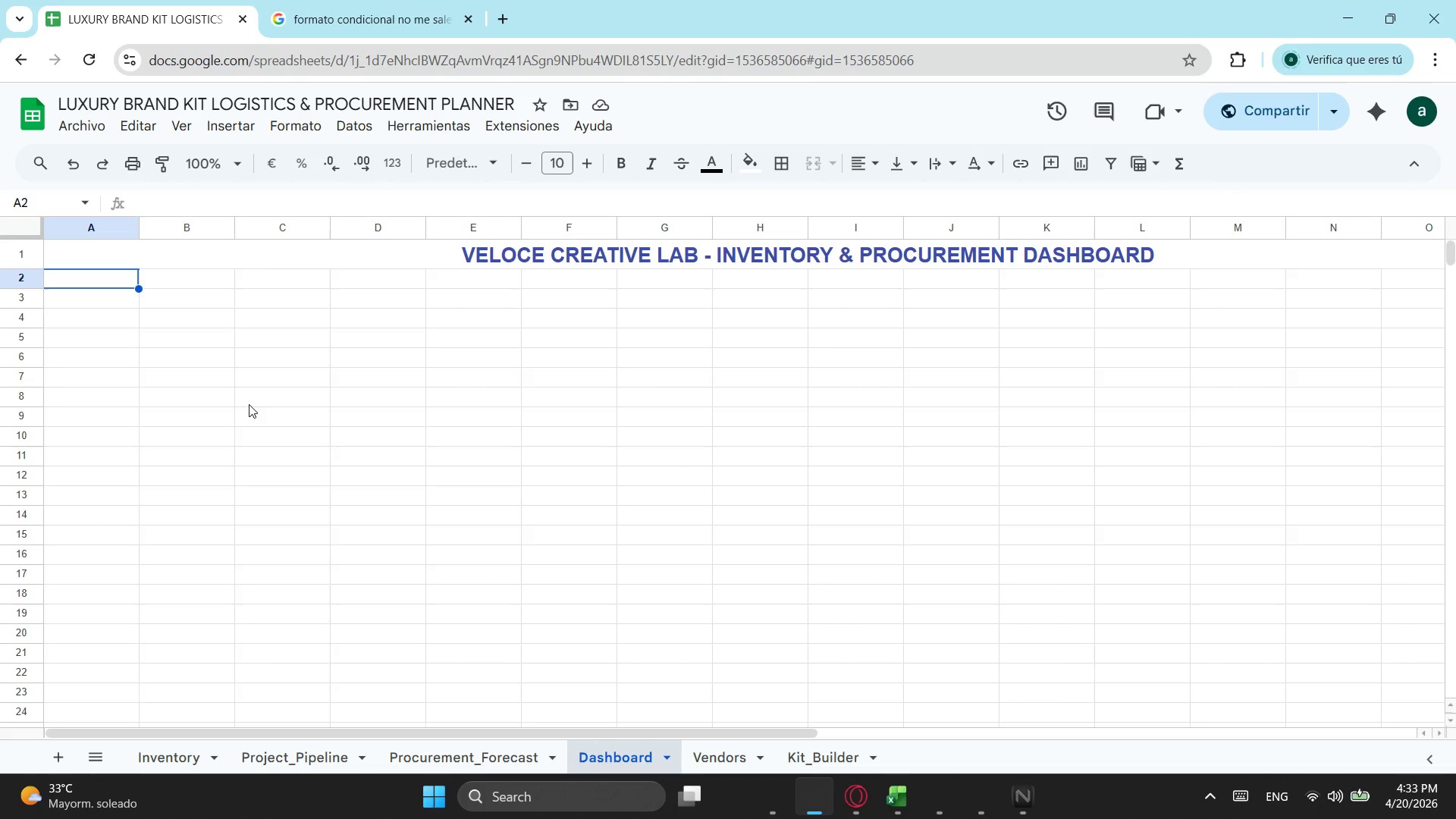 
wait(15.52)
 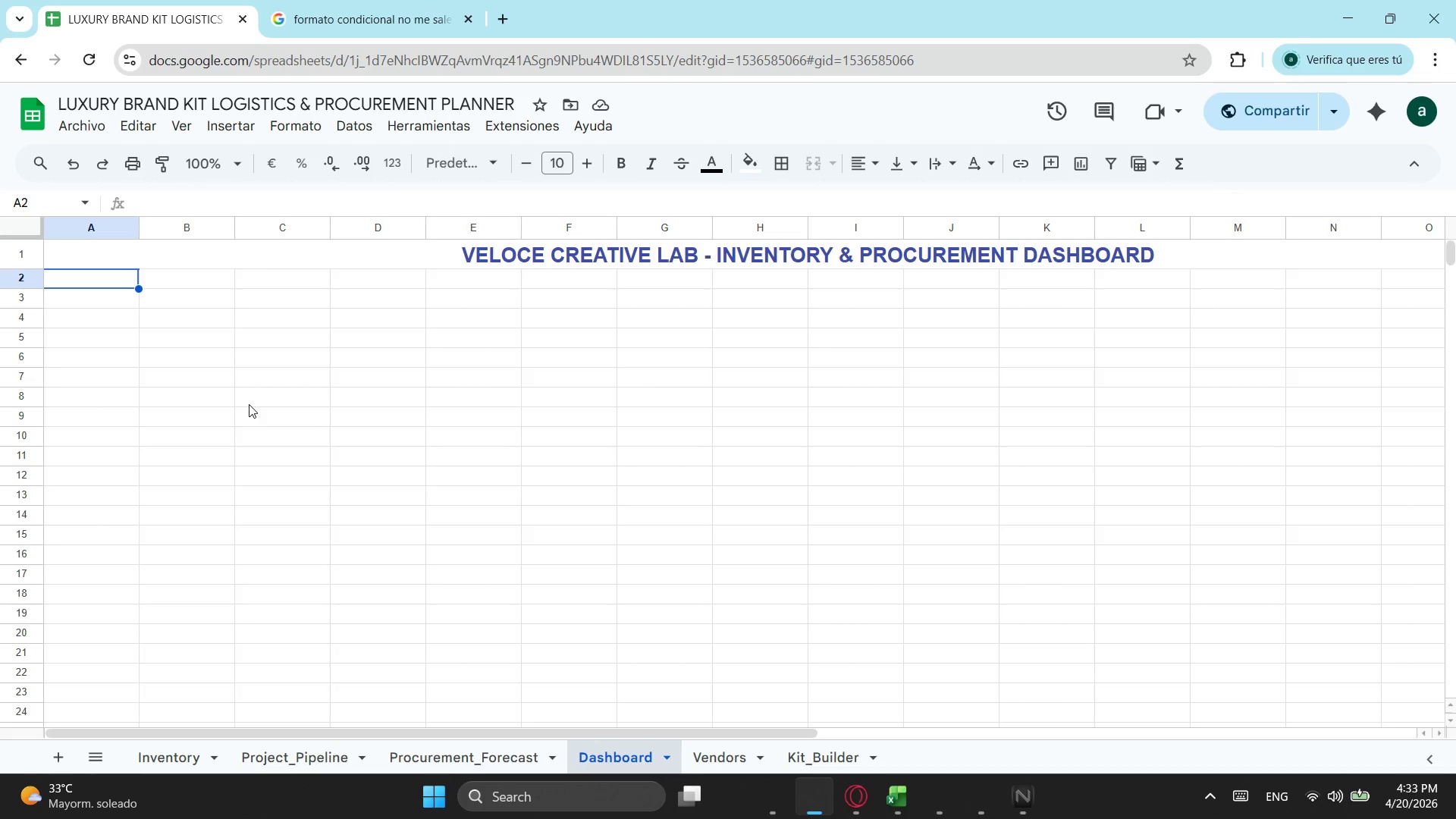 
type(lAS)
key(Backspace)
key(Backspace)
key(Backspace)
type(las)
key(Backspace)
key(Backspace)
type(La)
key(Backspace)
key(Backspace)
key(Backspace)
type(Last up)
key(Backspace)
key(Backspace)
type(updated:)
key(Tab)
type(=hoy)
key(Tab)
type())
 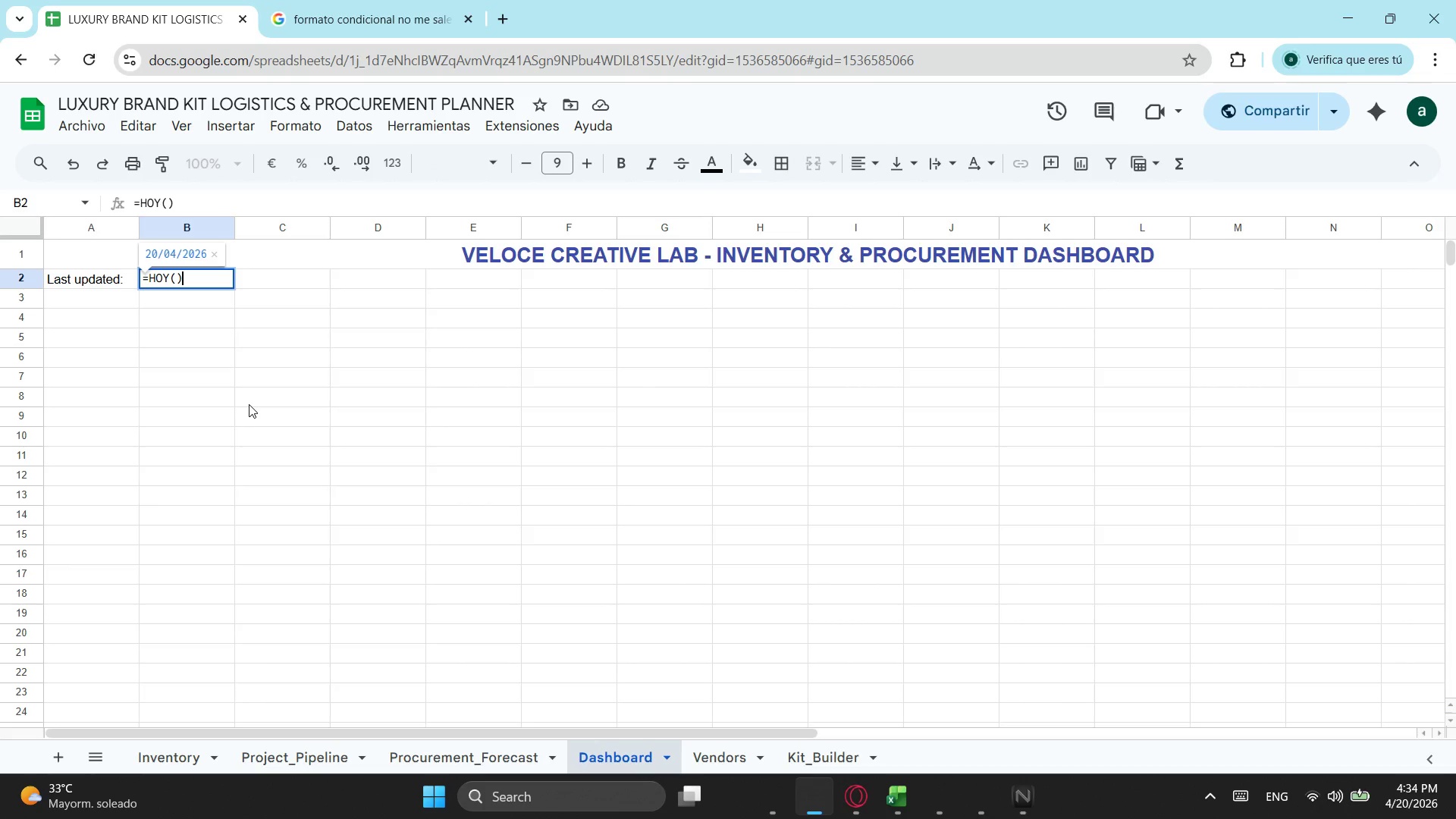 
key(Shift+Enter)
 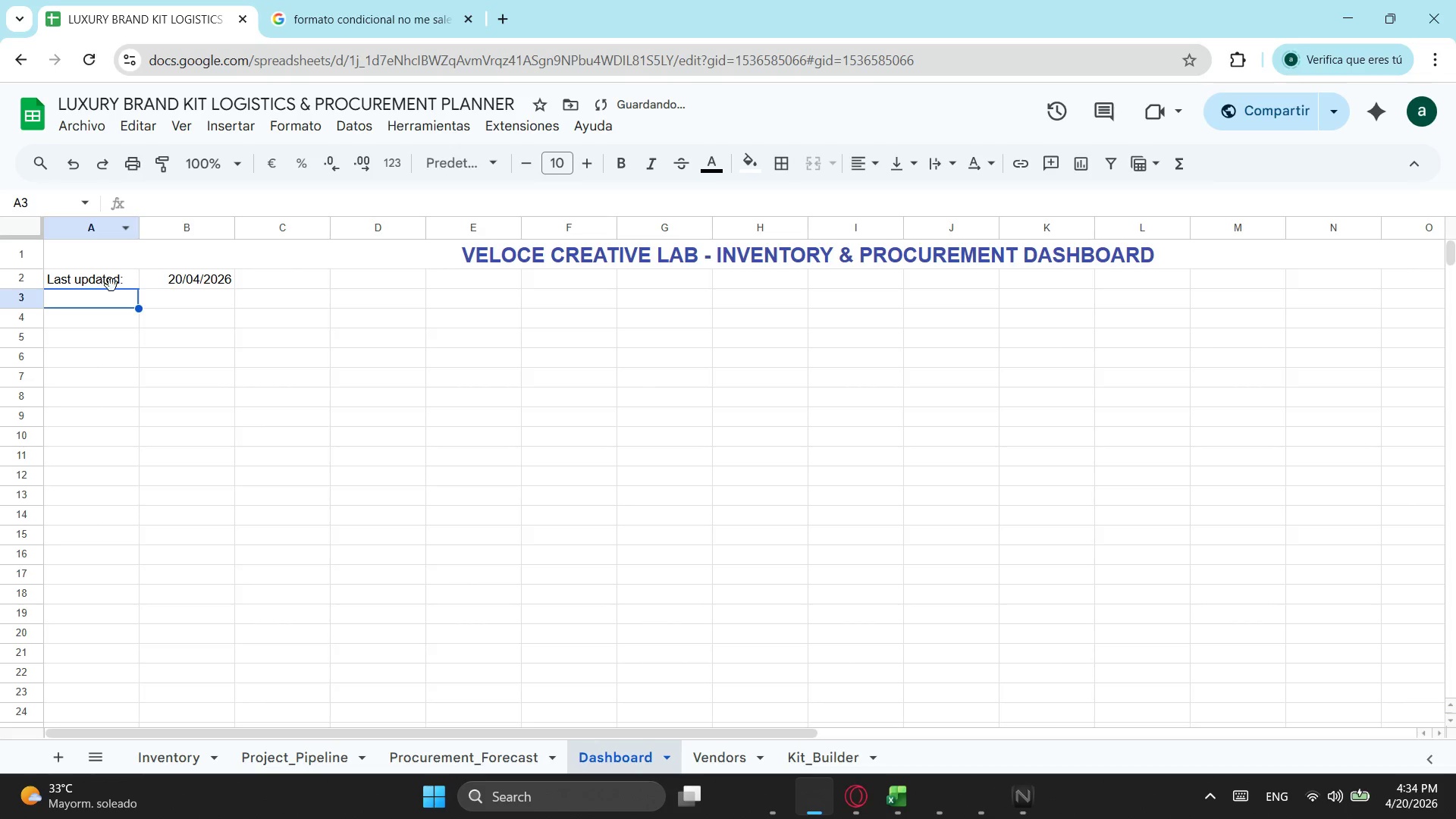 
left_click_drag(start_coordinate=[111, 283], to_coordinate=[170, 271])
 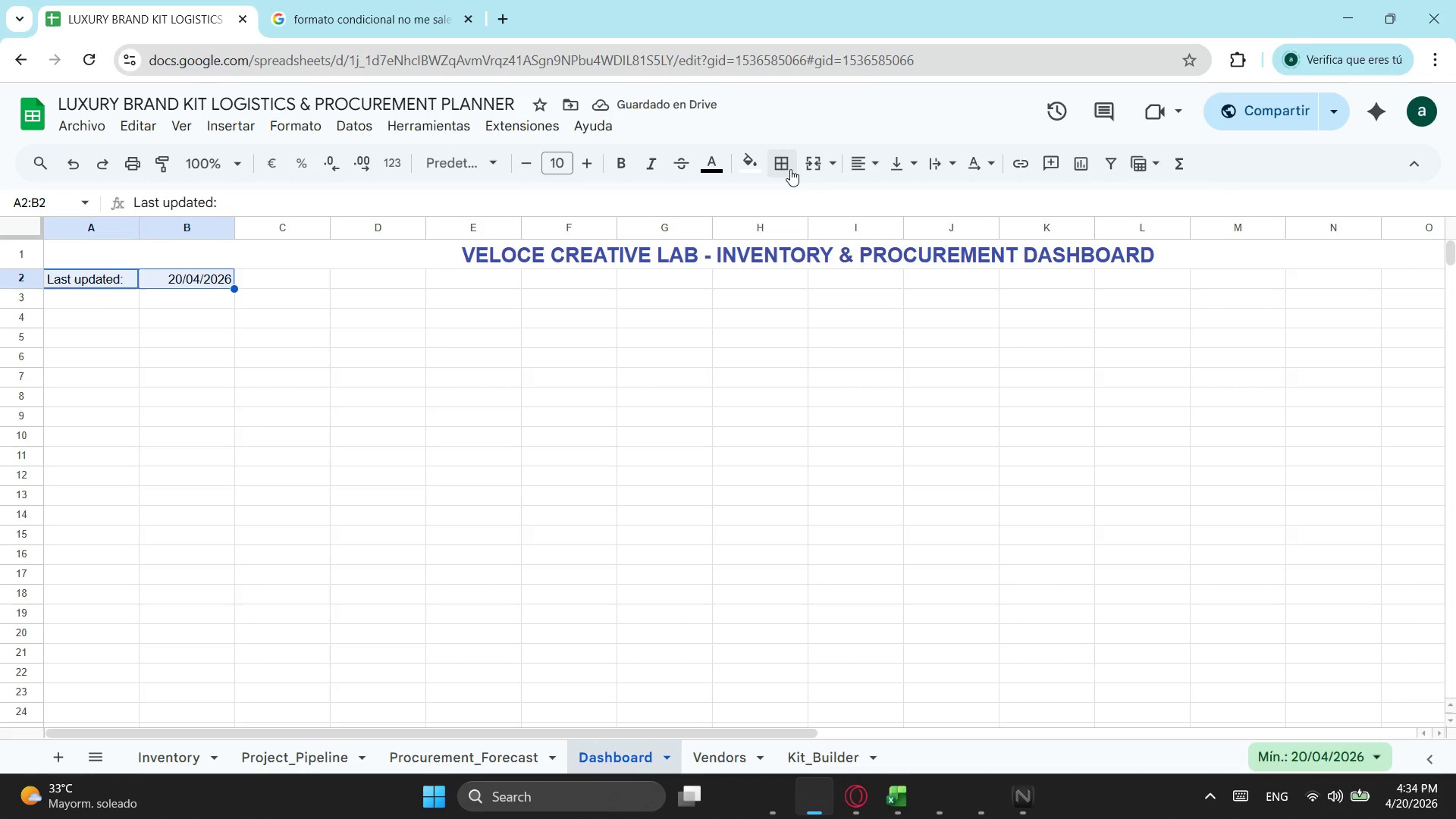 
left_click([789, 166])
 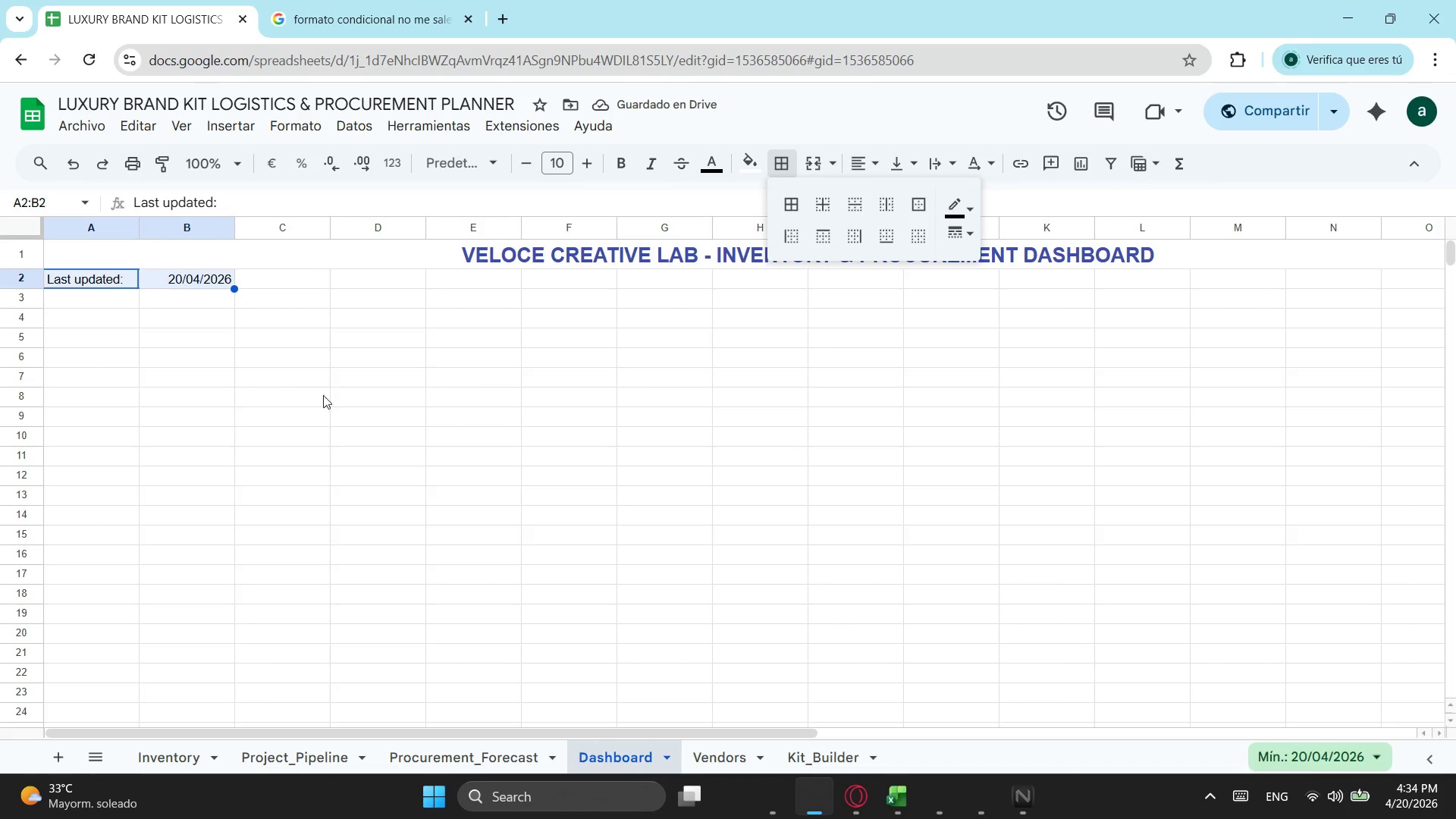 
left_click([259, 348])
 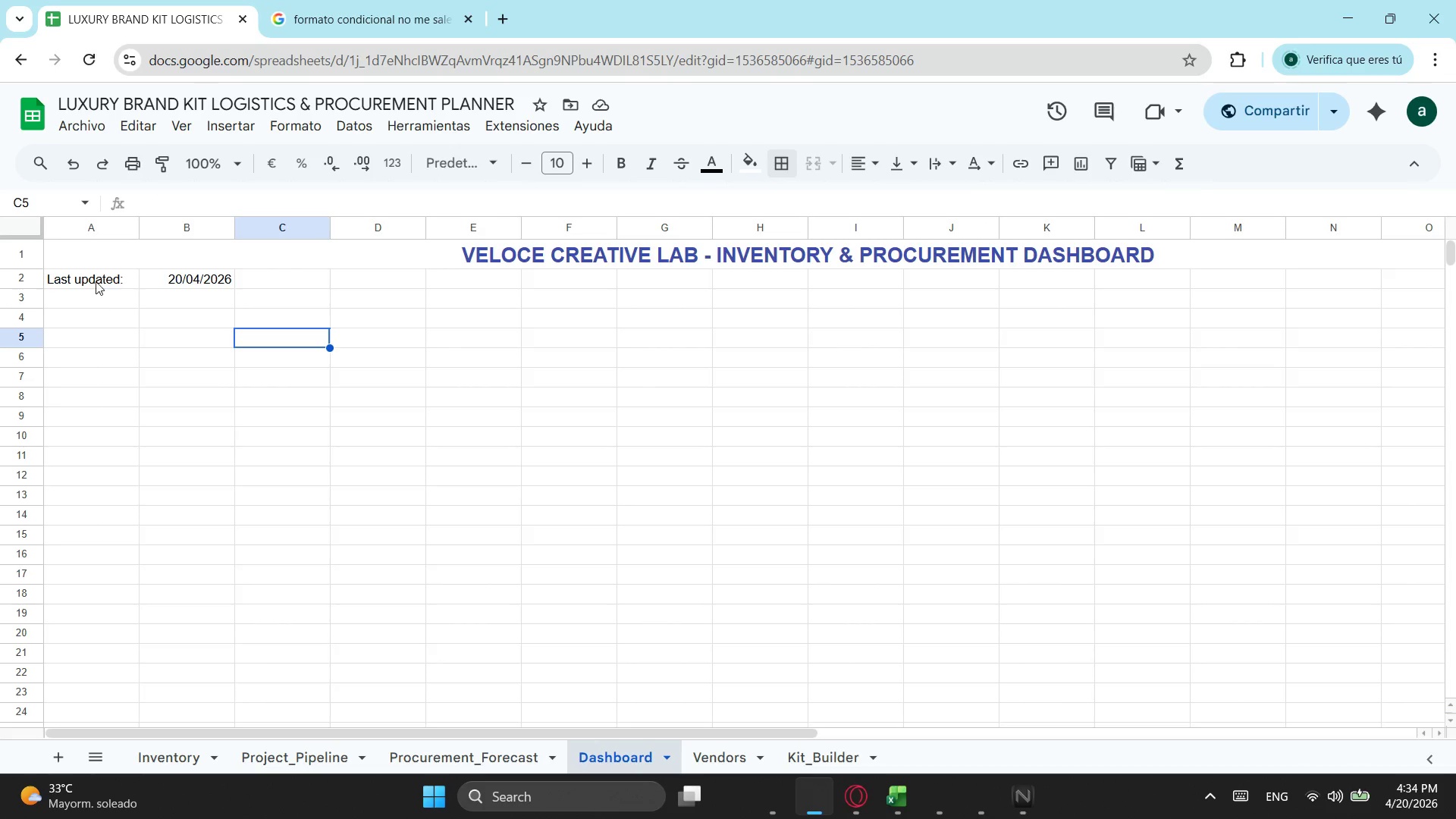 
left_click_drag(start_coordinate=[100, 278], to_coordinate=[209, 275])
 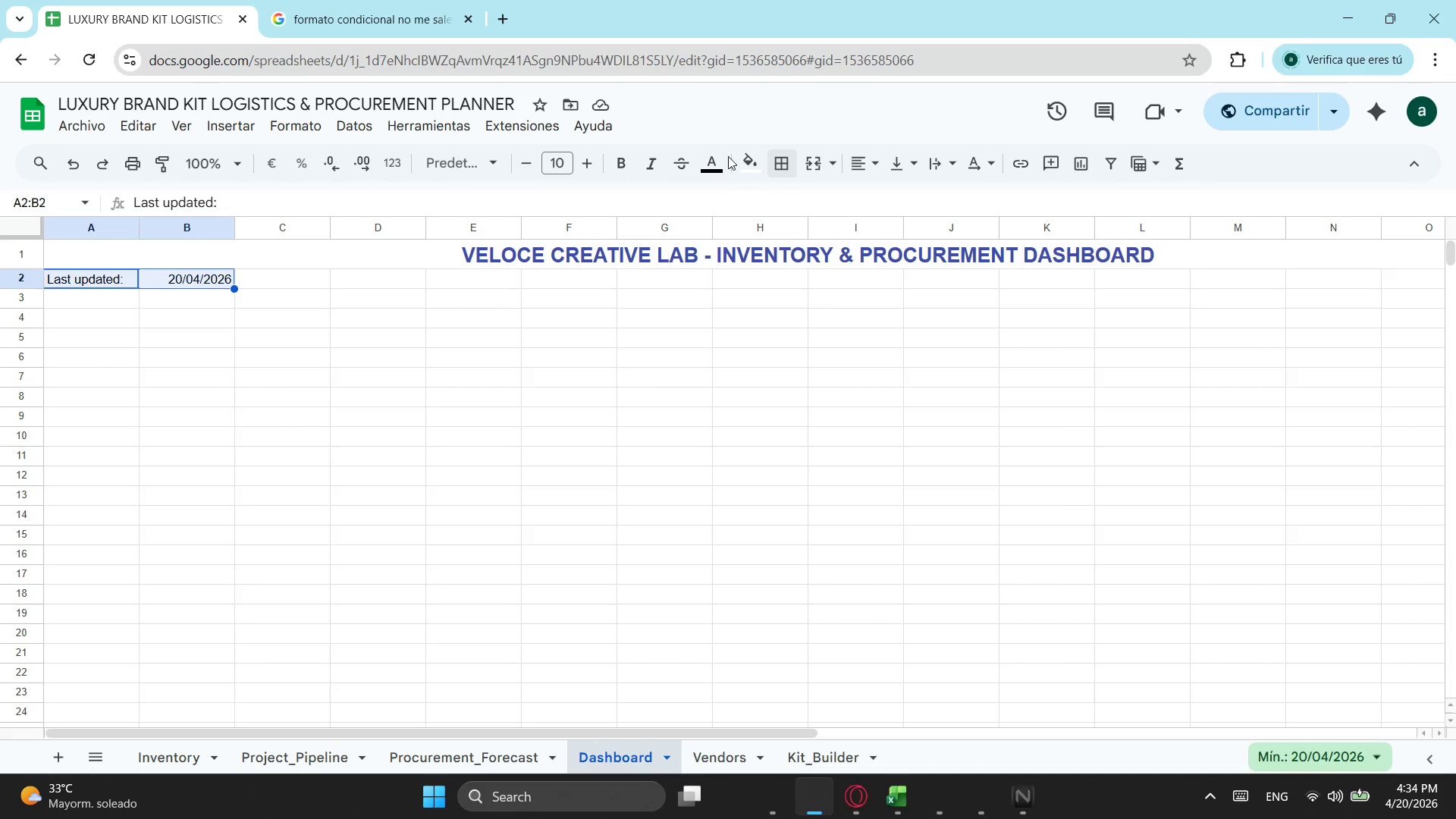 
mouse_move([742, 158])
 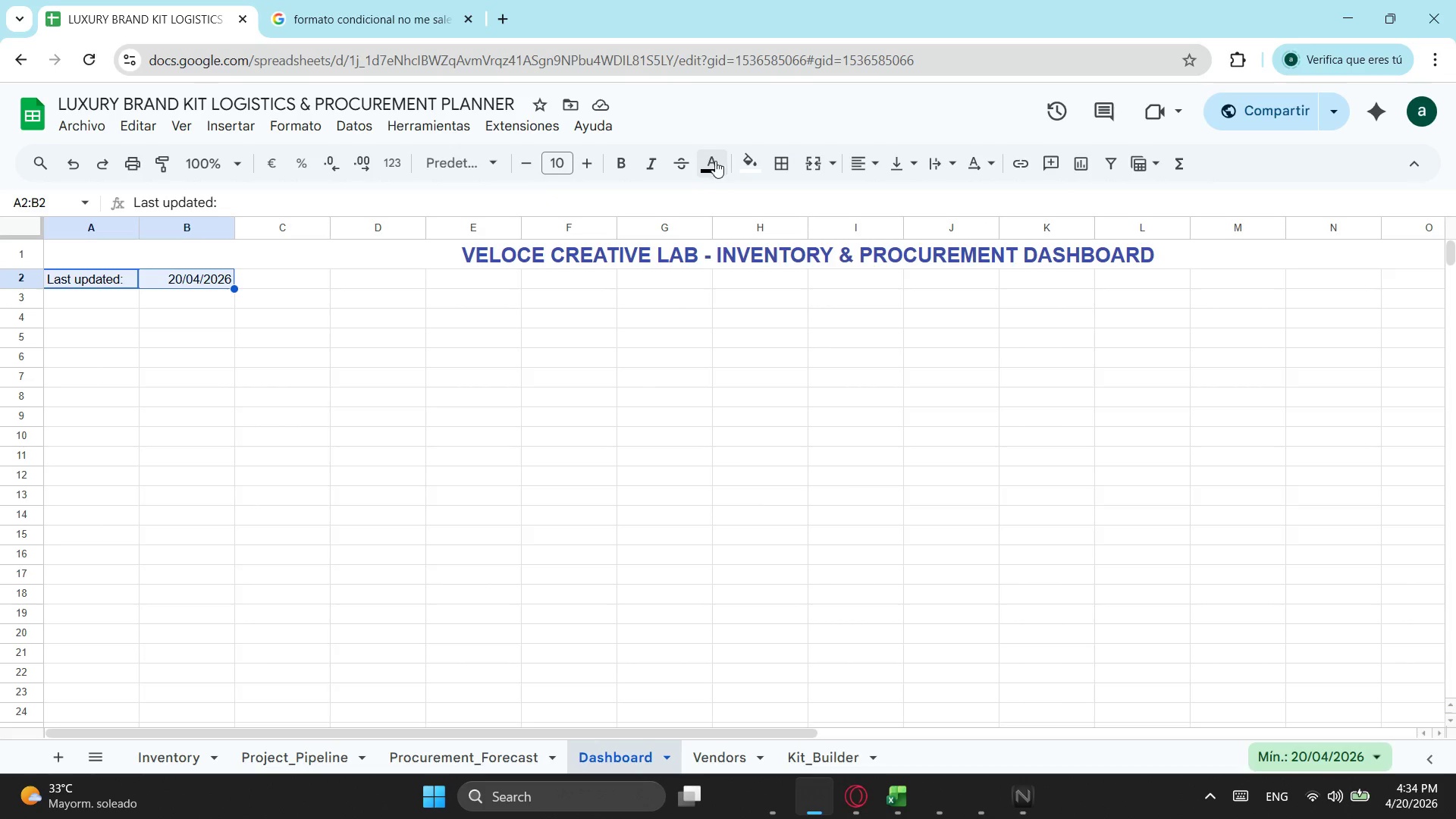 
left_click([707, 162])
 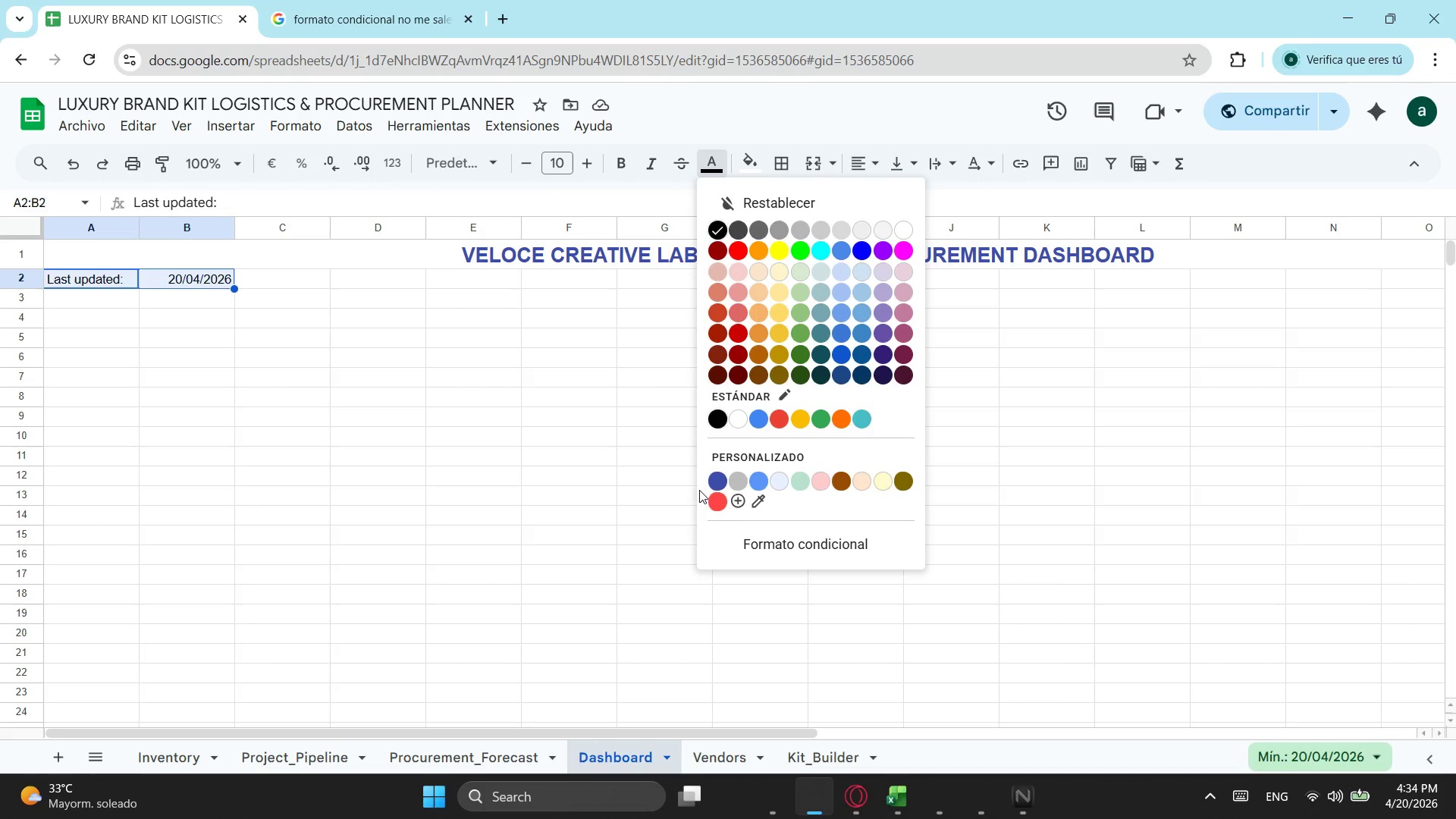 
left_click([713, 475])
 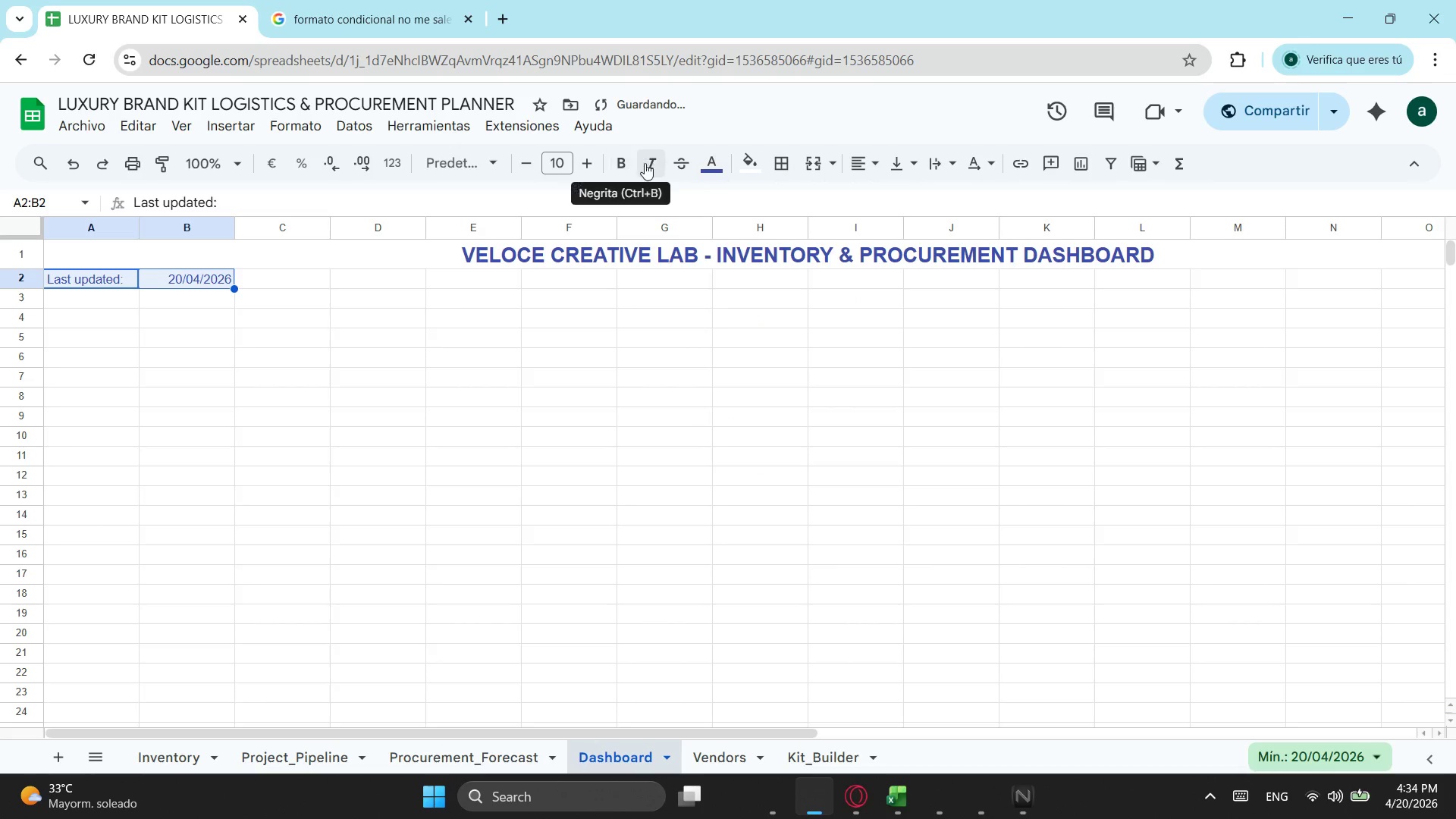 
left_click([619, 170])
 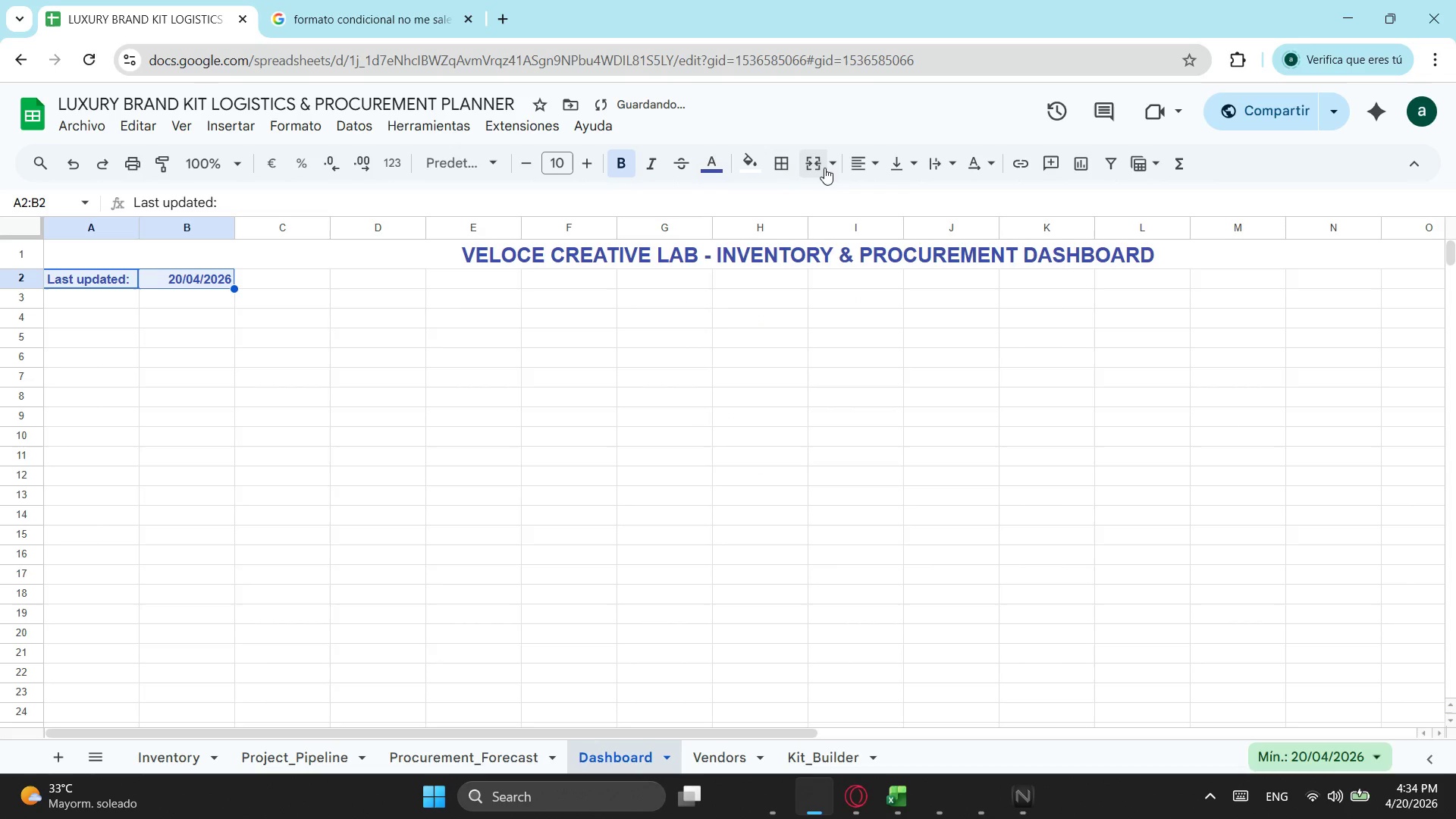 
left_click([862, 162])
 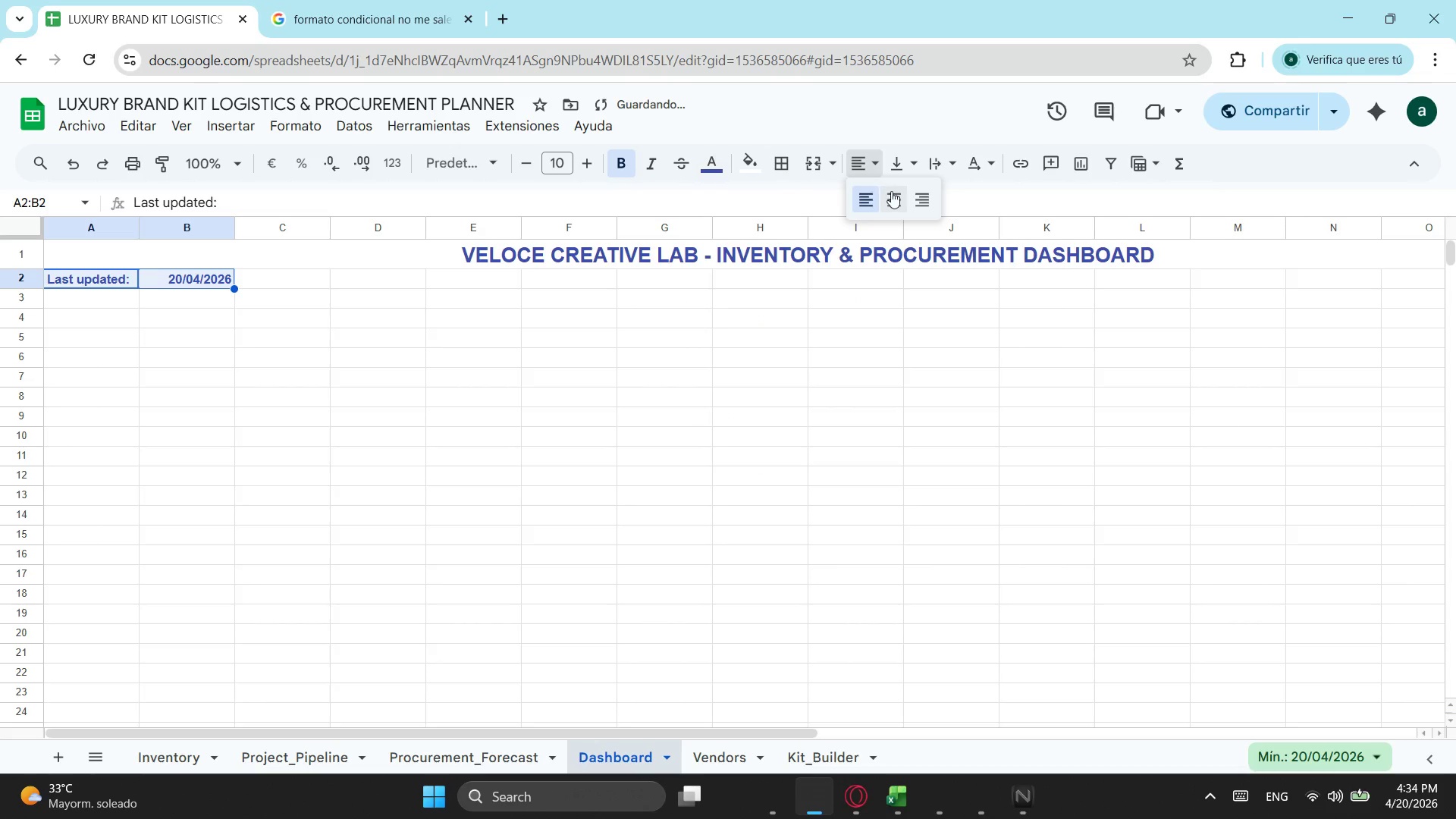 
left_click([893, 193])
 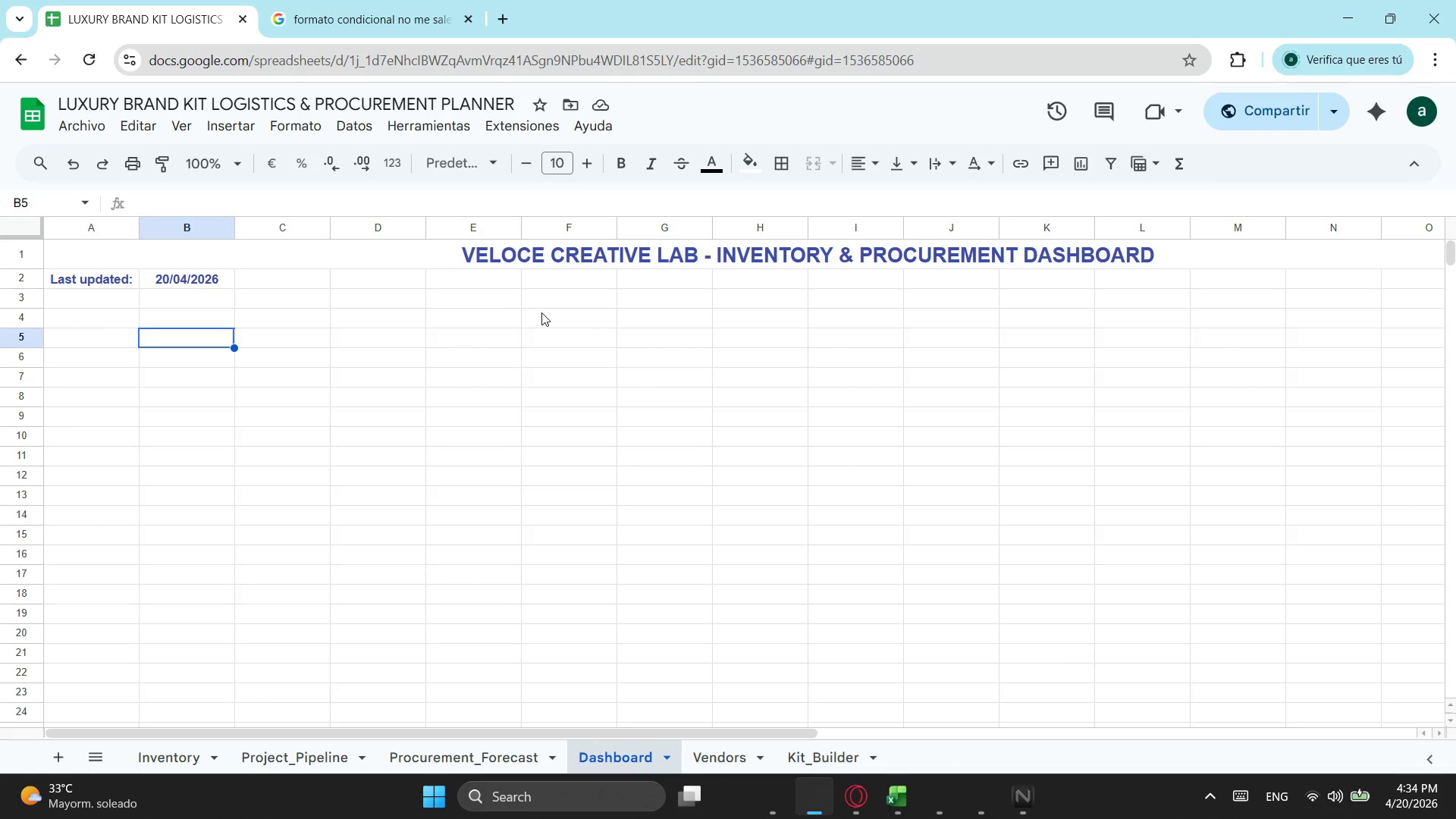 
wait(38.19)
 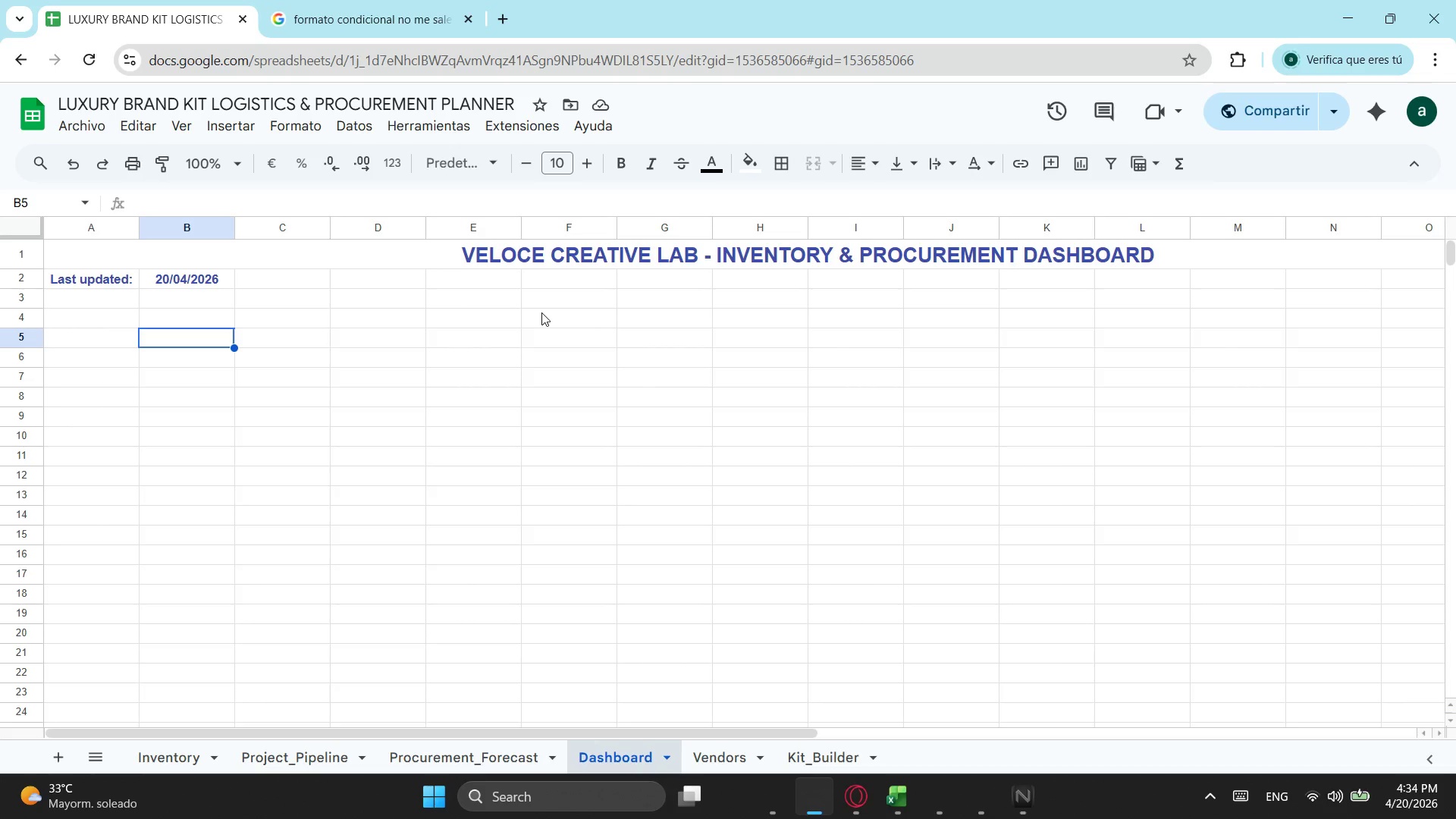 
left_click_drag(start_coordinate=[94, 317], to_coordinate=[364, 380])
 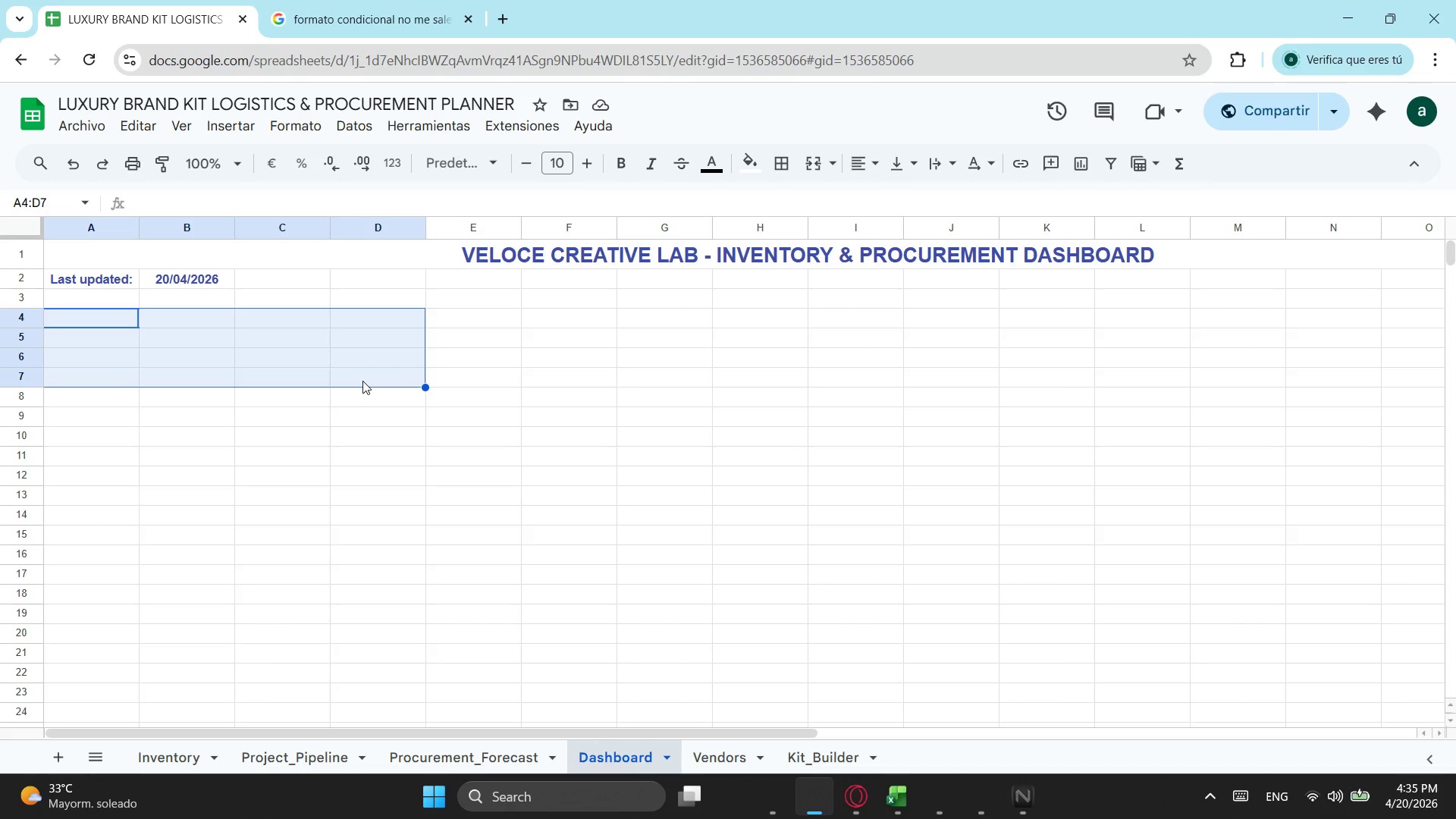 
wait(13.49)
 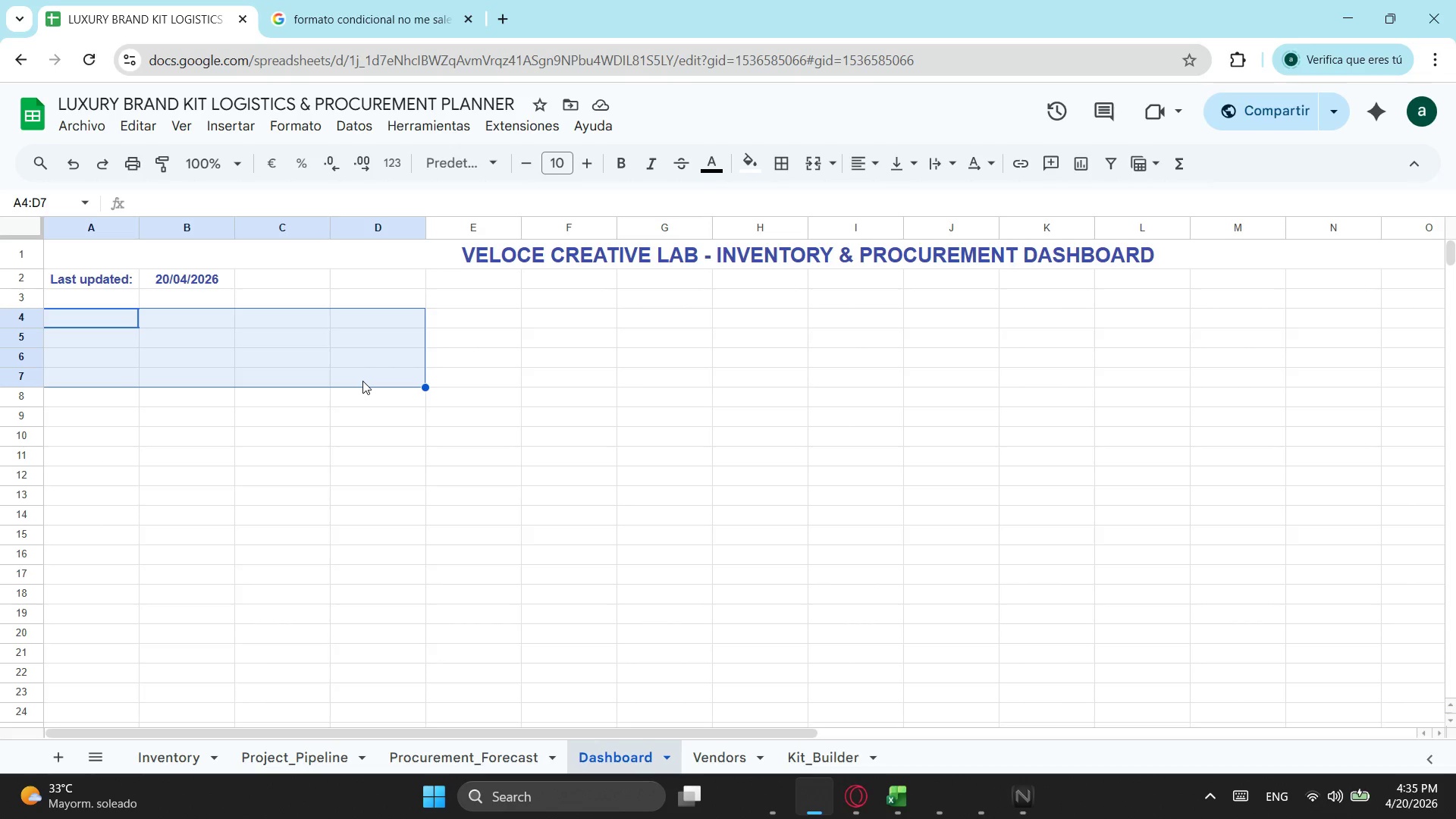 
left_click_drag(start_coordinate=[114, 323], to_coordinate=[383, 318])
 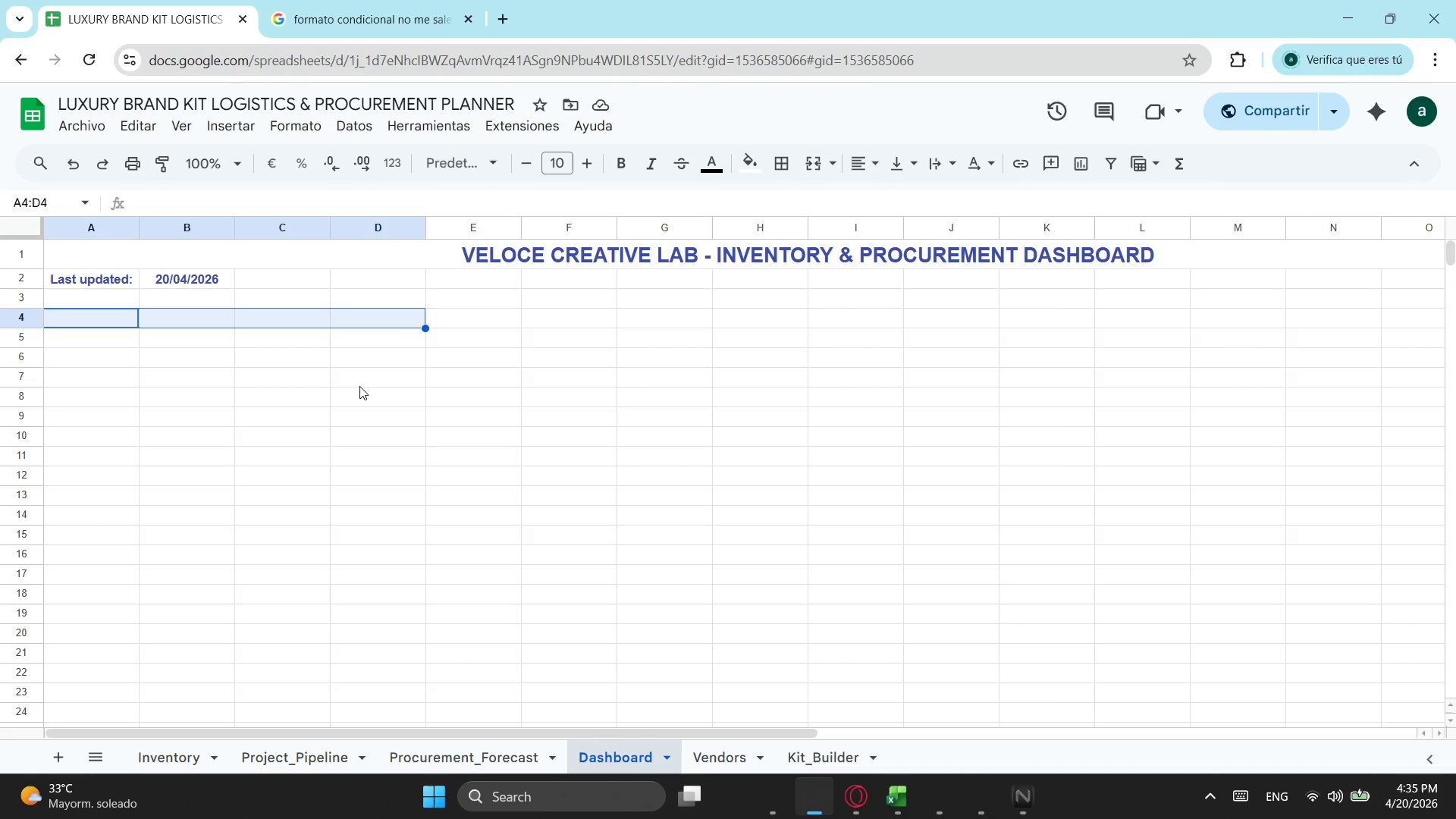 
wait(12.19)
 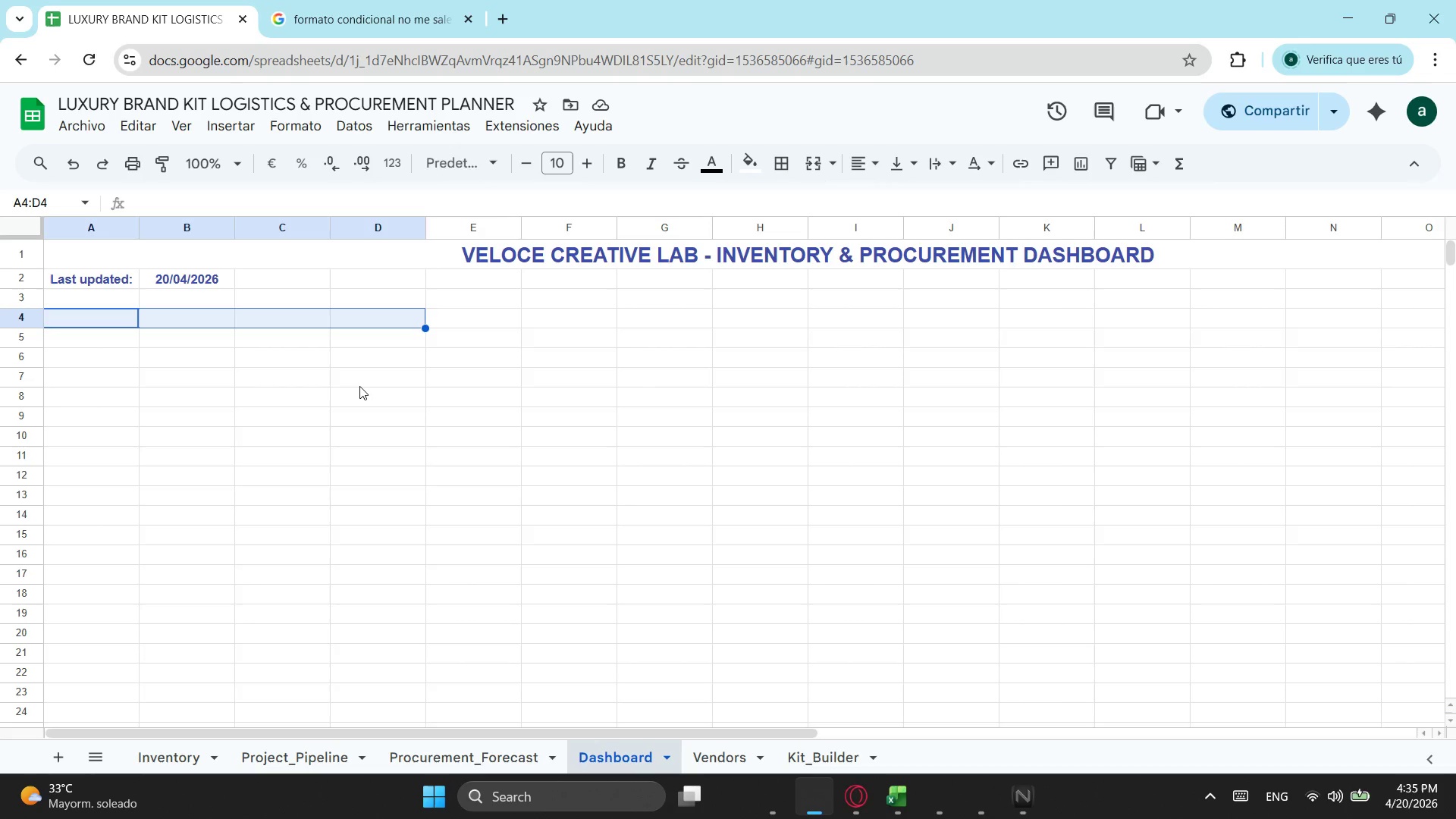 
scroll: coordinate [450, 363], scroll_direction: up, amount: 1.0
 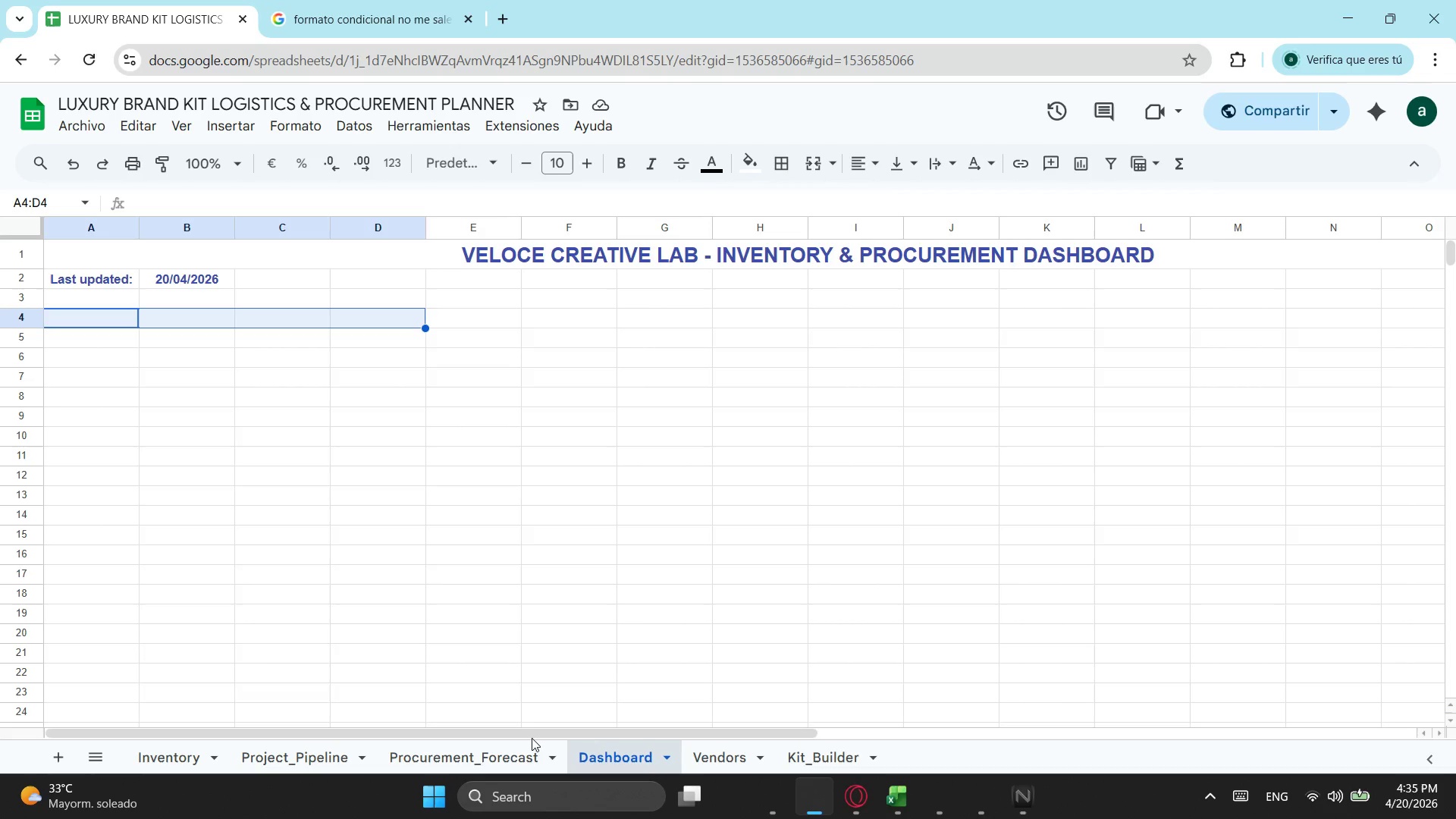 
left_click_drag(start_coordinate=[532, 735], to_coordinate=[246, 691])
 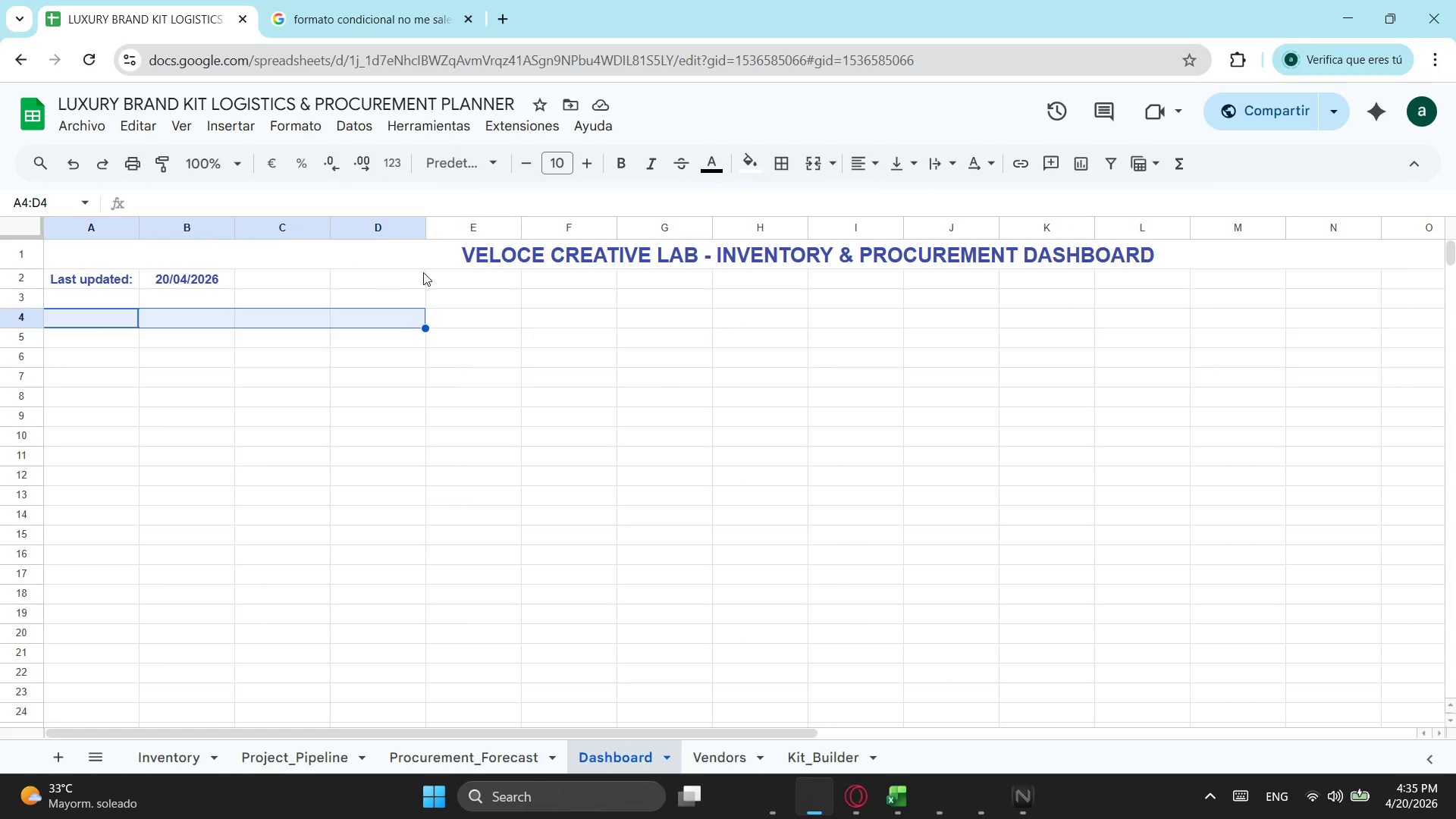 
left_click([472, 257])
 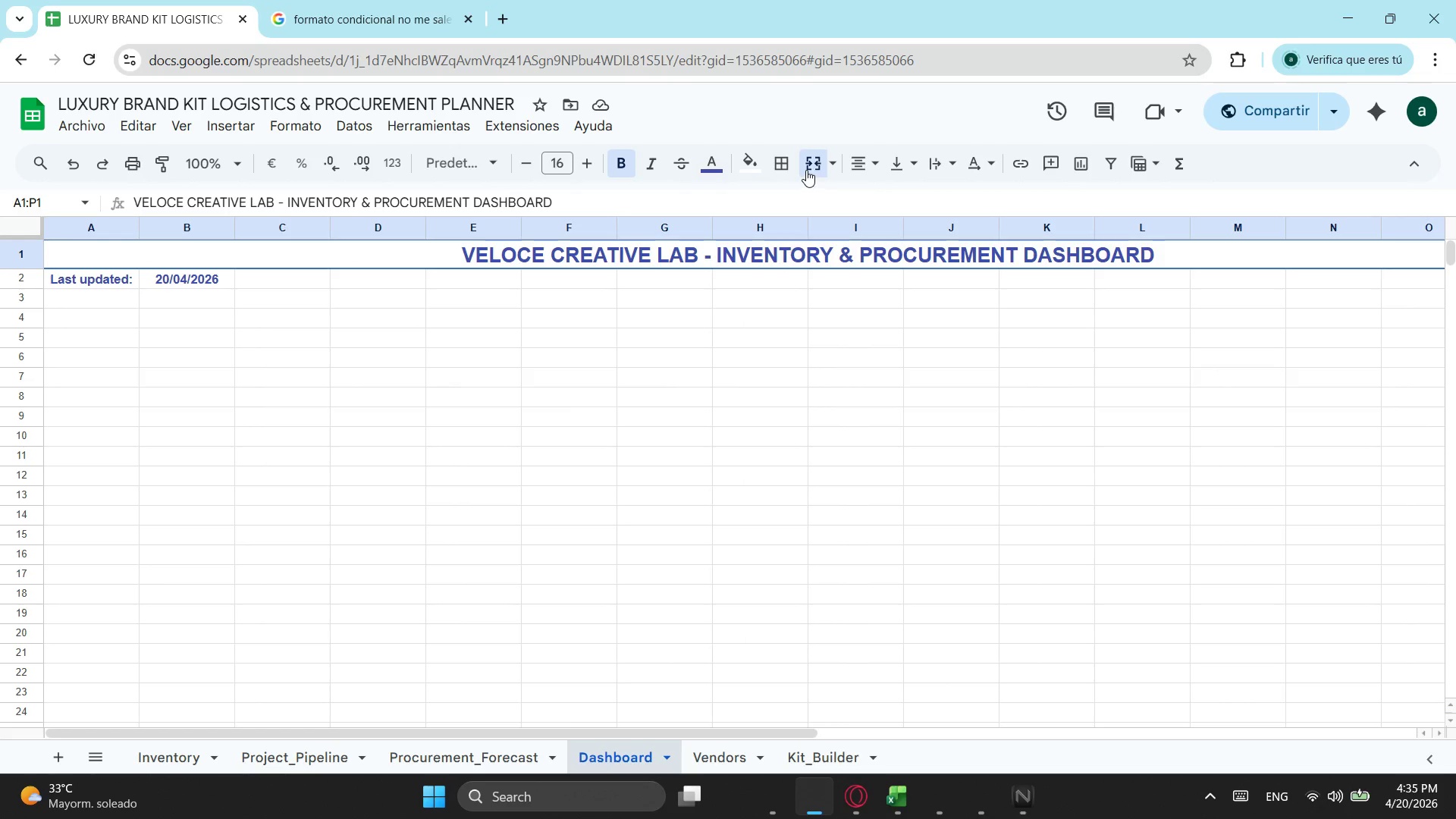 
left_click([808, 163])
 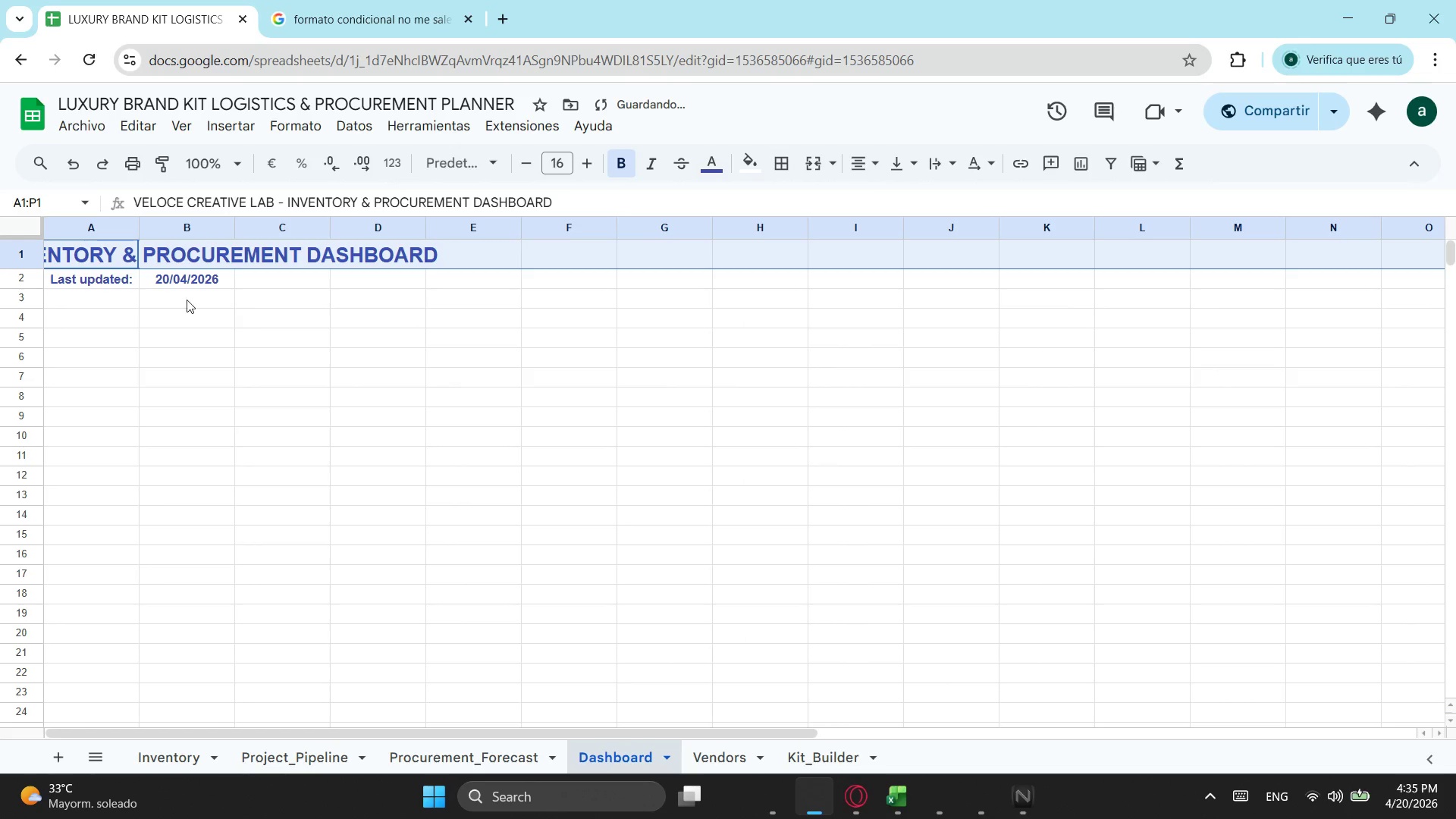 
left_click([178, 278])
 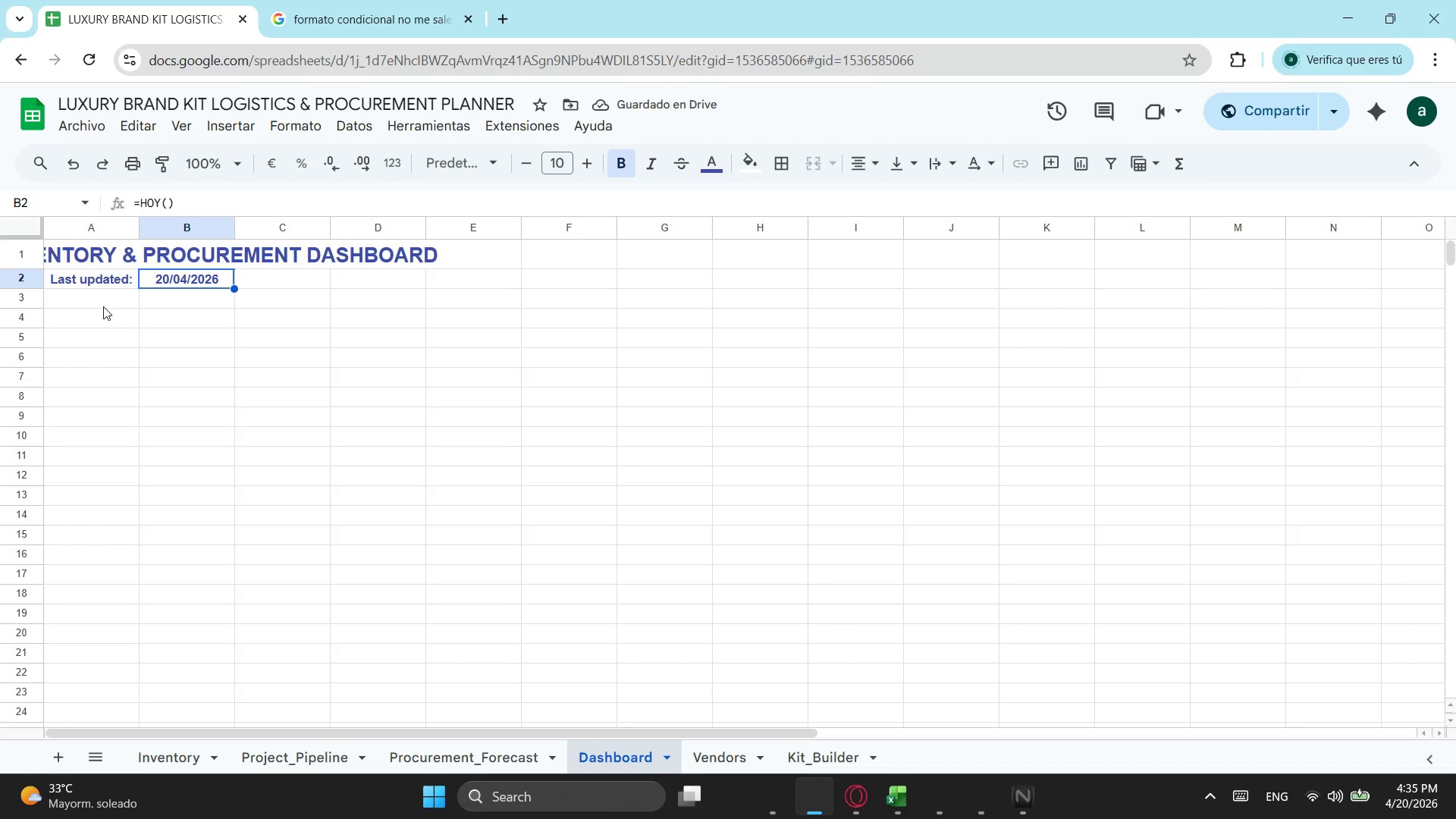 
left_click_drag(start_coordinate=[99, 309], to_coordinate=[174, 334])
 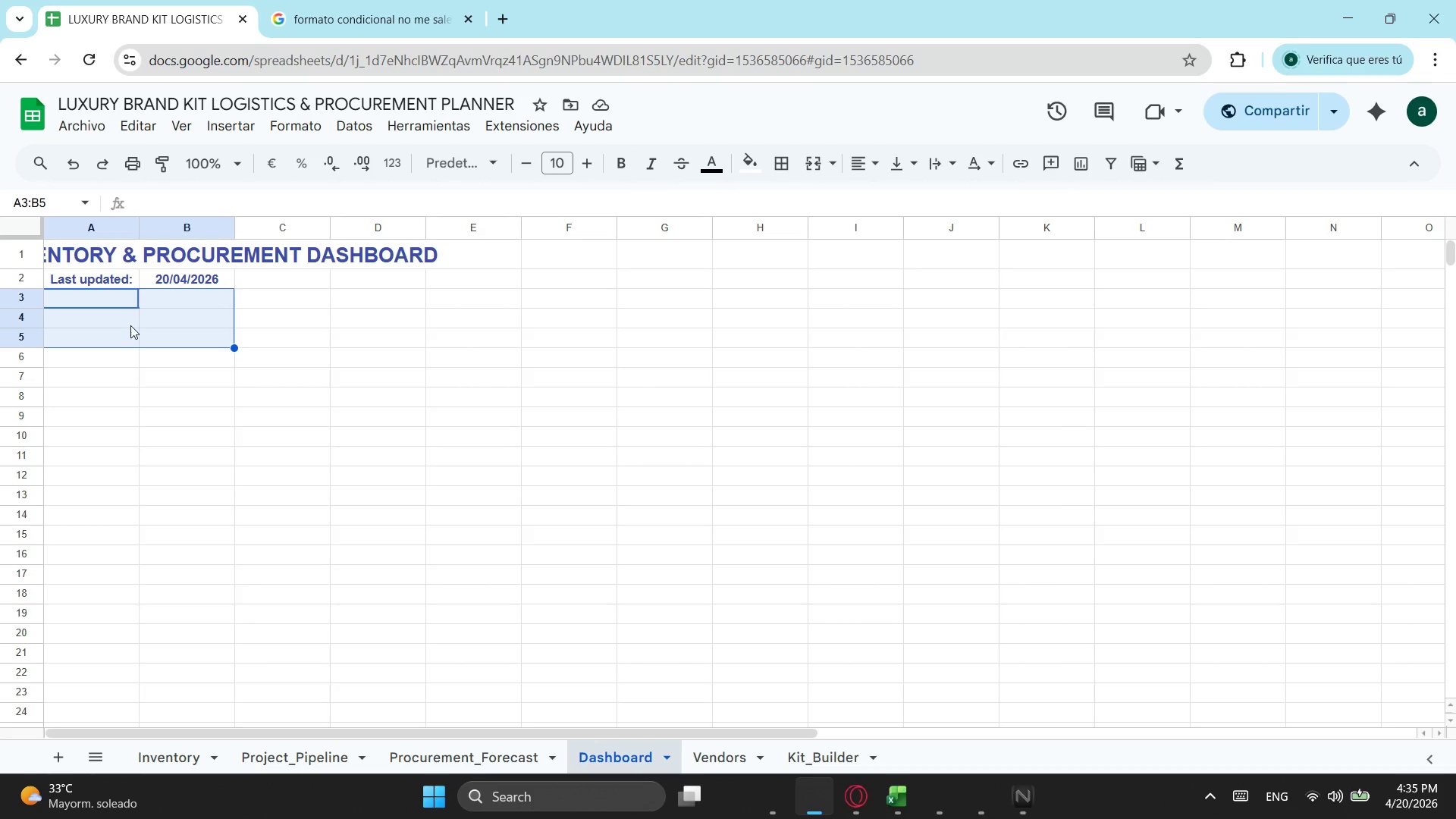 
left_click_drag(start_coordinate=[128, 321], to_coordinate=[171, 322])
 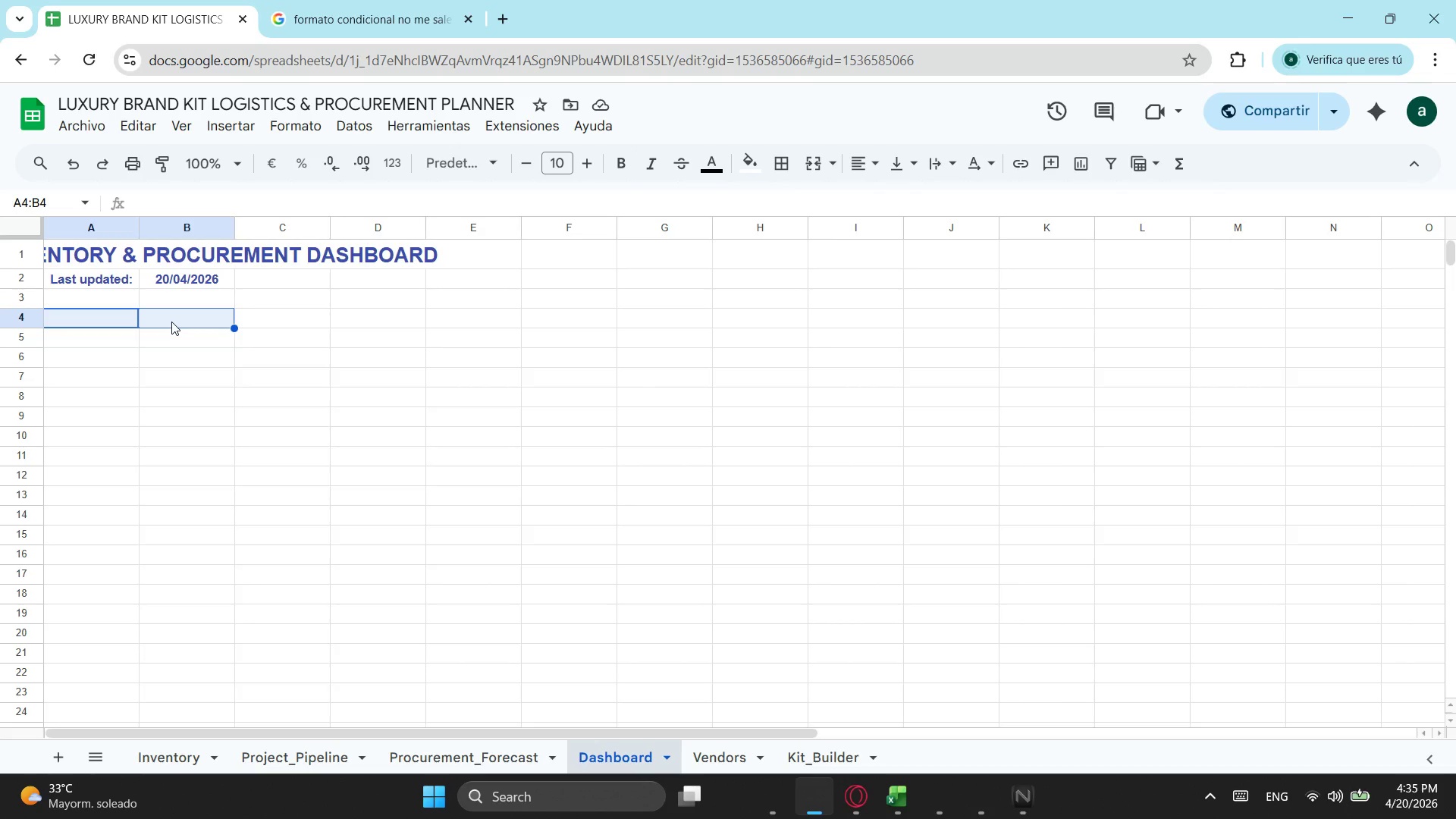 
wait(9.5)
 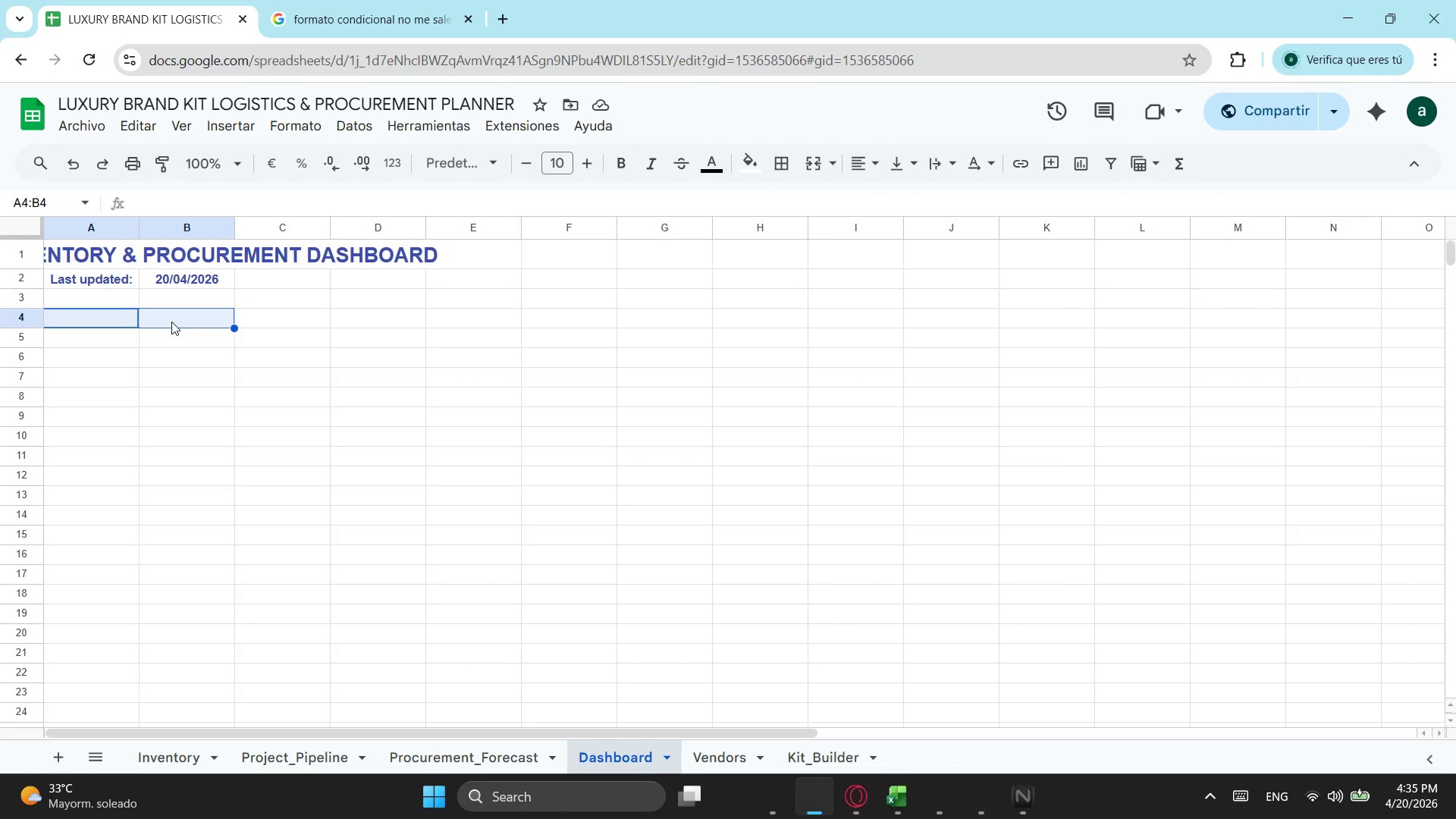 
left_click([819, 171])
 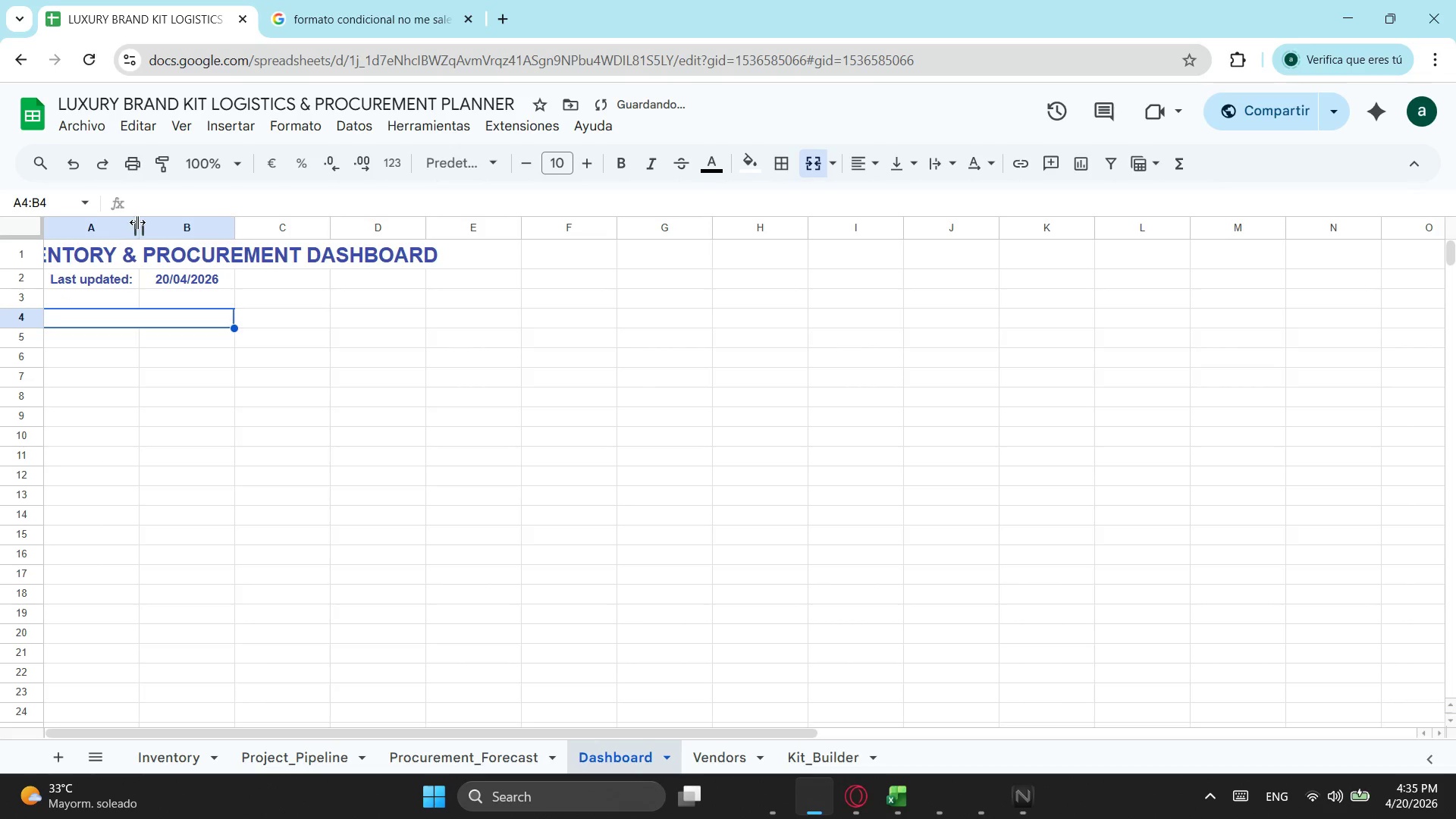 
left_click([147, 215])
 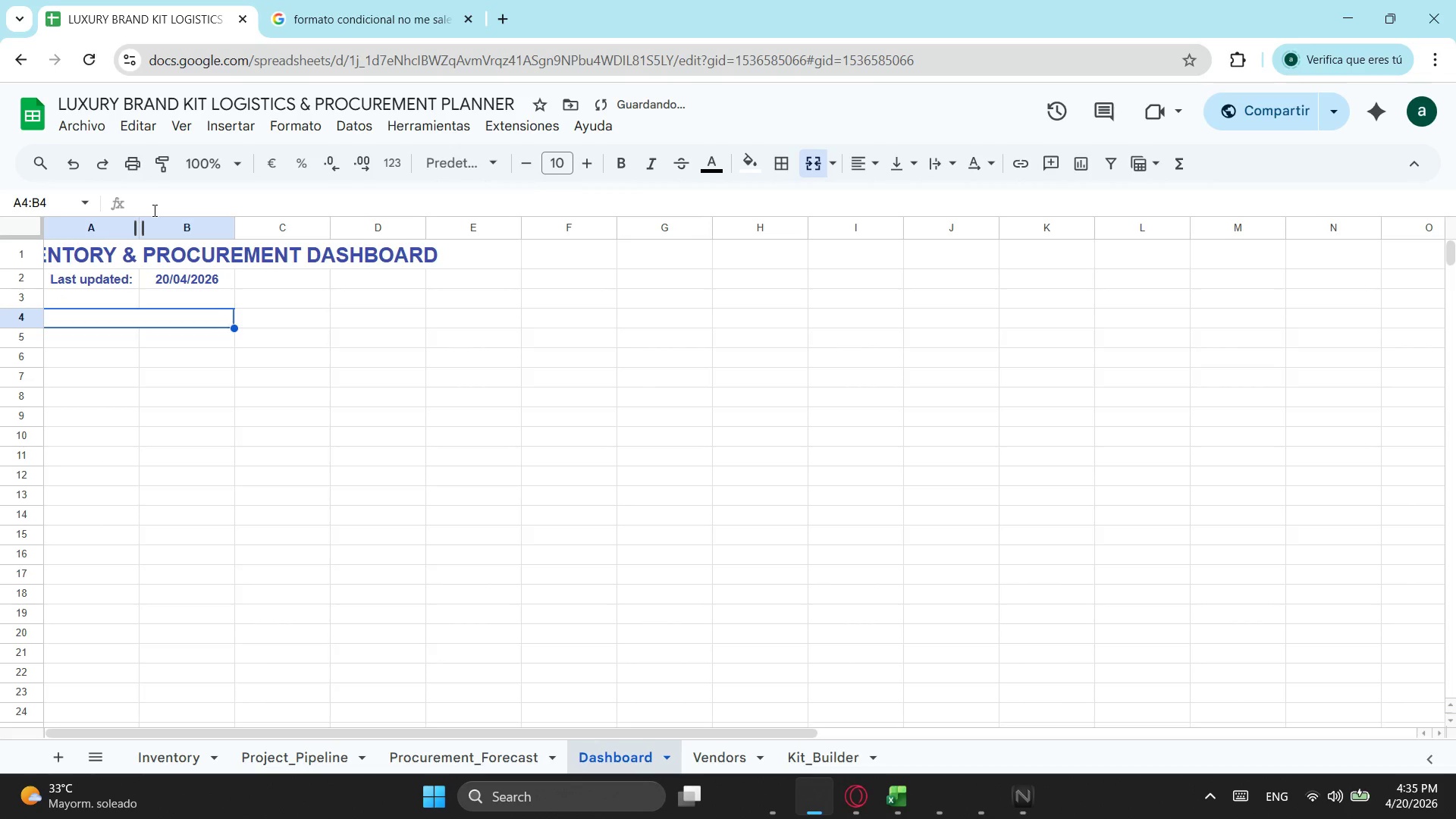 
left_click([153, 210])
 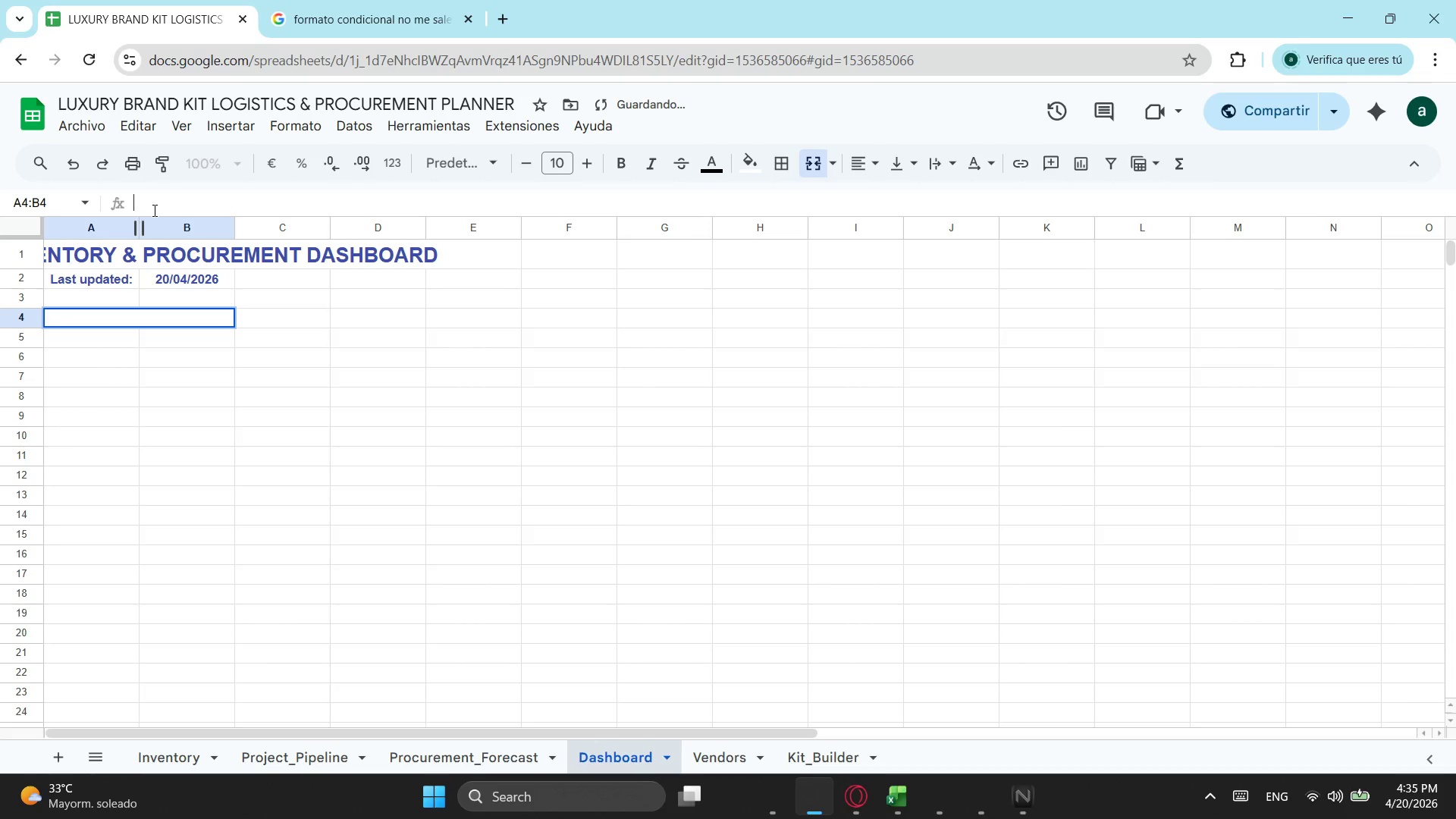 
type(Total Components)
key(Tab)
 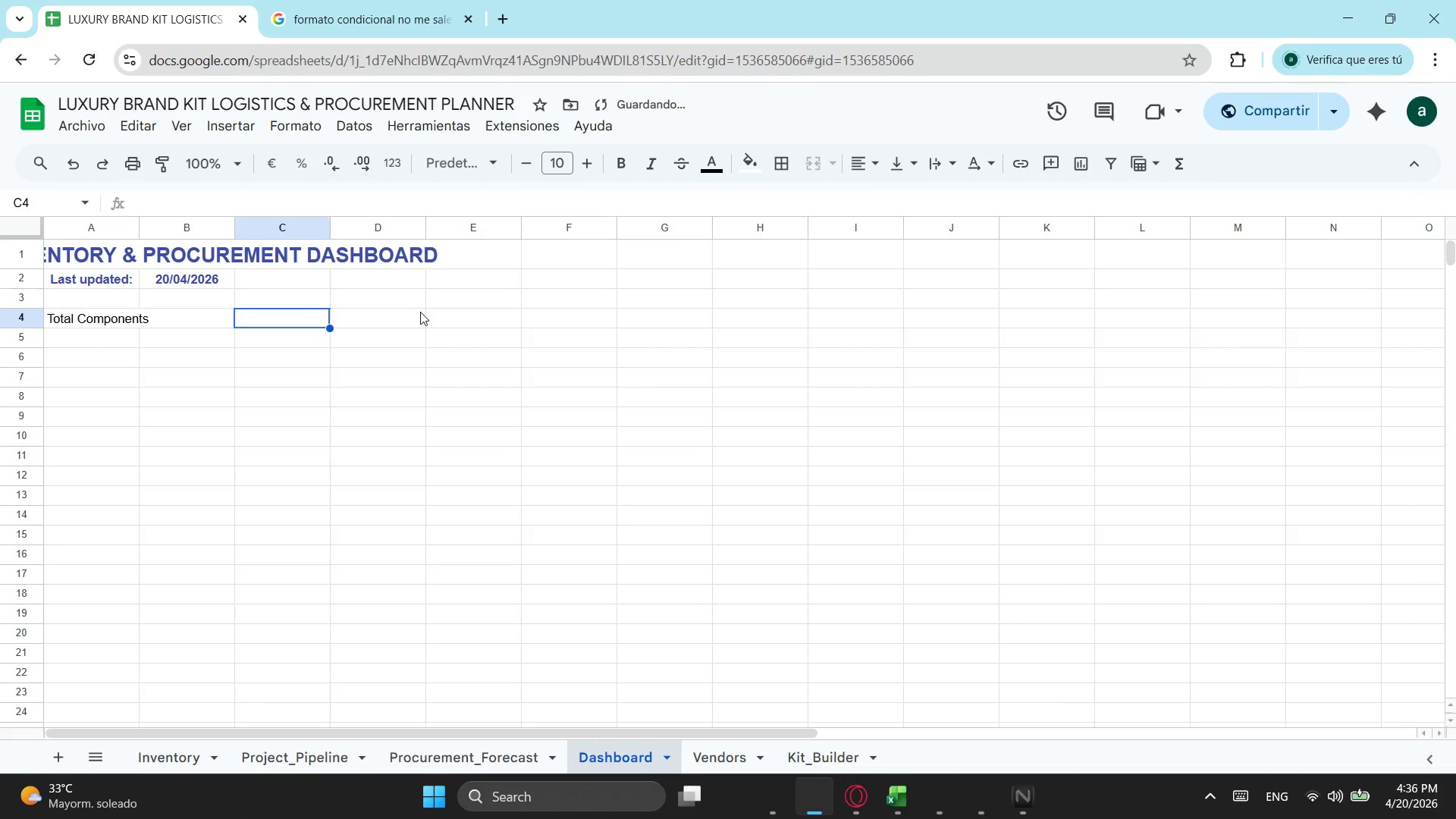 
type(Totalt)
key(Backspace)
type( Slock Value)
key(Tab)
key(Tab)
 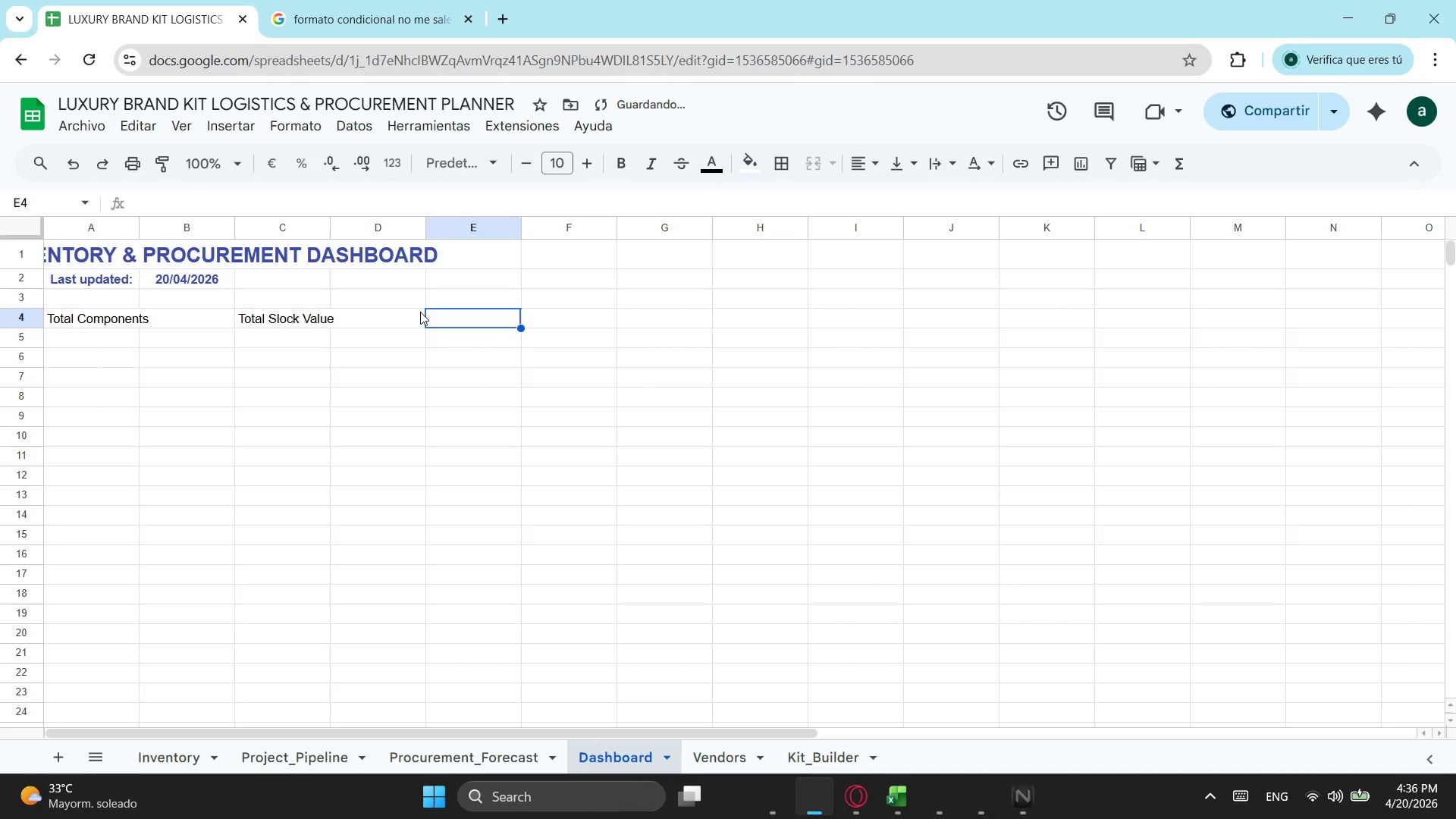 
type(Items to Reorder)
key(Tab)
 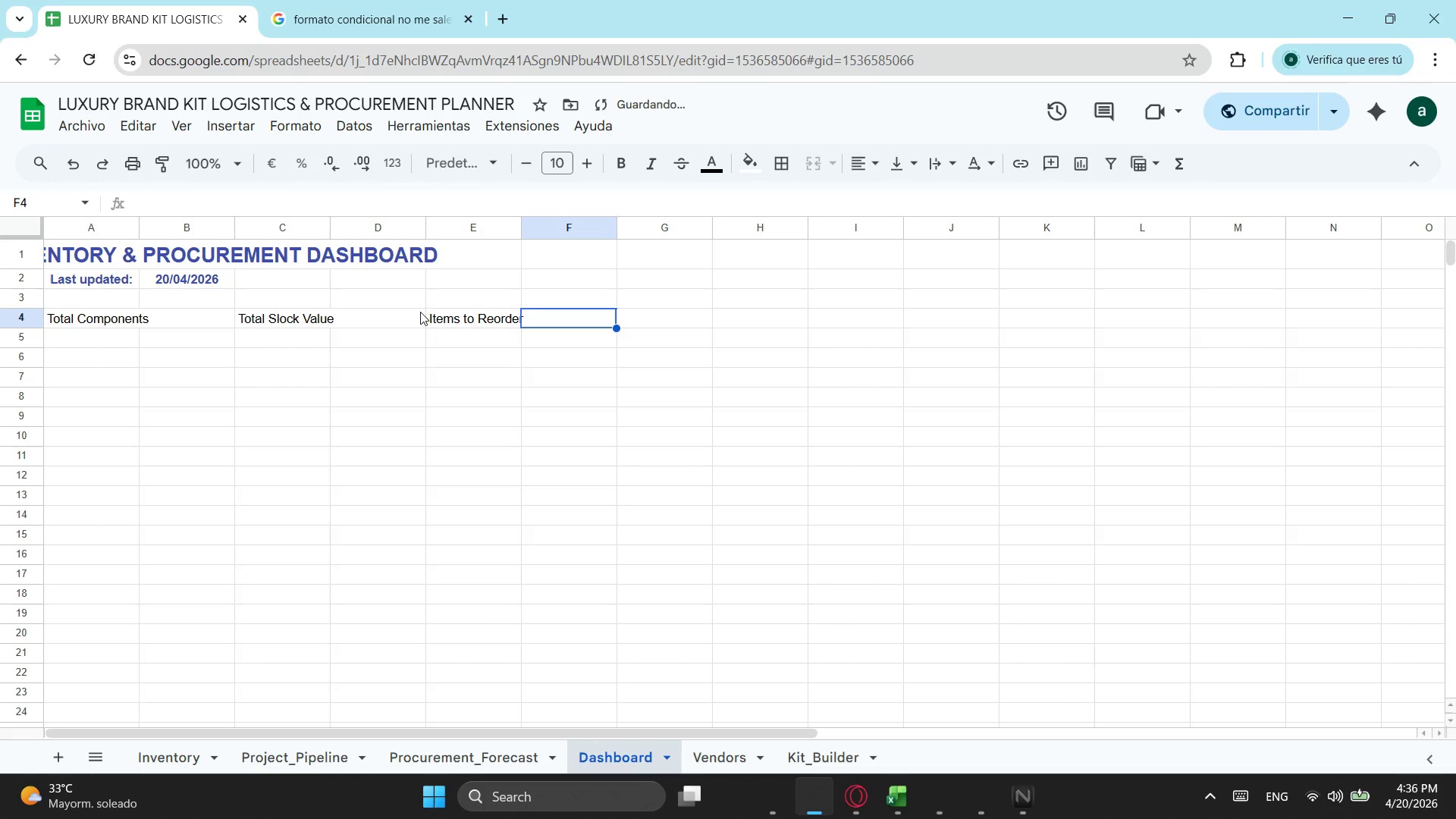 
key(Tab)
type(critical Critical De)
 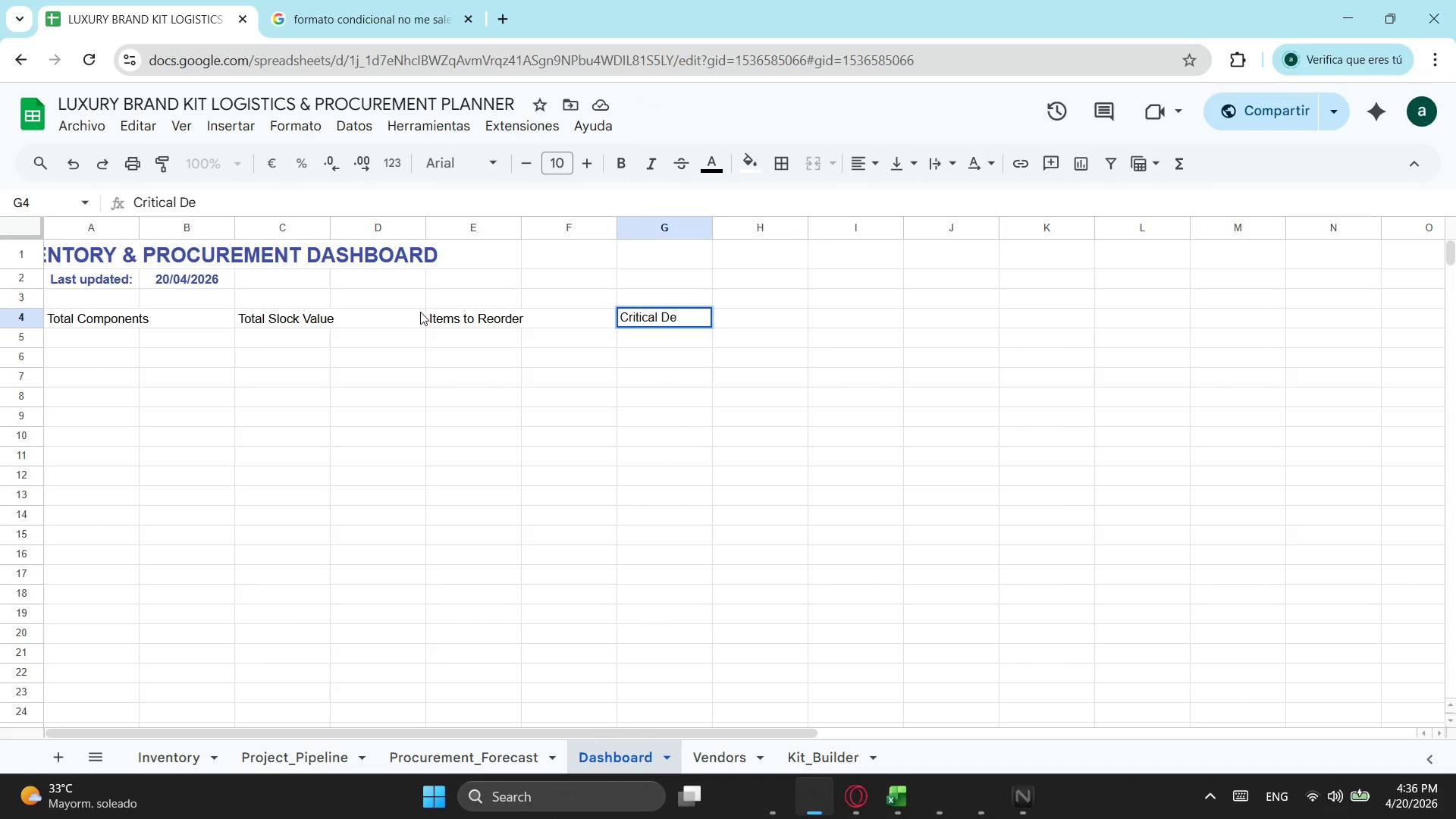 
hold_key(key=Backspace, duration=0.78)
 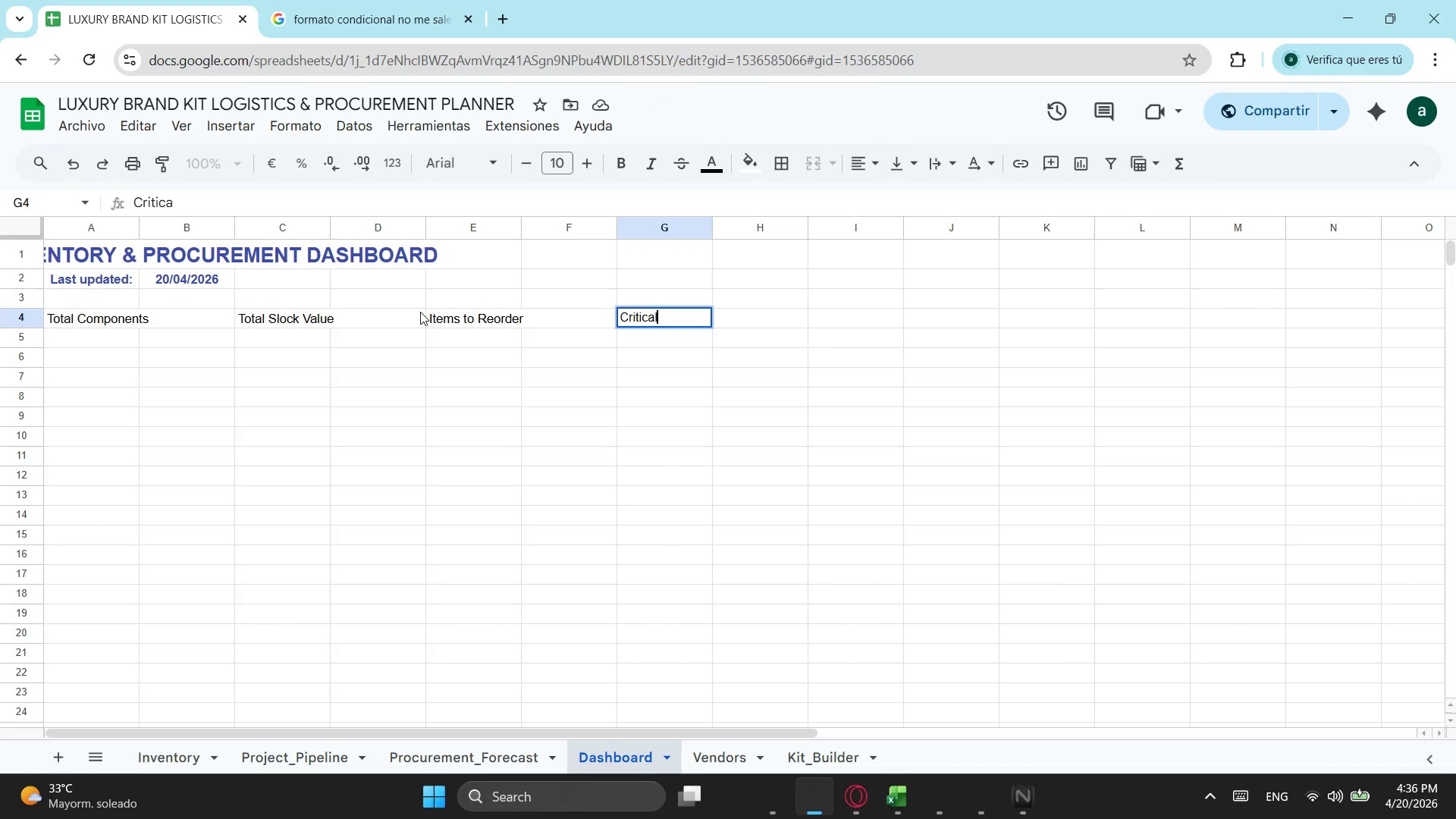 
type(ficis)
key(Backspace)
type(ts)
 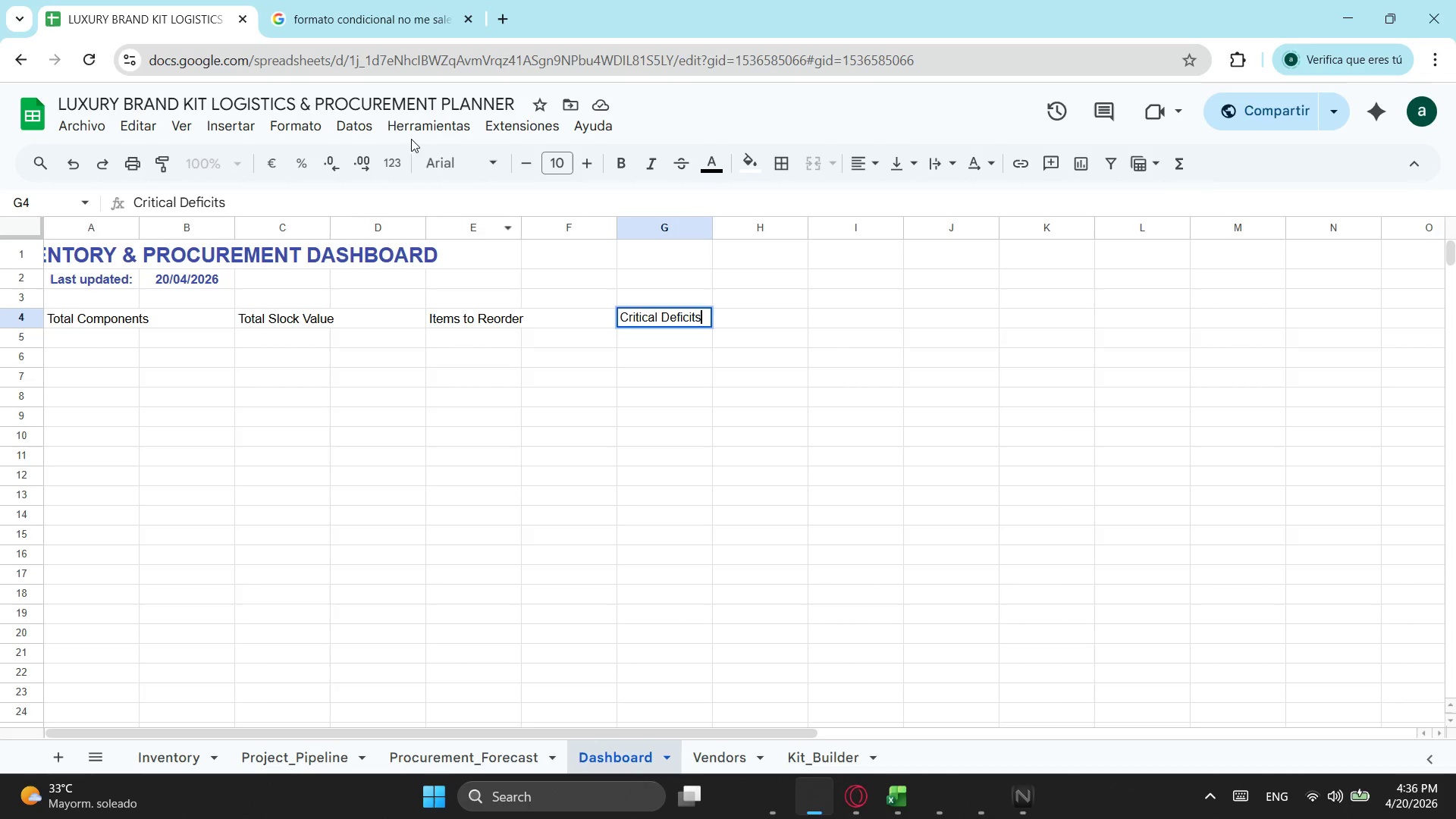 
left_click([223, 476])
 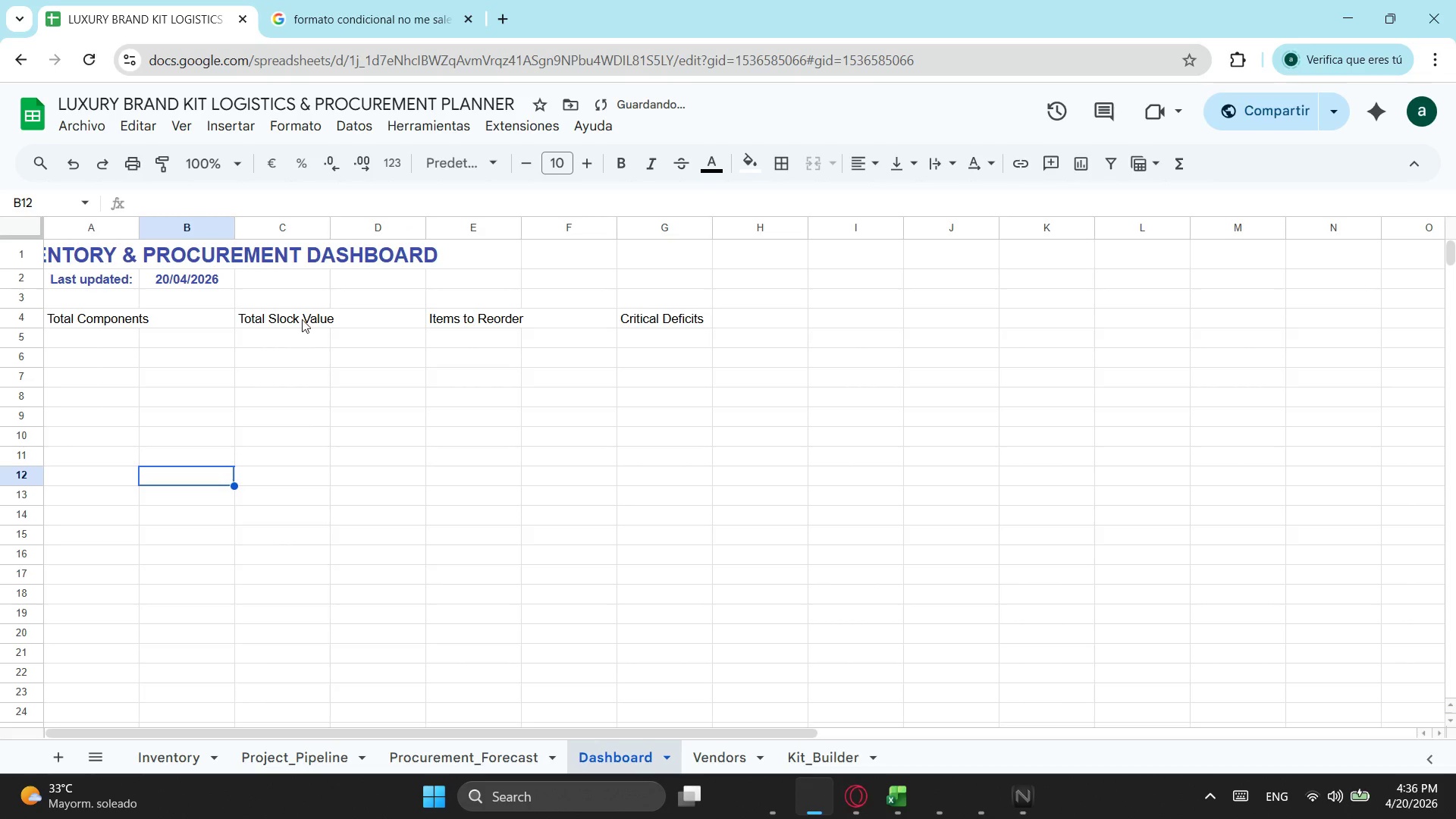 
left_click_drag(start_coordinate=[302, 318], to_coordinate=[352, 318])
 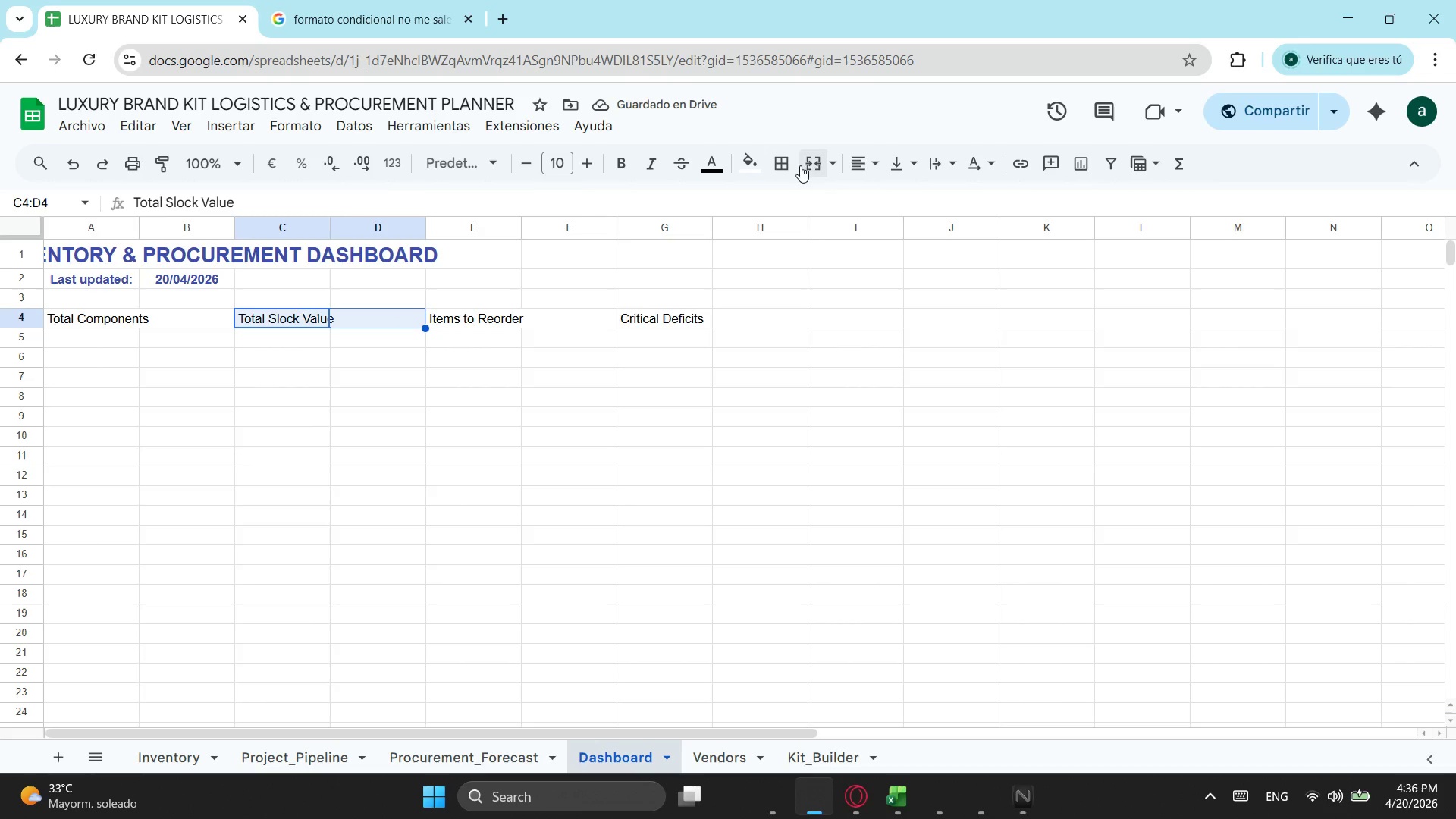 
left_click([821, 160])
 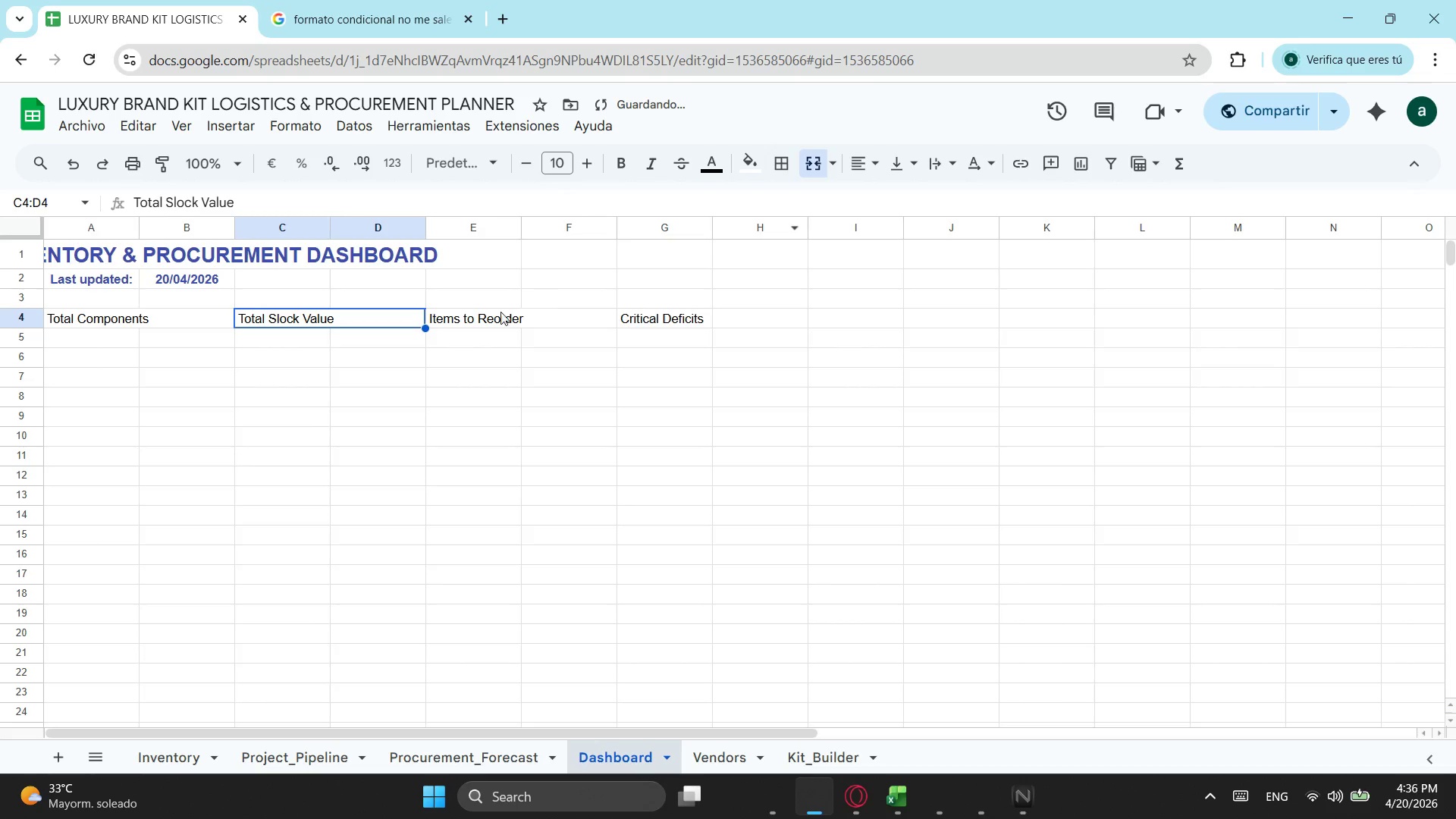 
left_click_drag(start_coordinate=[497, 313], to_coordinate=[560, 318])
 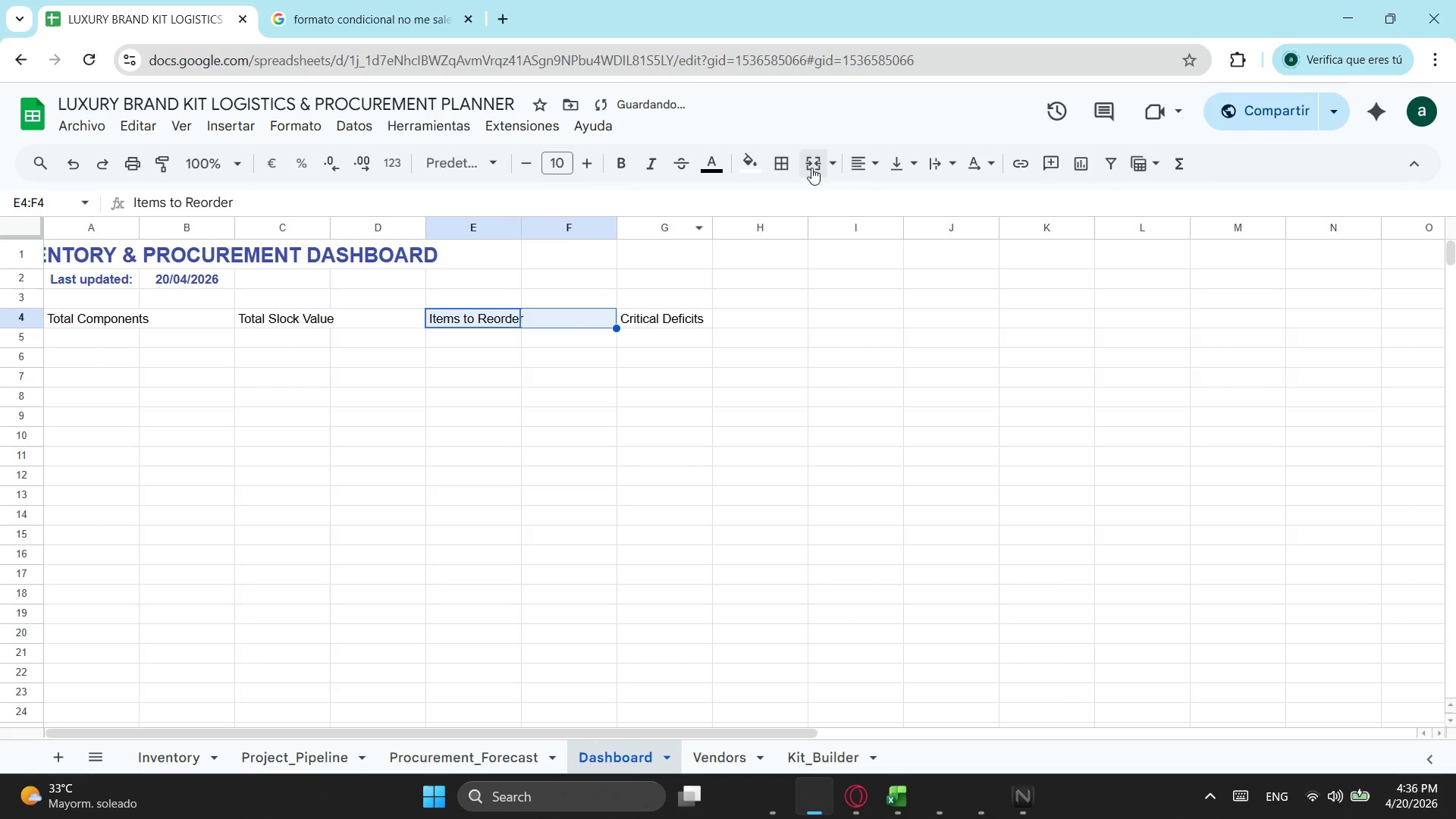 
left_click([811, 168])
 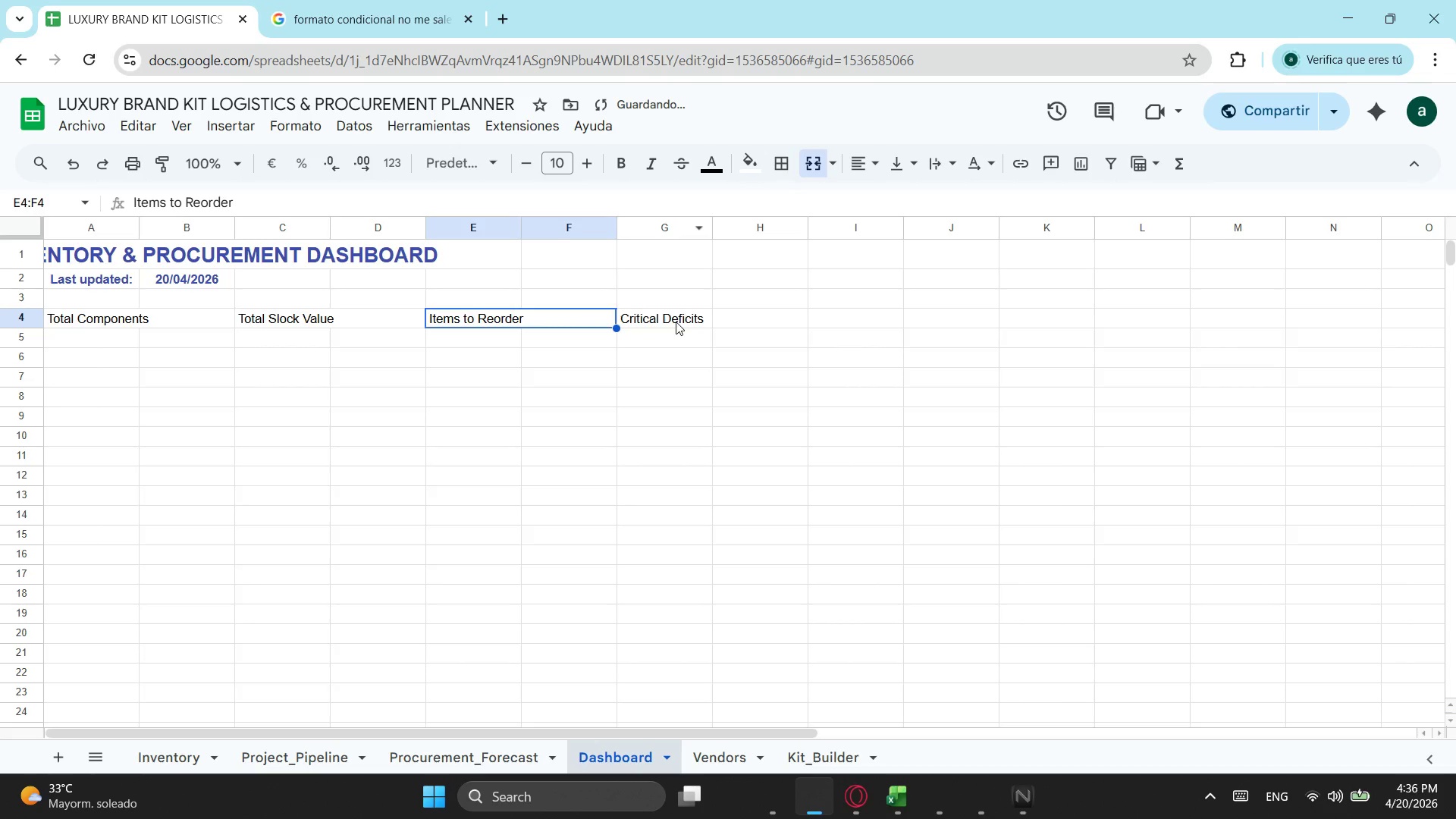 
left_click_drag(start_coordinate=[676, 322], to_coordinate=[753, 312])
 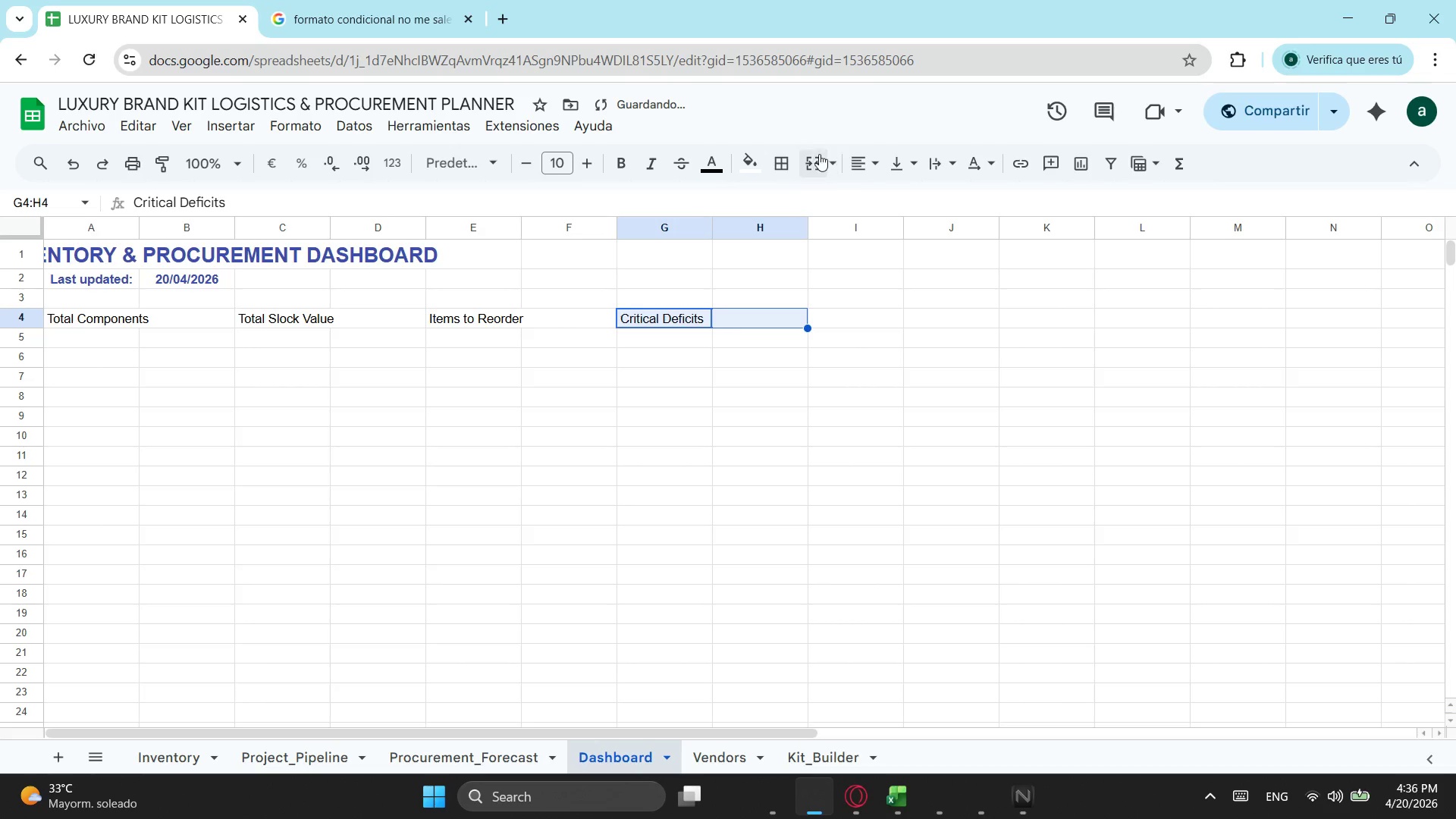 
left_click([817, 155])
 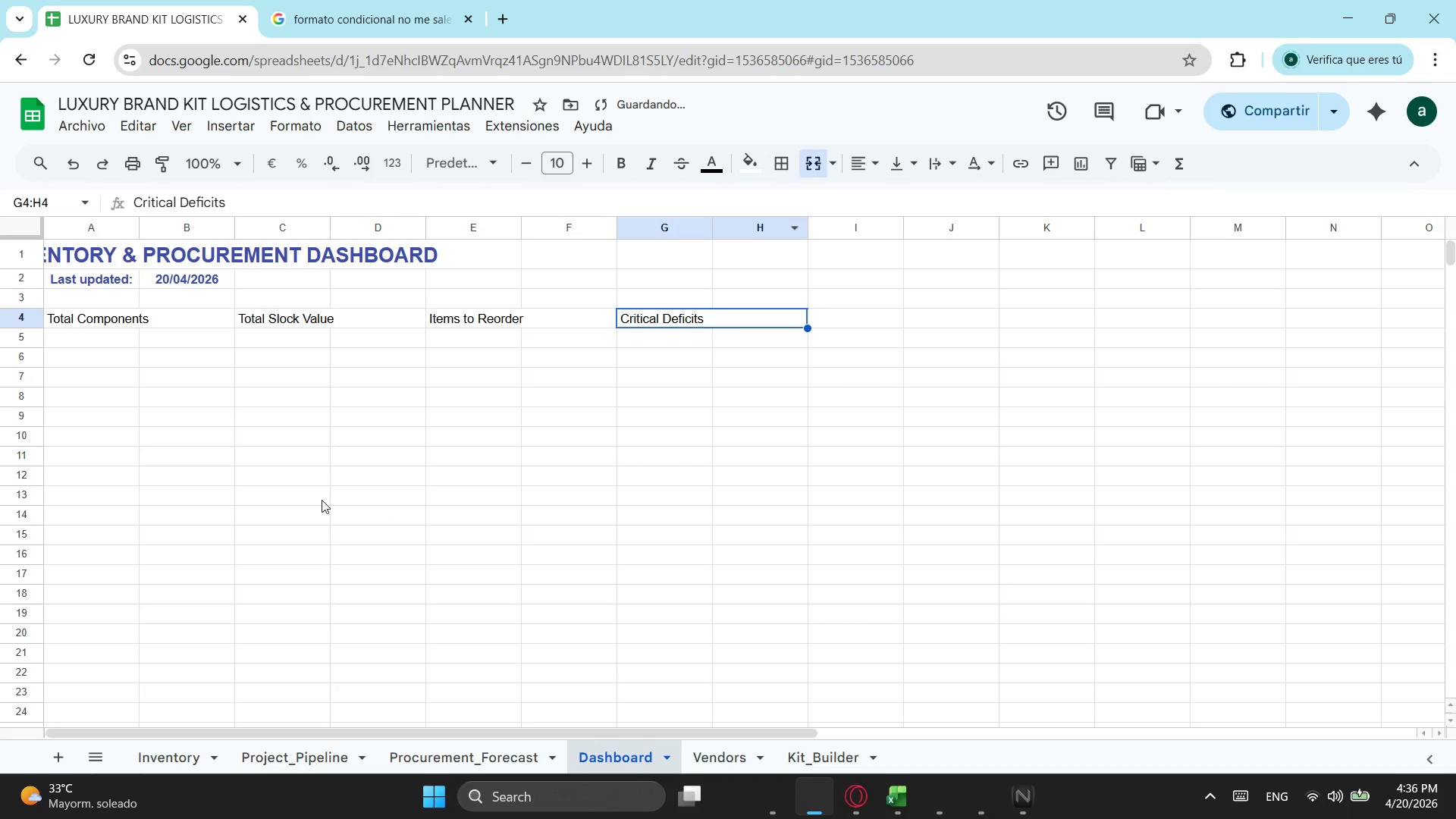 
left_click([271, 477])
 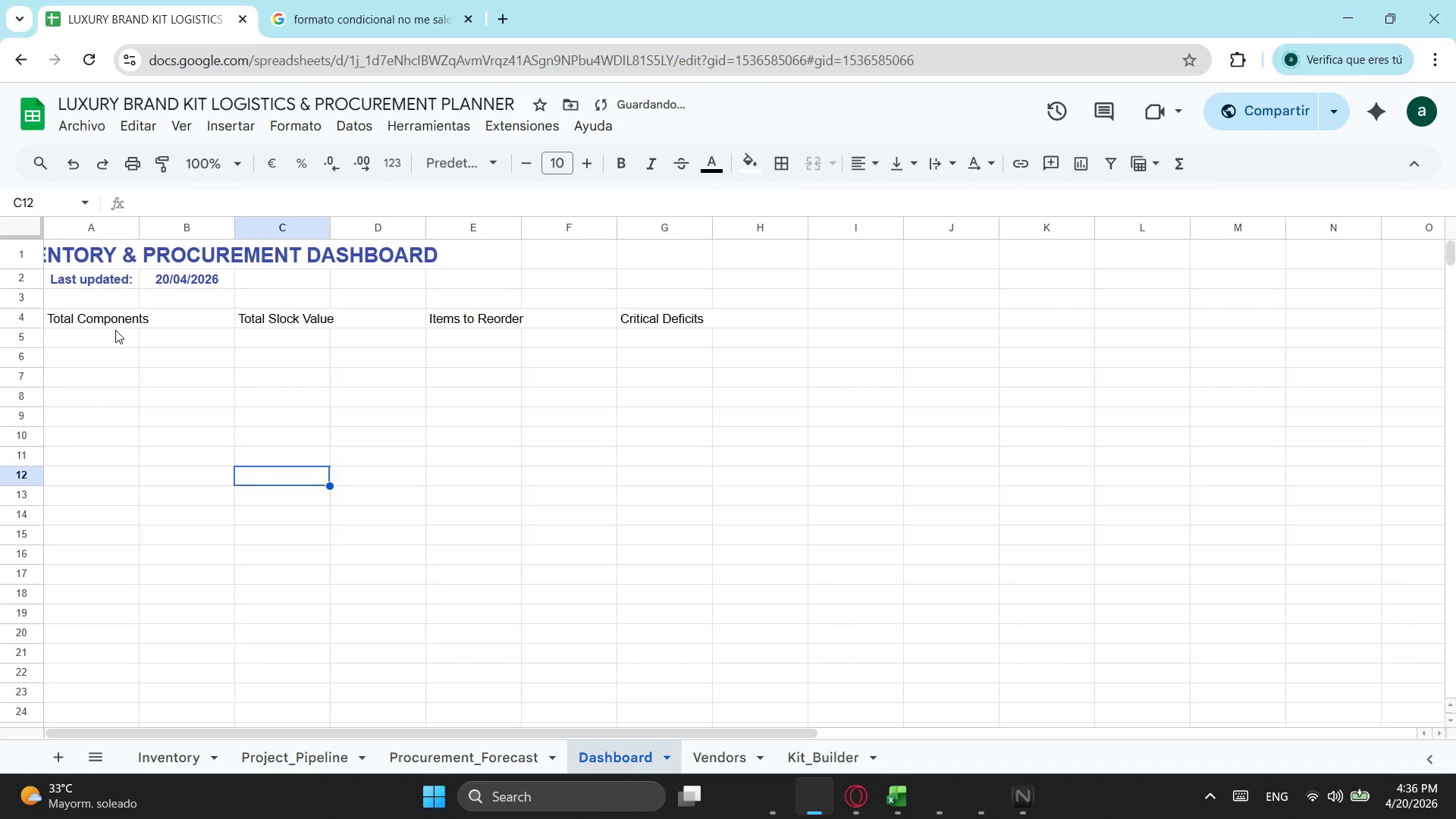 
left_click([116, 331])
 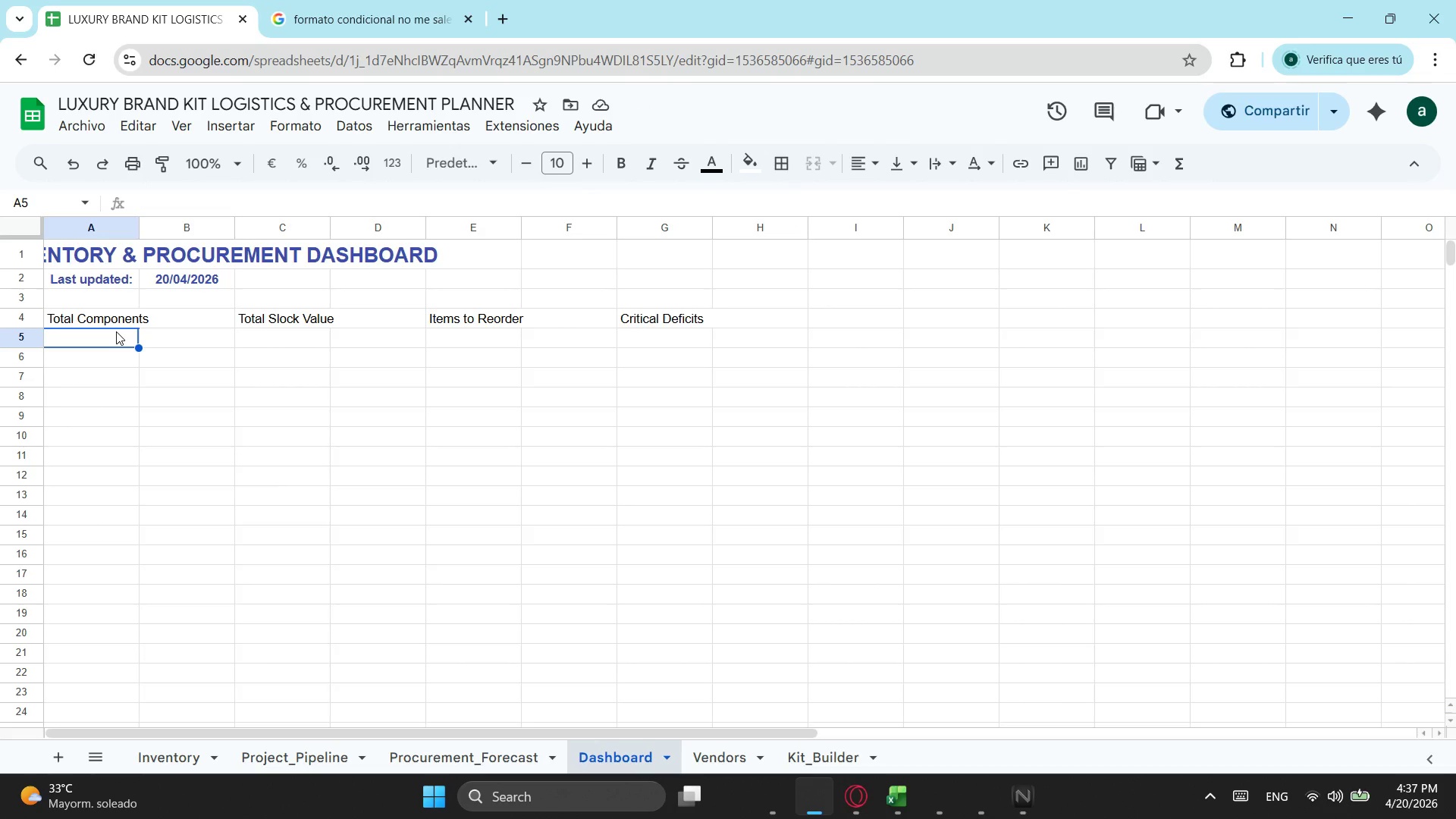 
wait(13.27)
 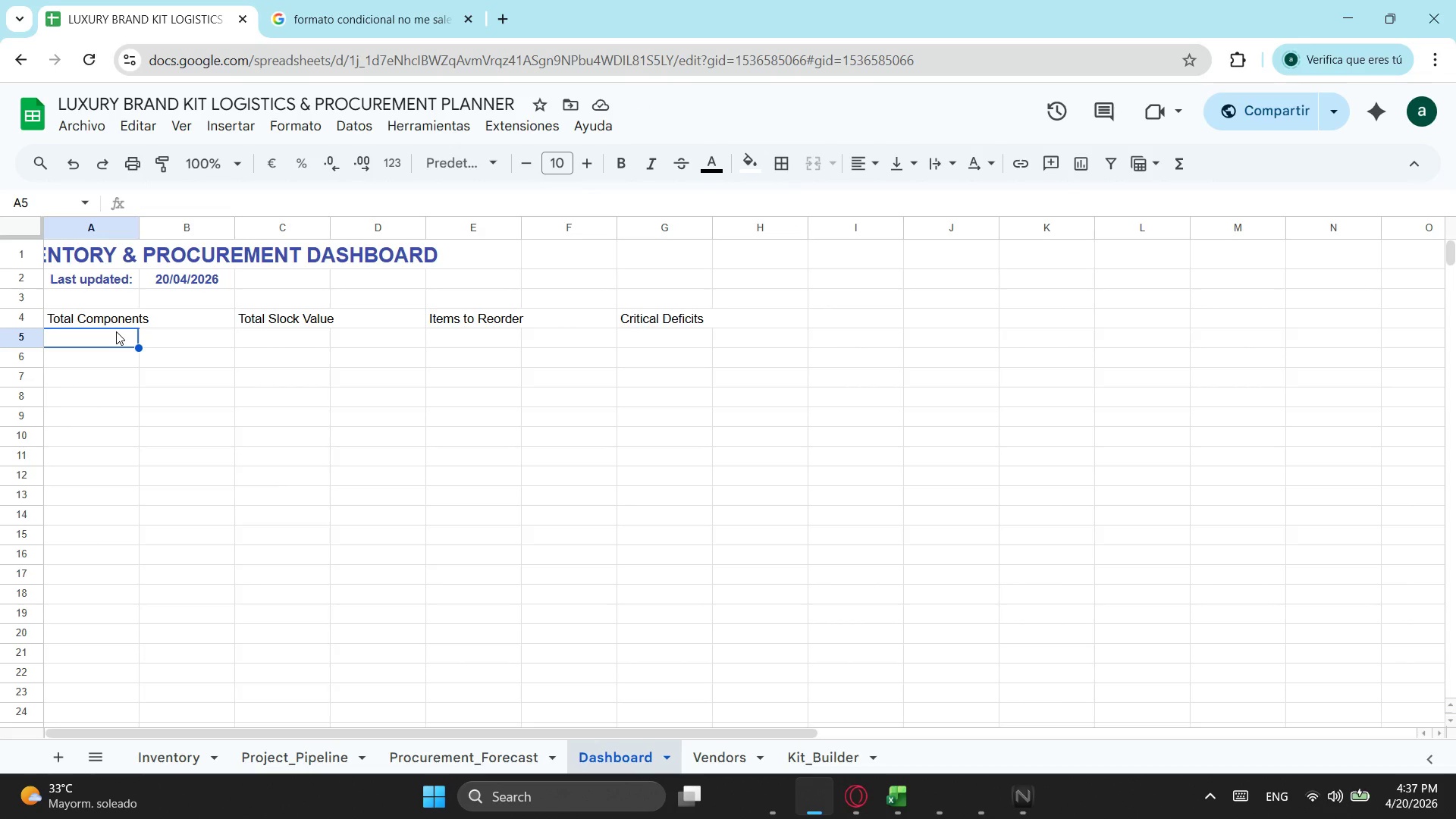 
left_click_drag(start_coordinate=[176, 347], to_coordinate=[121, 342])
 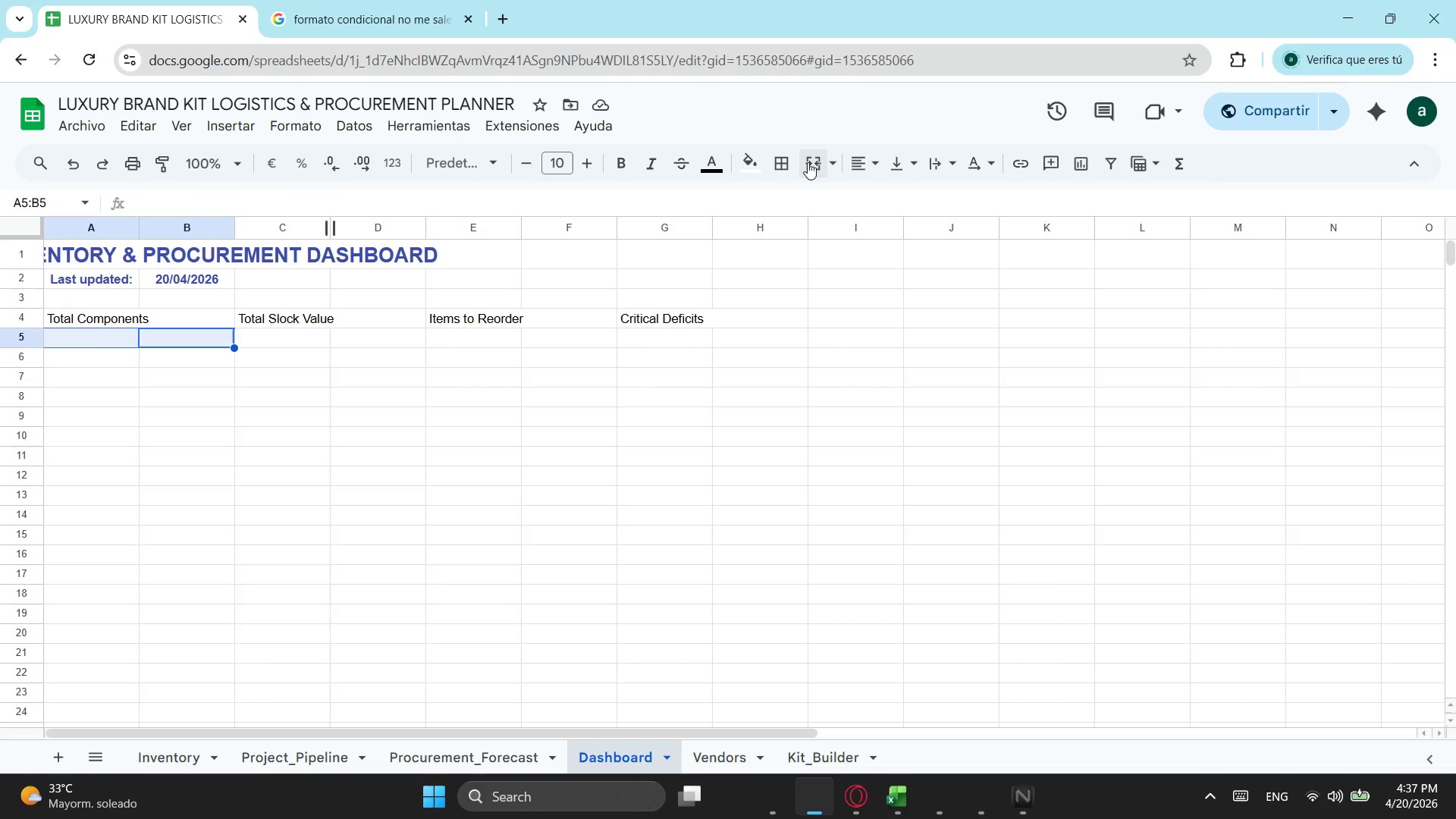 
left_click([813, 162])
 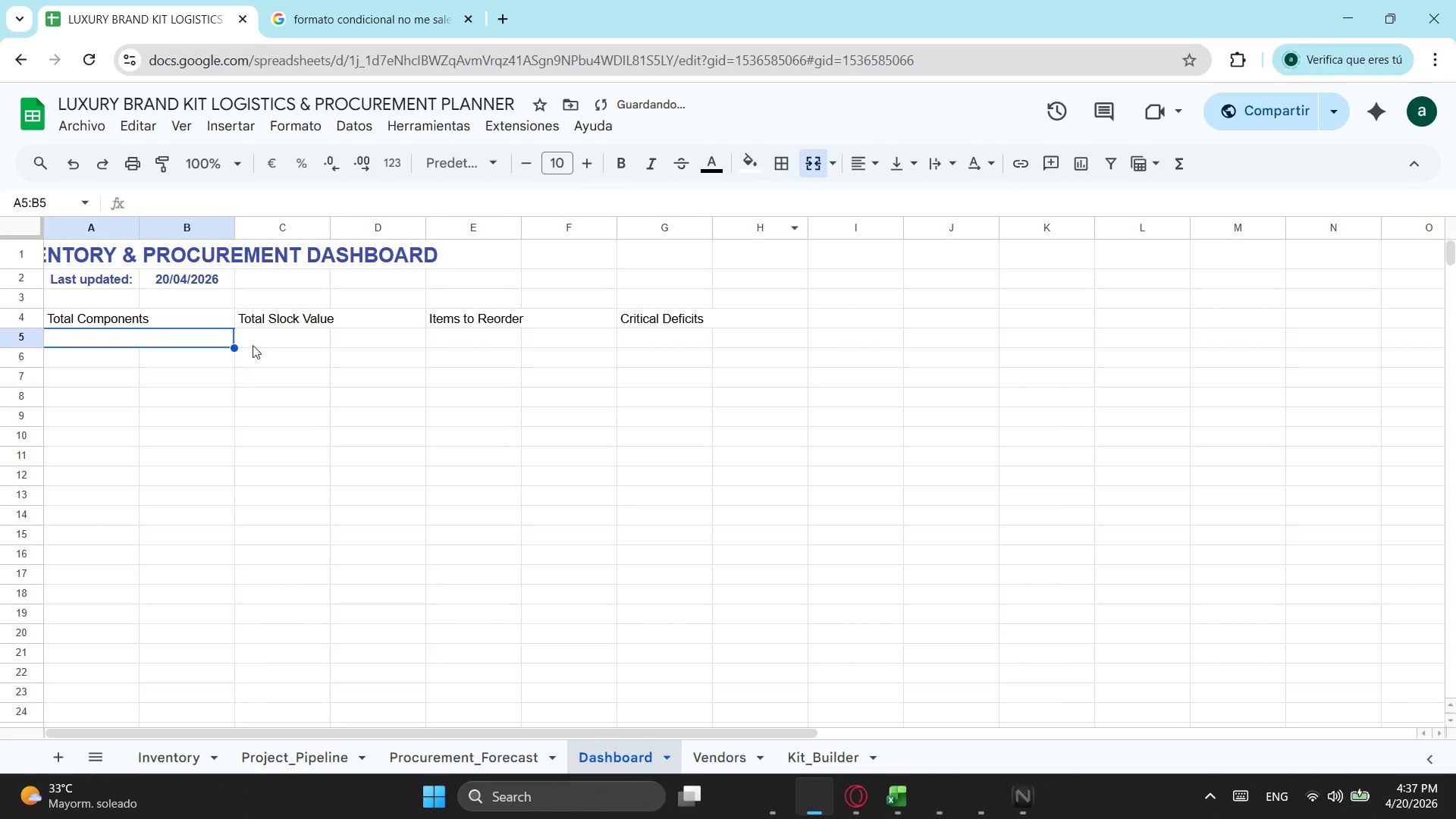 
left_click_drag(start_coordinate=[282, 344], to_coordinate=[363, 344])
 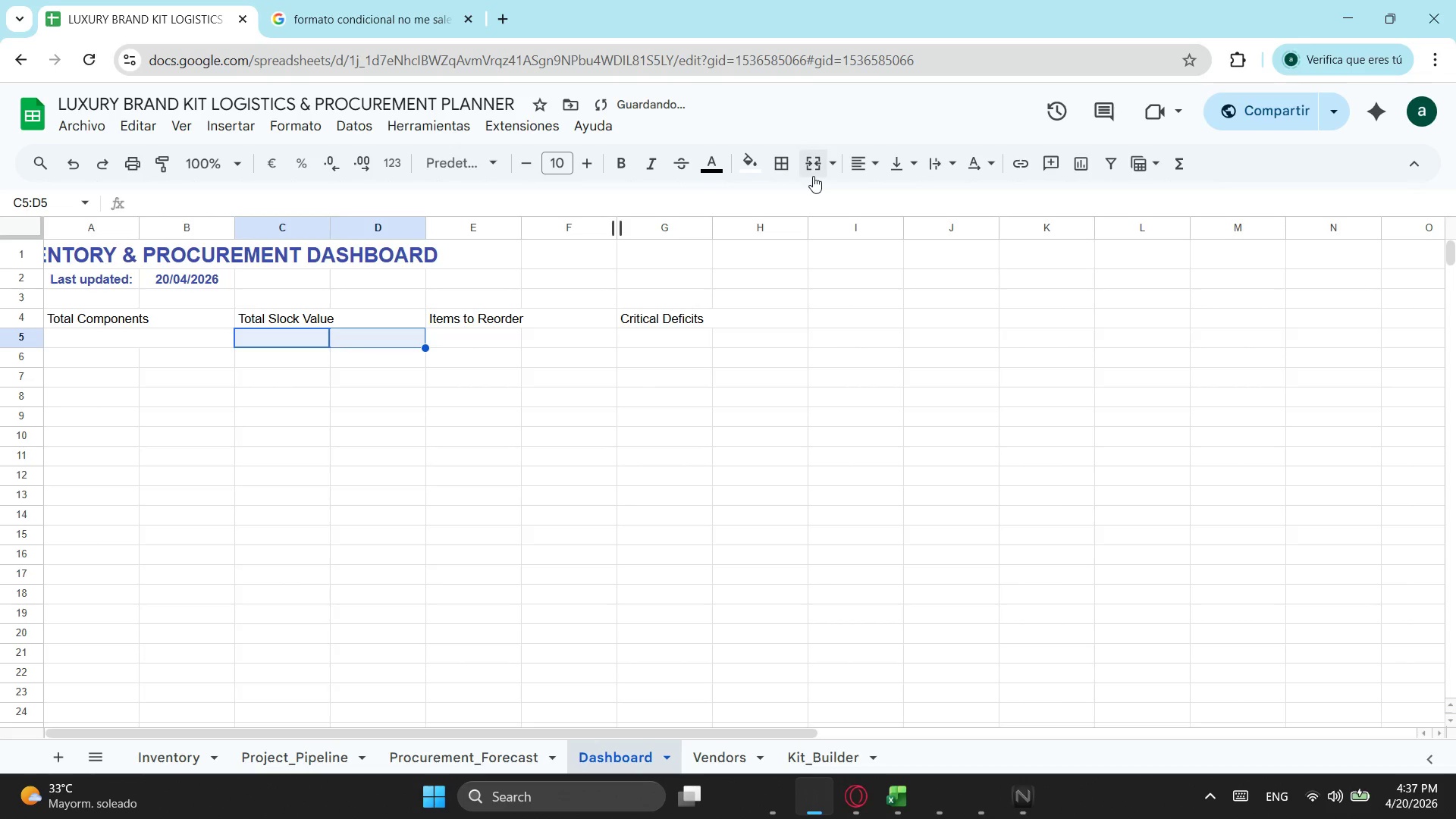 
left_click([813, 176])
 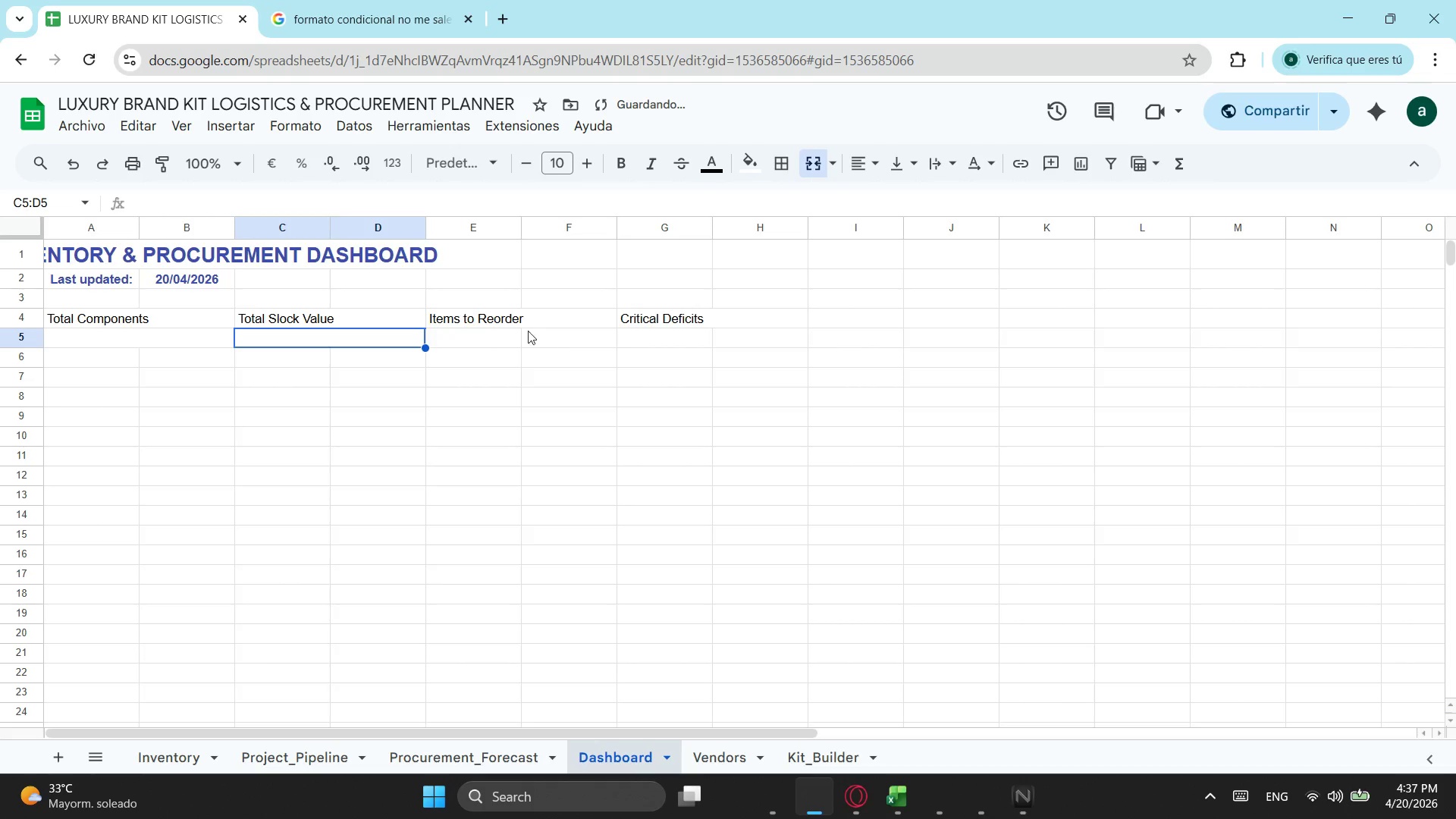 
left_click_drag(start_coordinate=[494, 334], to_coordinate=[565, 331])
 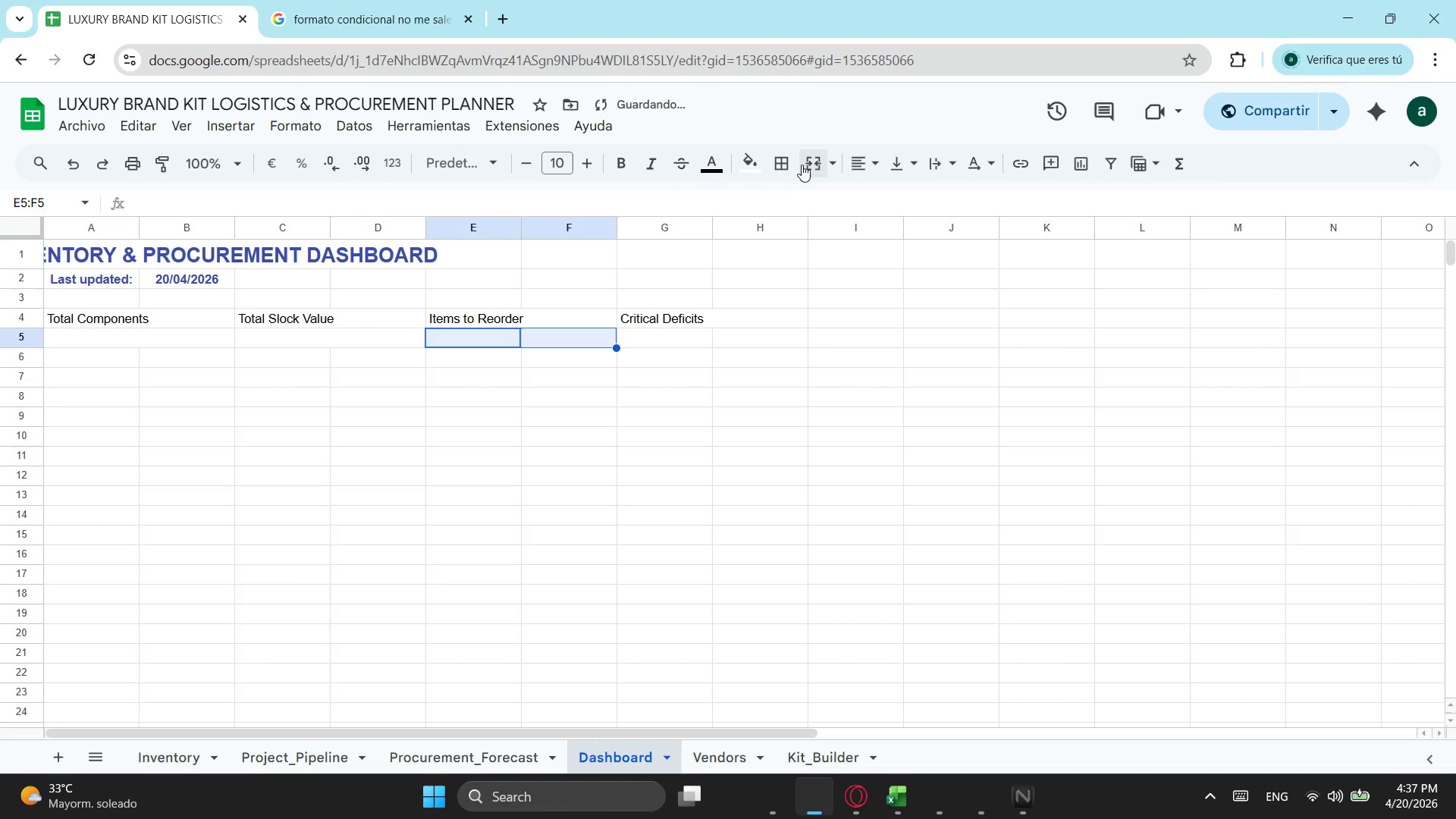 
left_click_drag(start_coordinate=[805, 162], to_coordinate=[807, 171])
 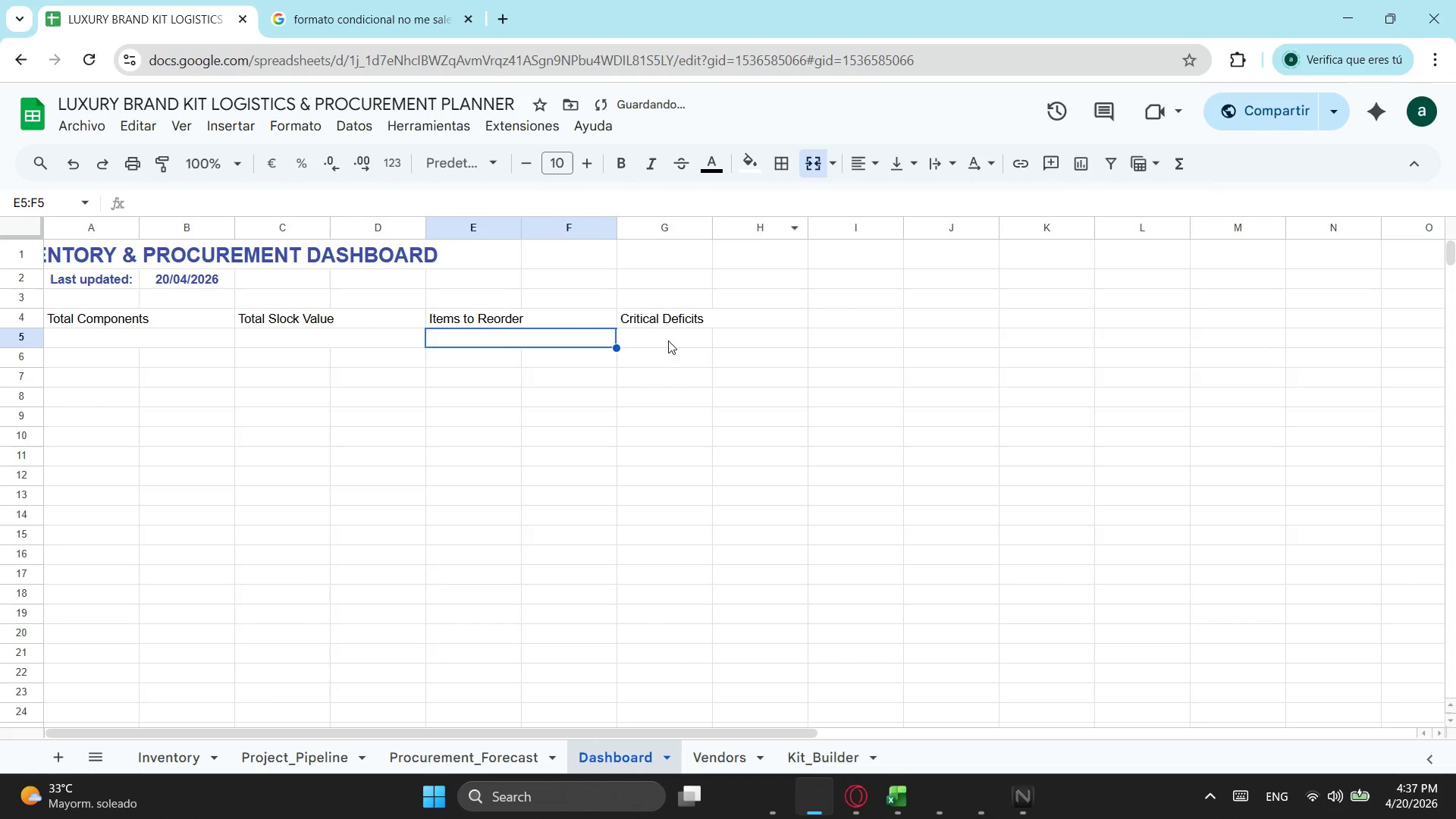 
left_click_drag(start_coordinate=[668, 340], to_coordinate=[723, 340])
 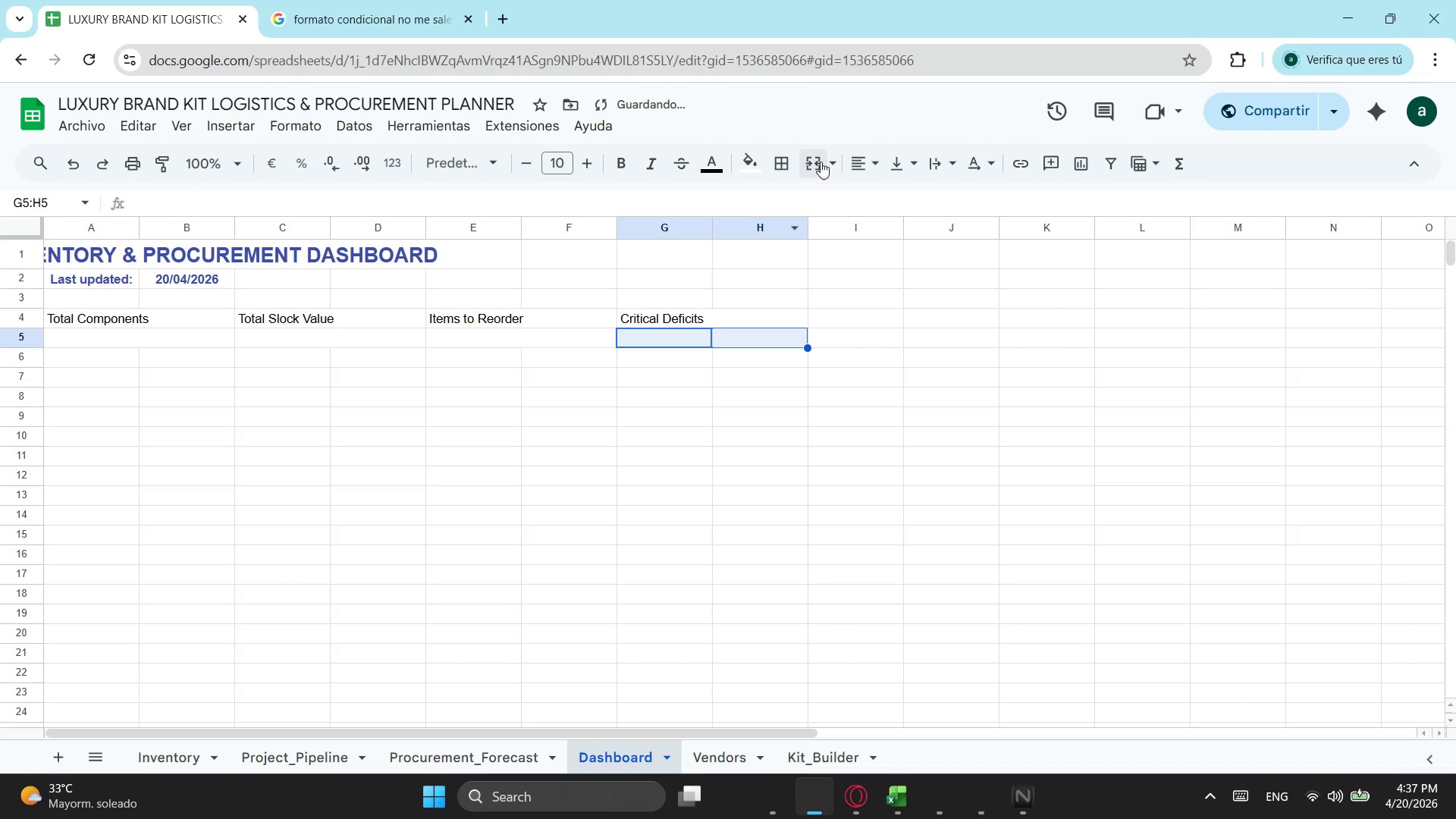 
left_click([821, 162])
 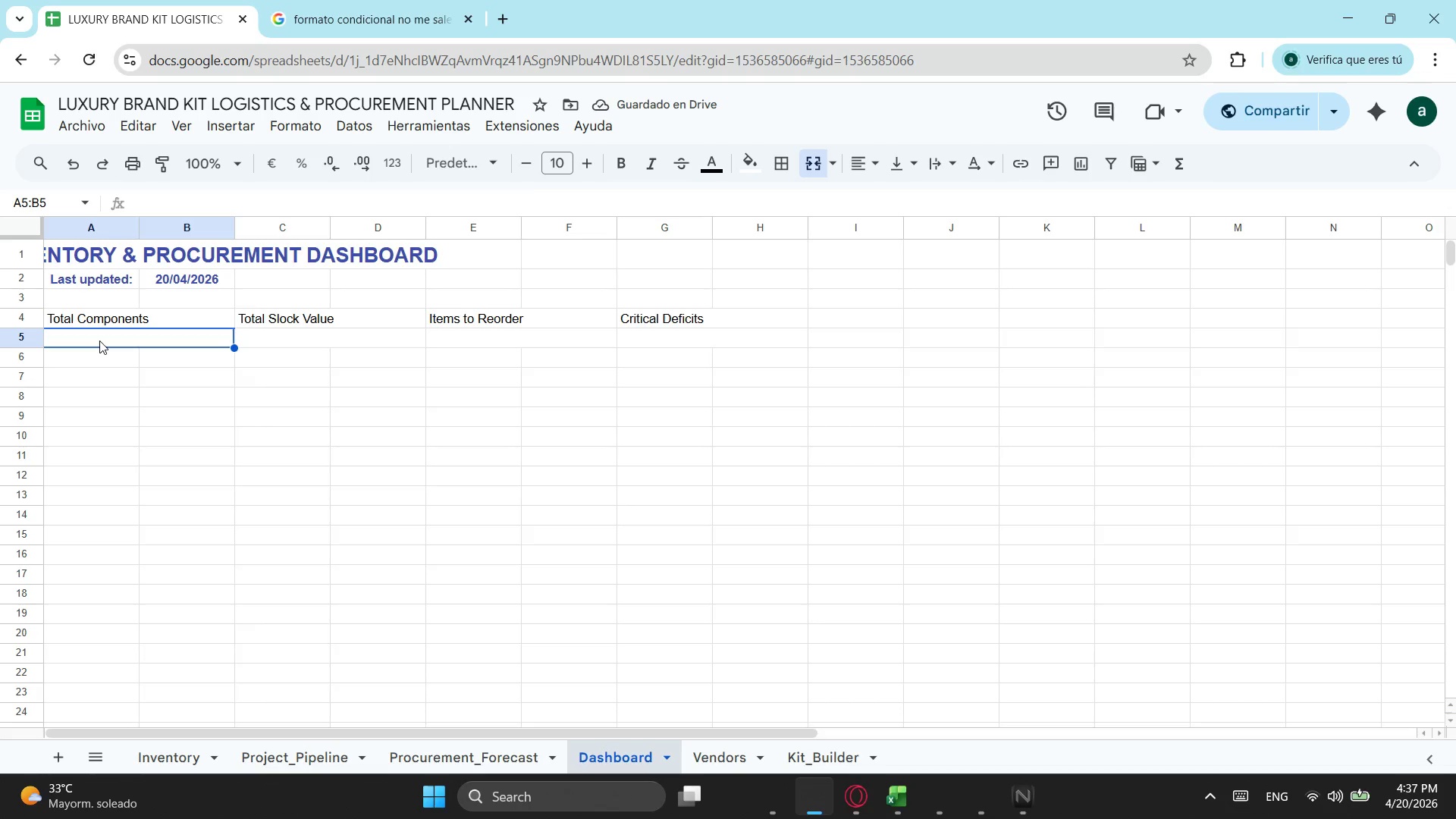 
type(=conta)
 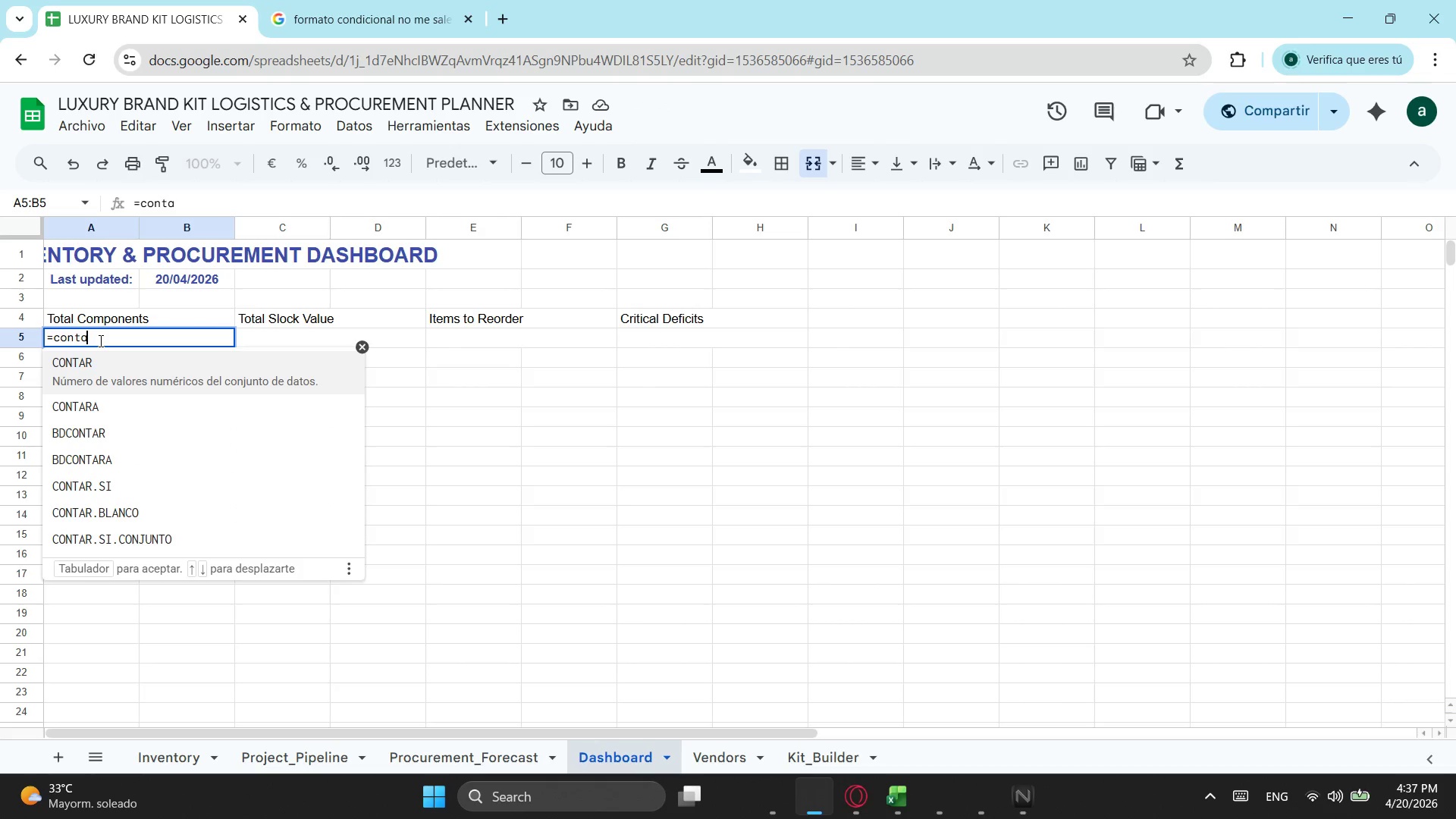 
key(ArrowDown)
 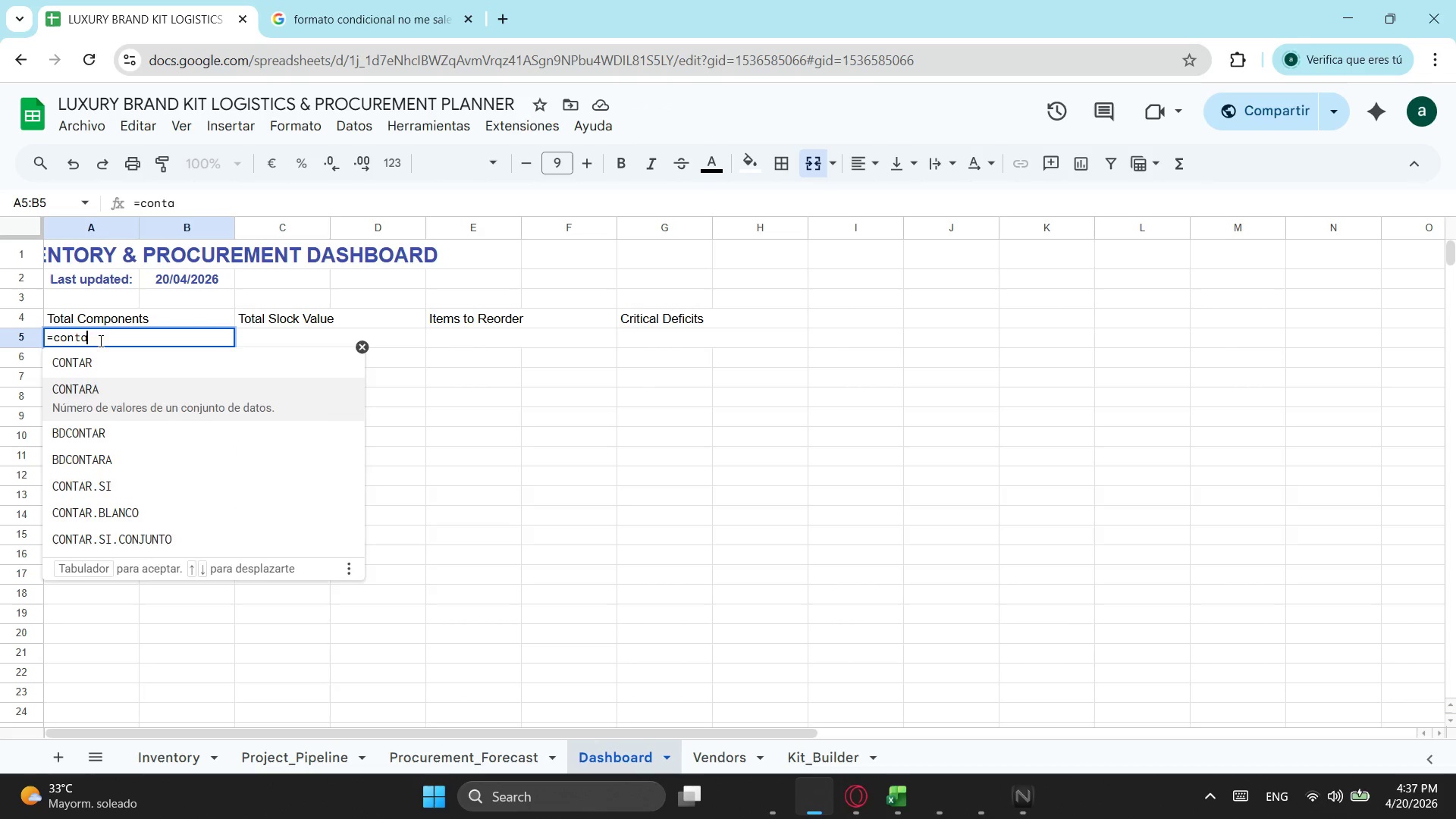 
key(Tab)
 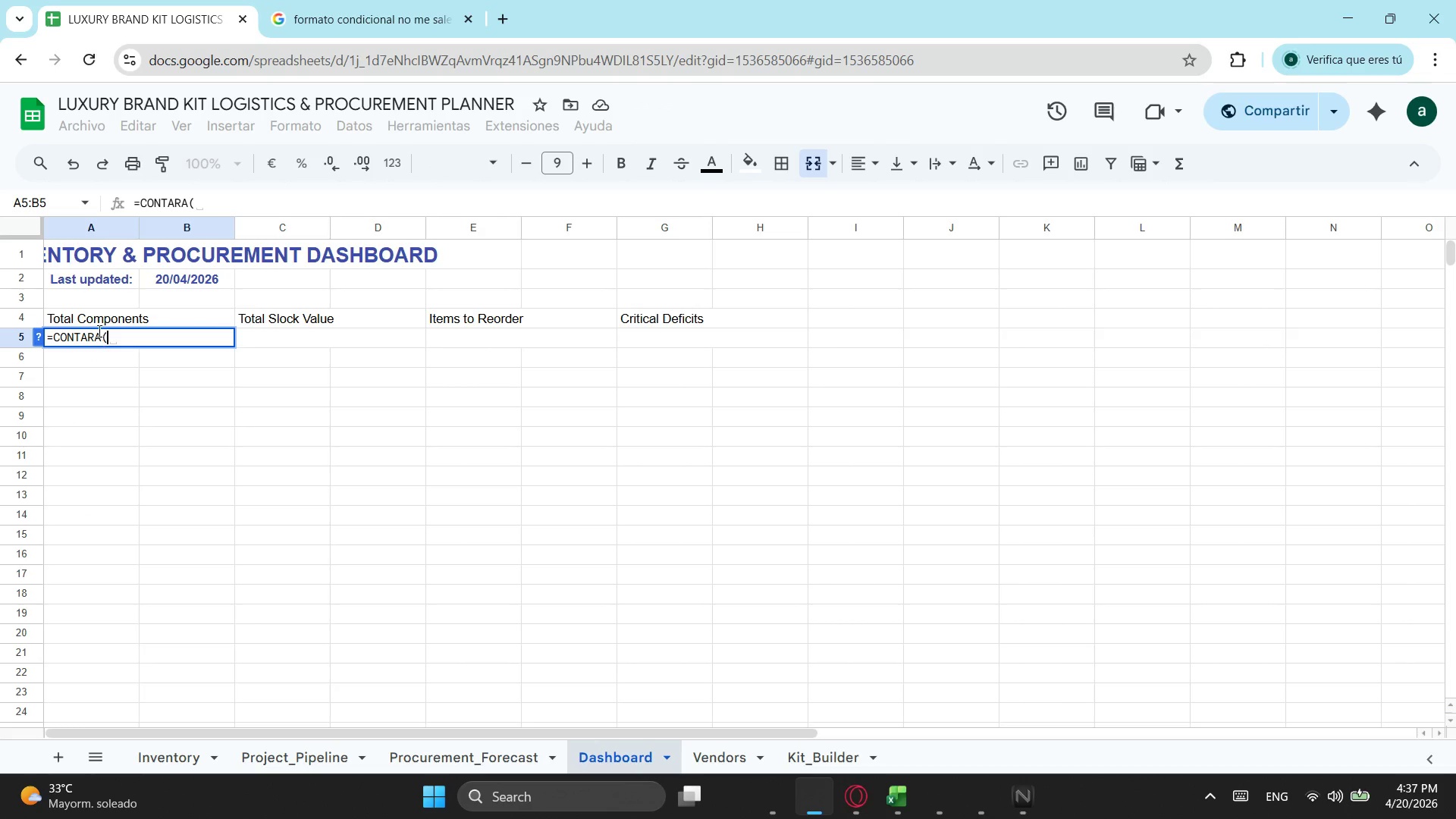 
wait(9.53)
 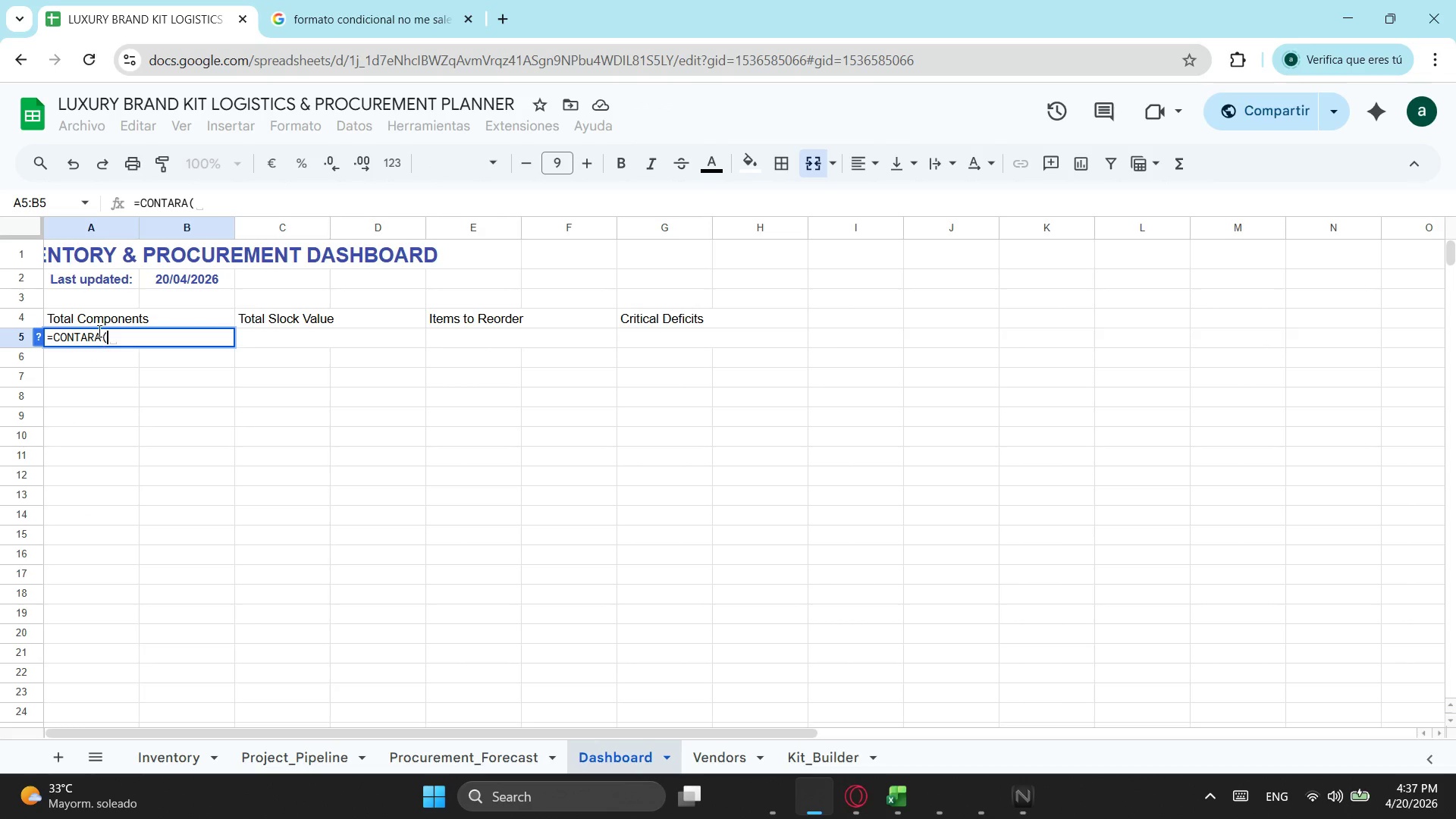 
left_click([155, 755])
 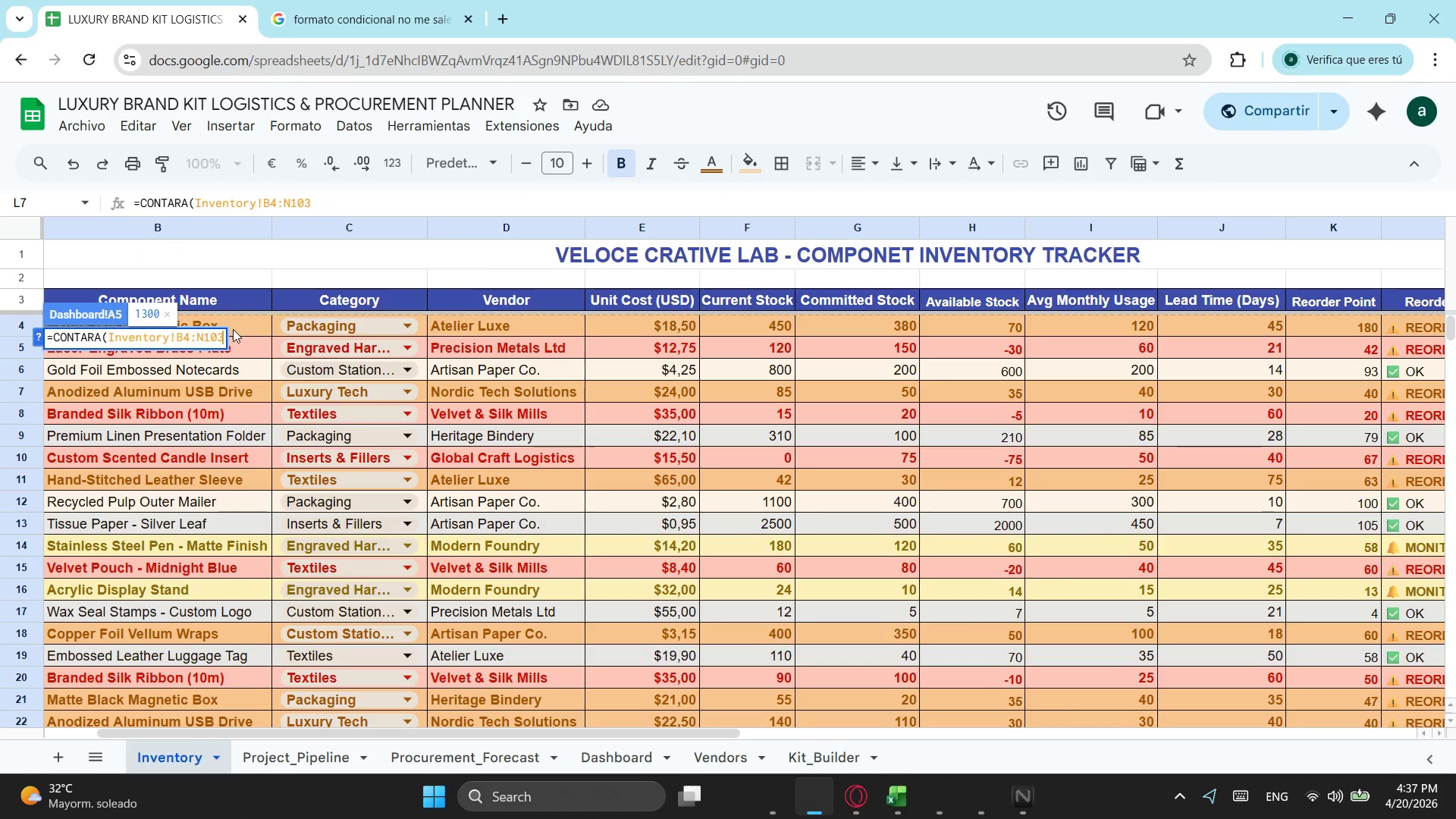 
left_click([184, 336])
 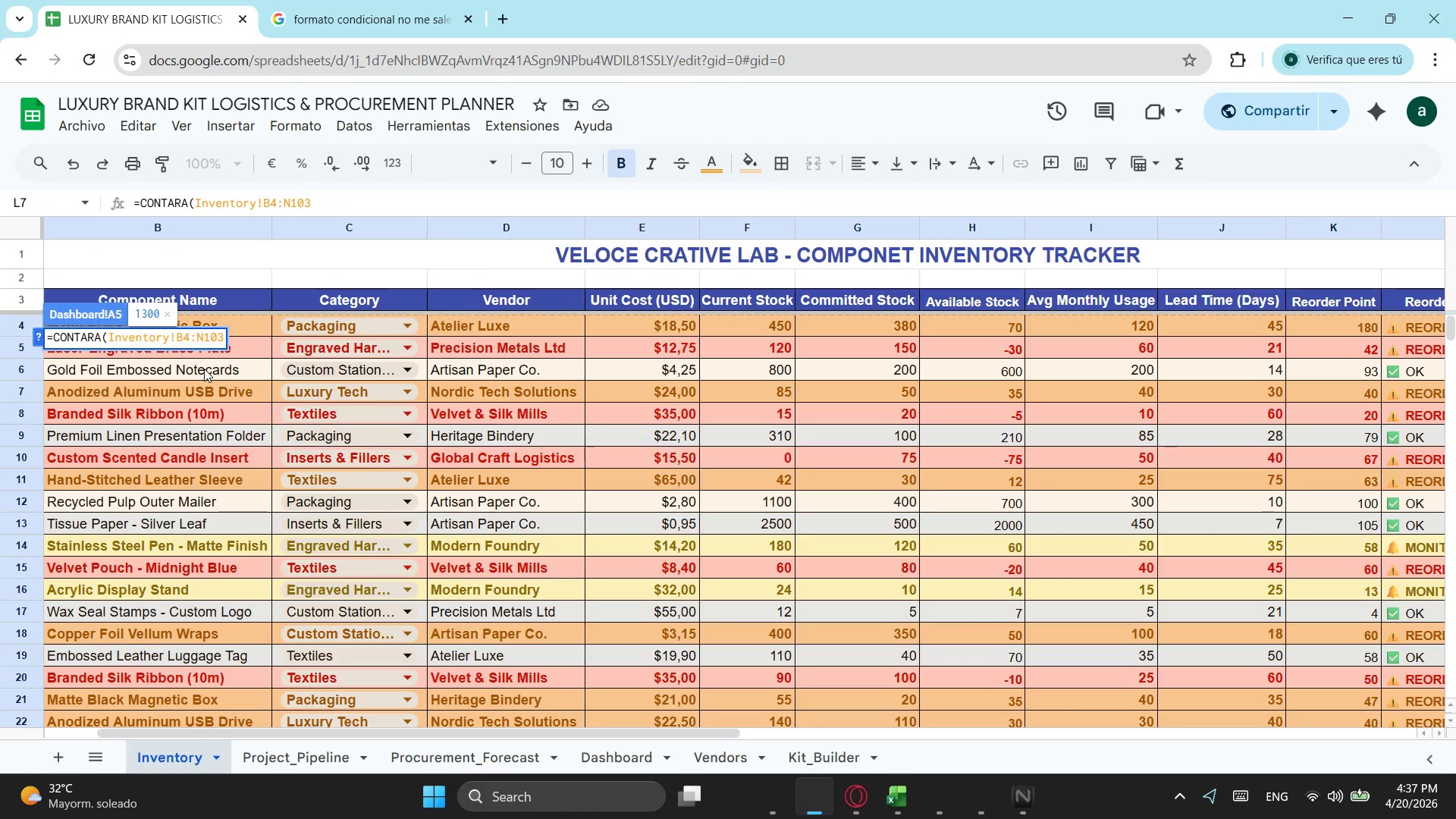 
key(Backspace)
 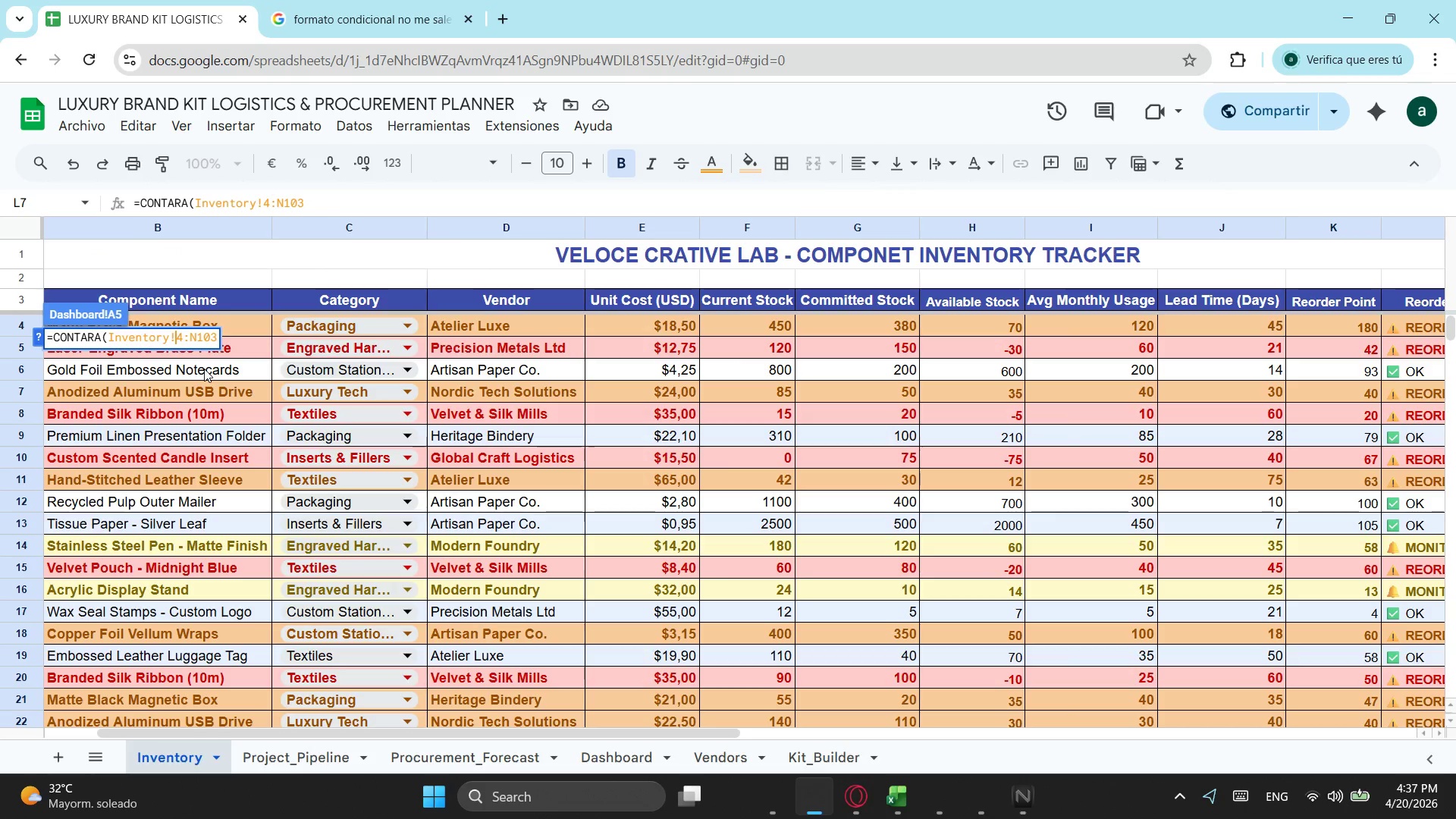 
key(A)
 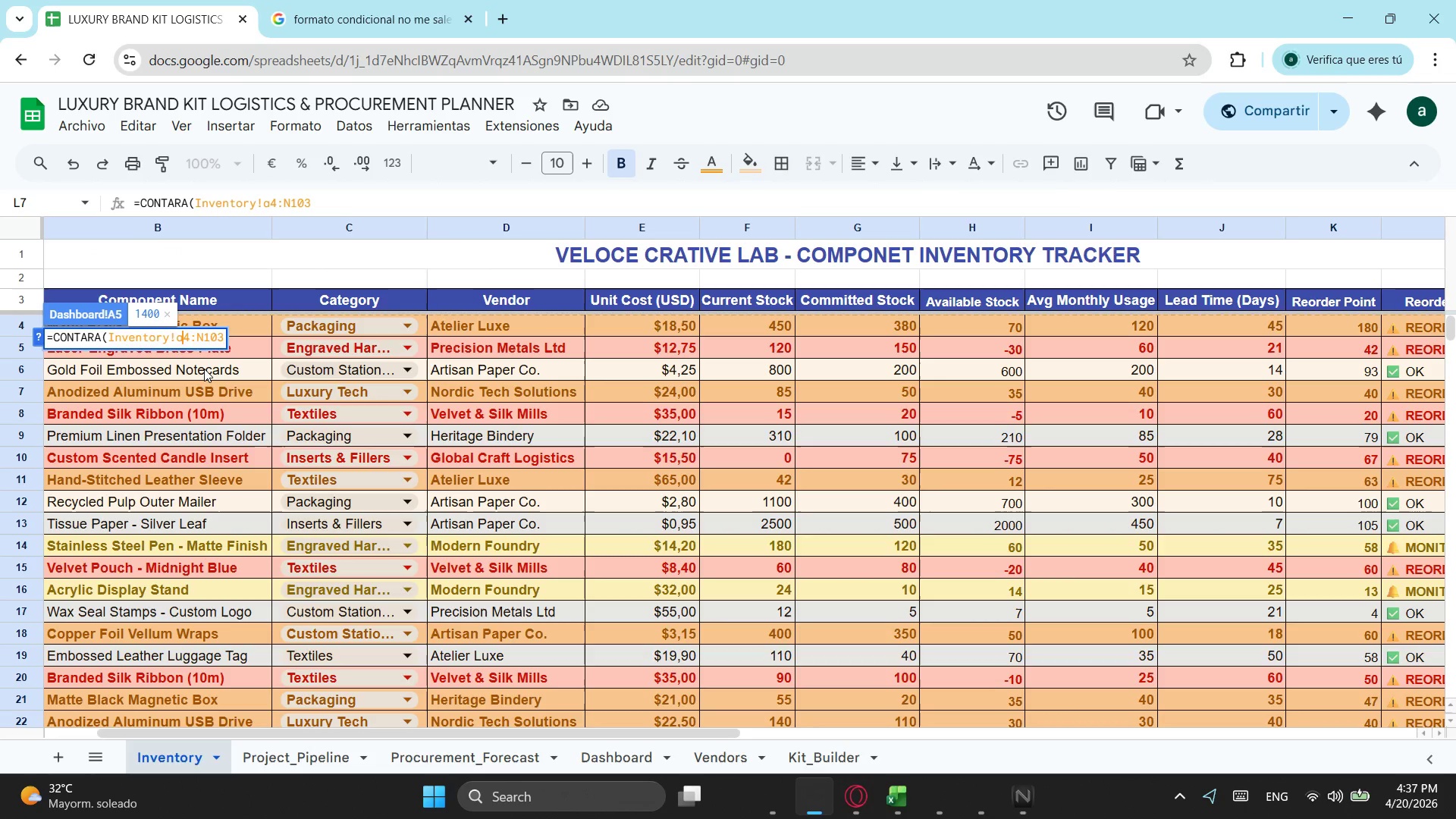 
key(ArrowRight)
 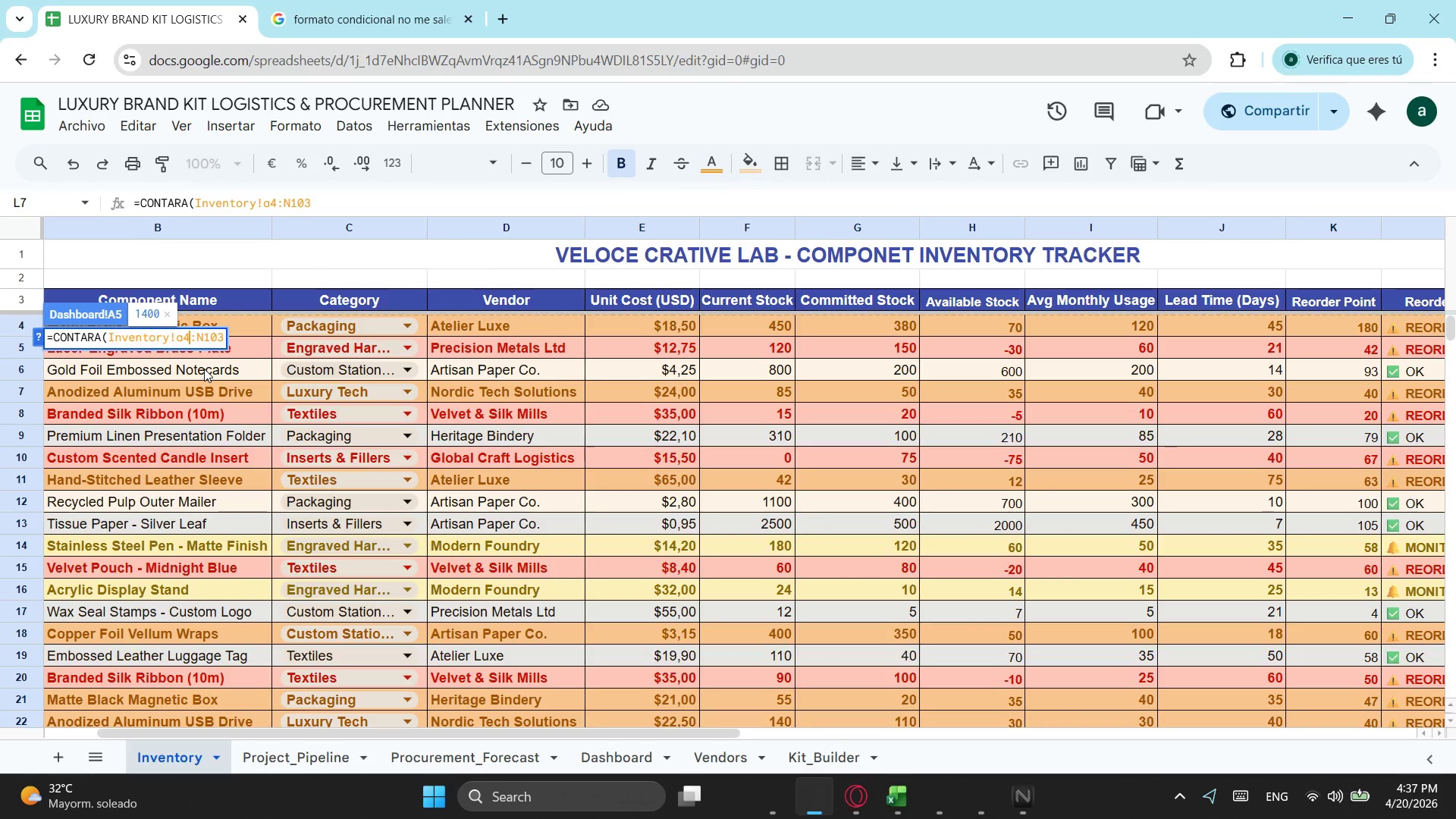 
key(ArrowRight)
 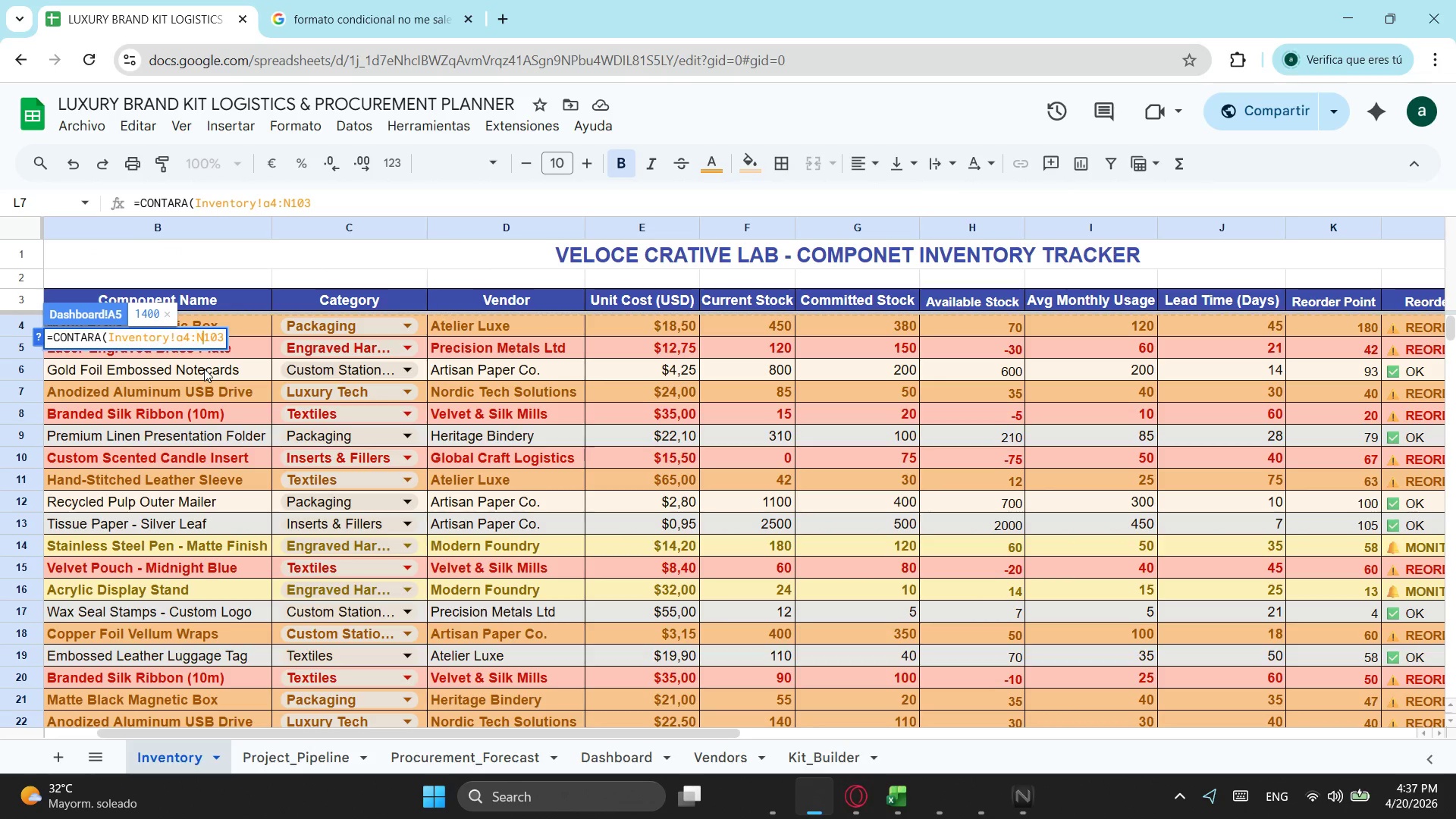 
hold_key(key=ArrowRight, duration=0.33)
 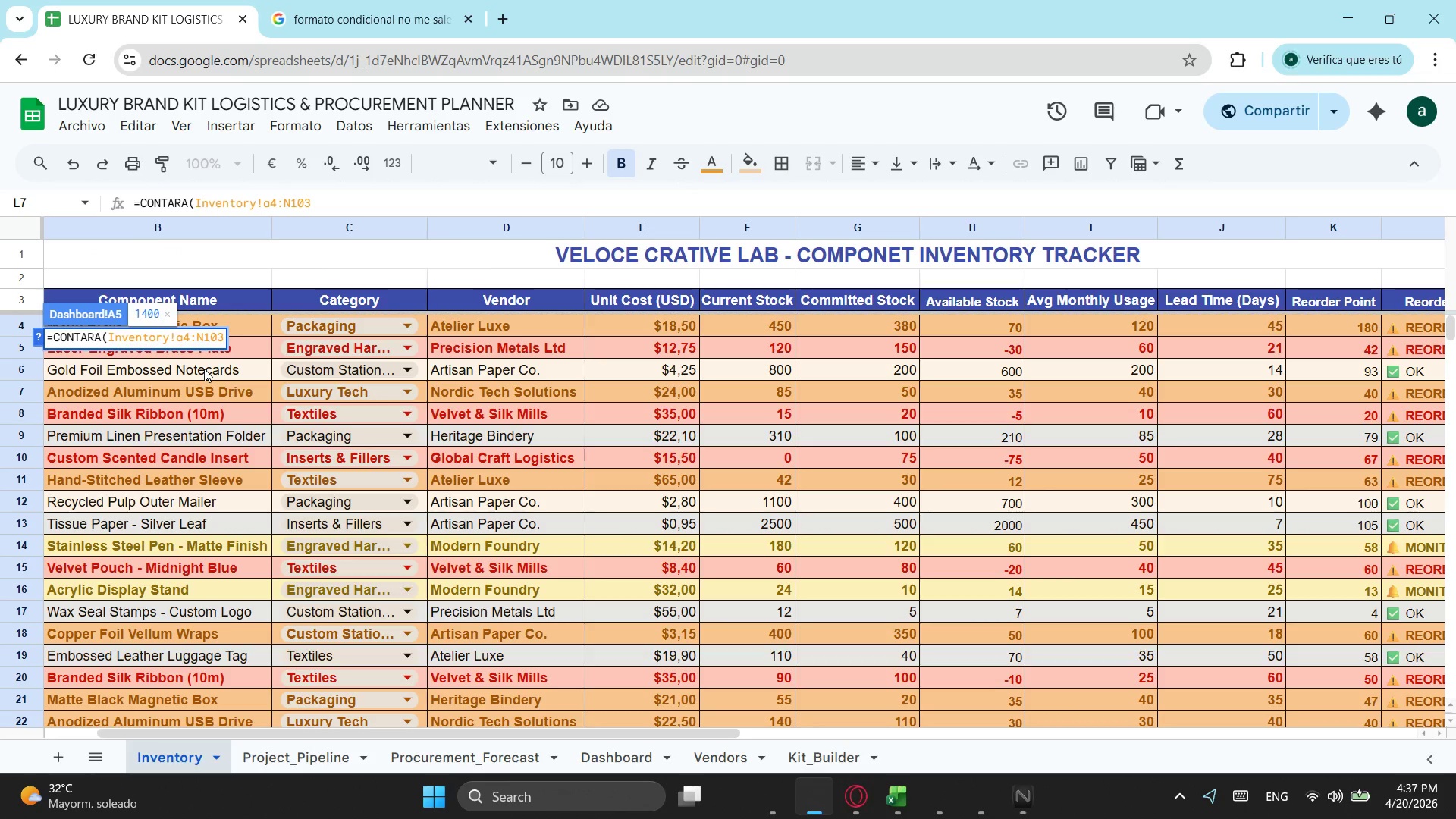 
key(Backspace)
 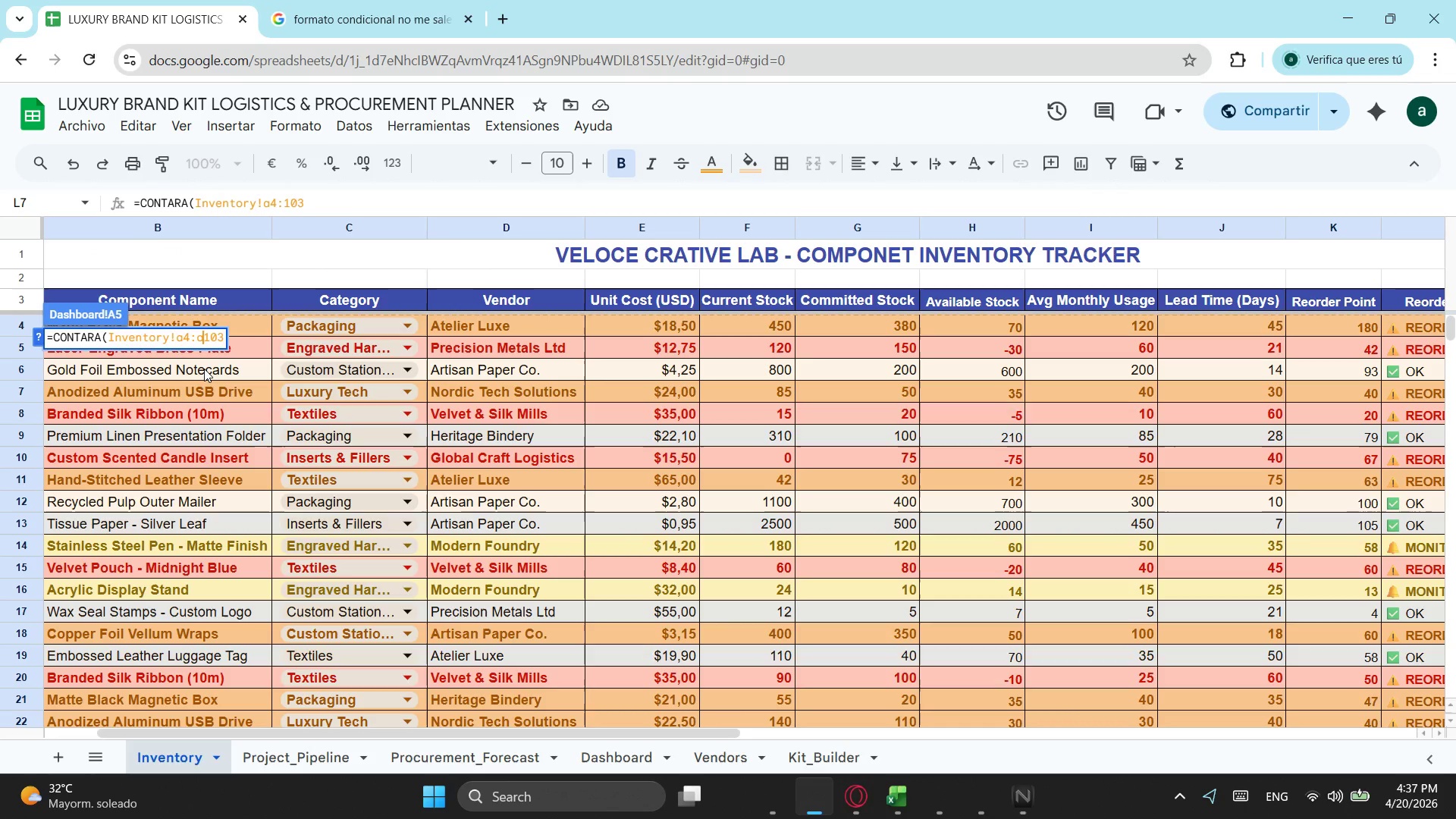 
key(A)
 